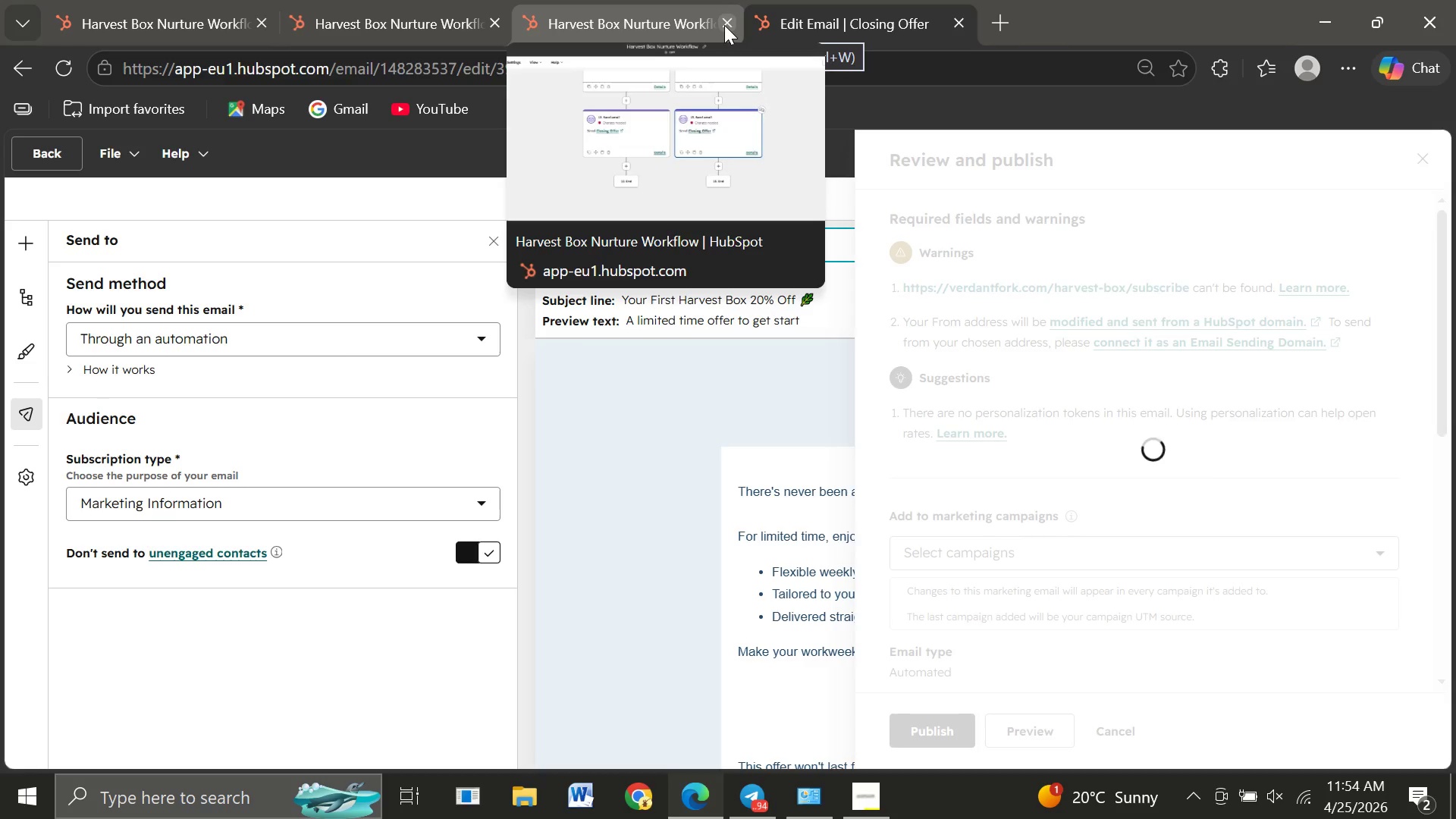 
left_click([724, 25])
 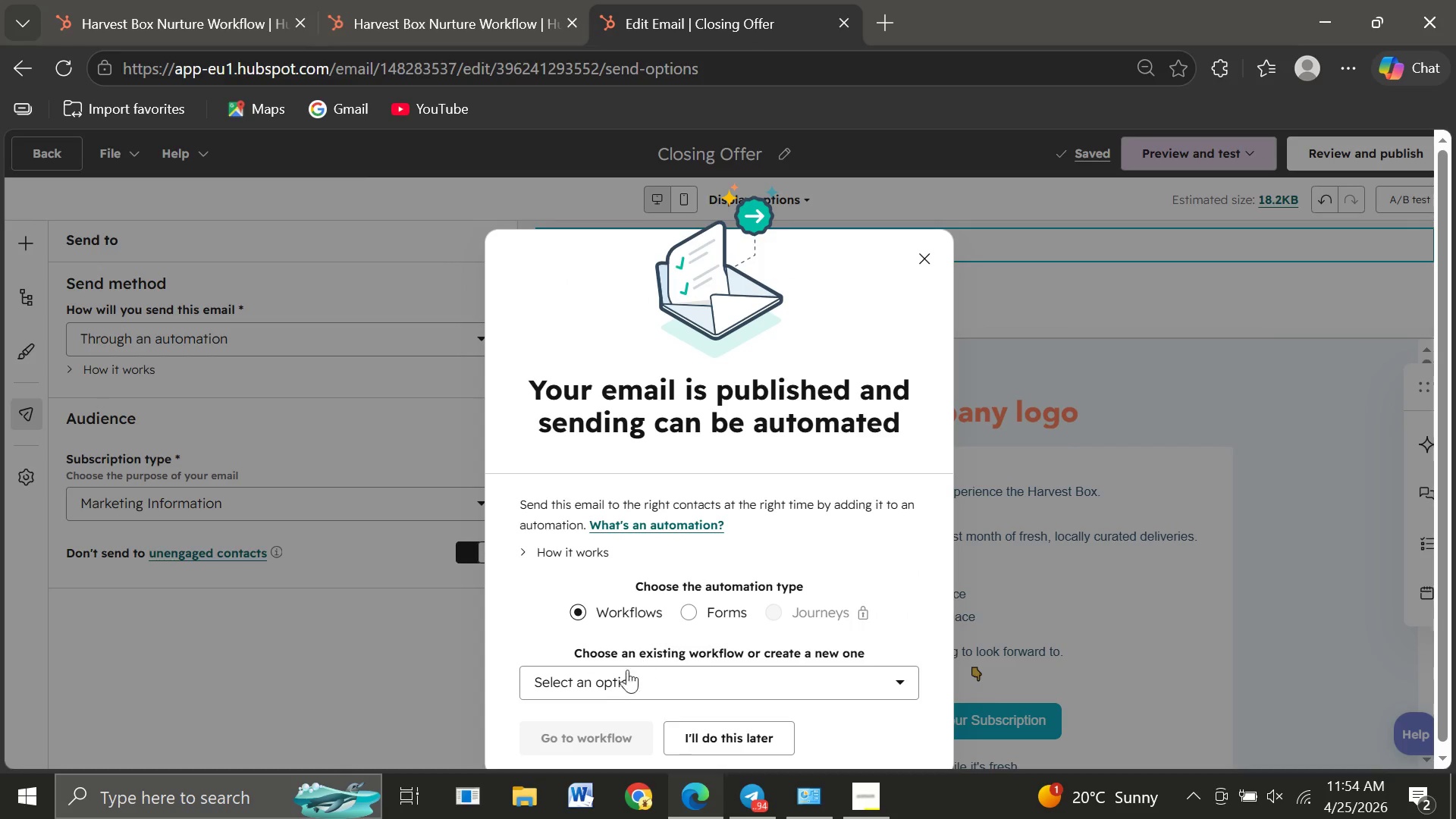 
left_click([610, 675])
 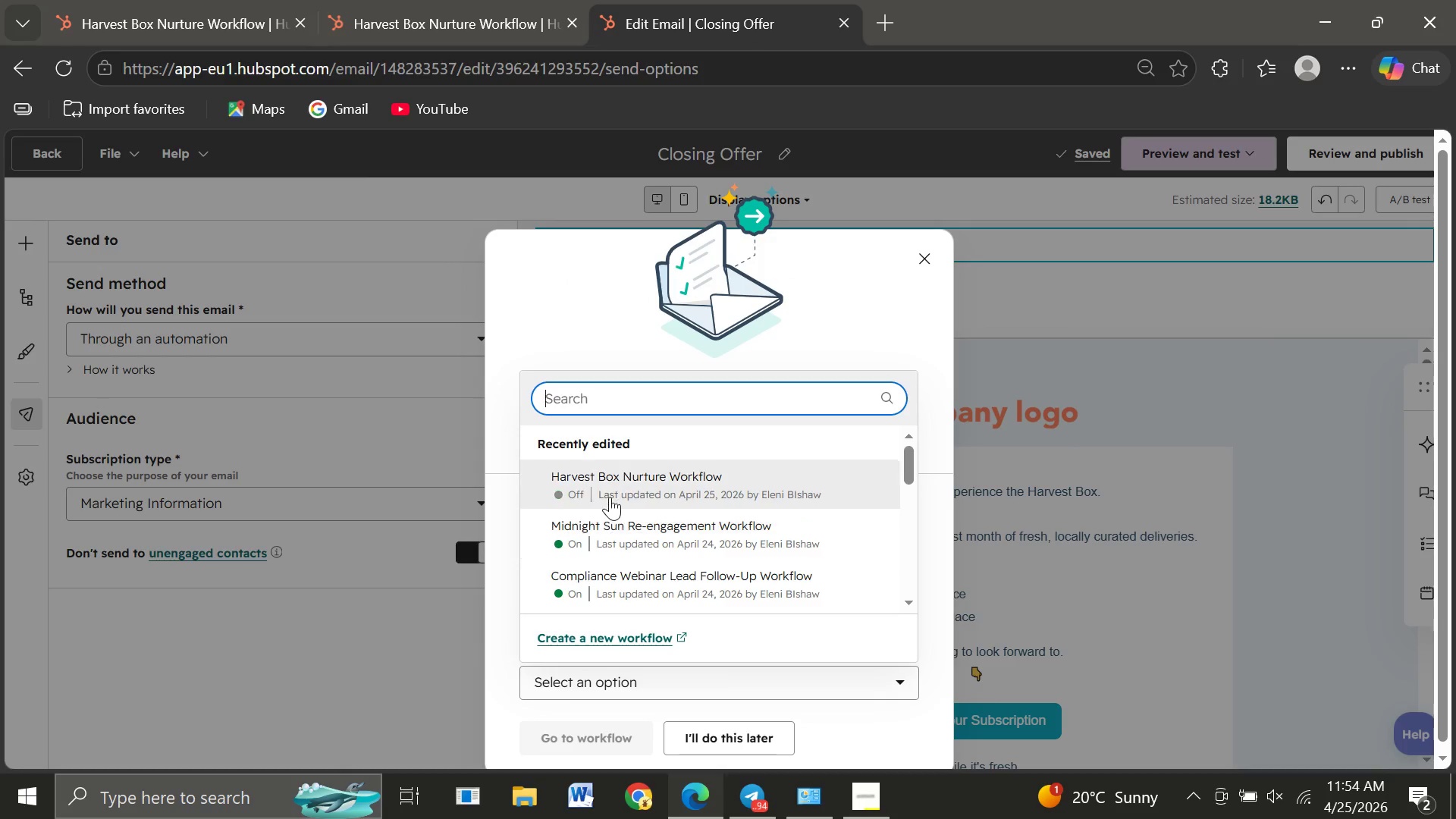 
left_click([610, 497])
 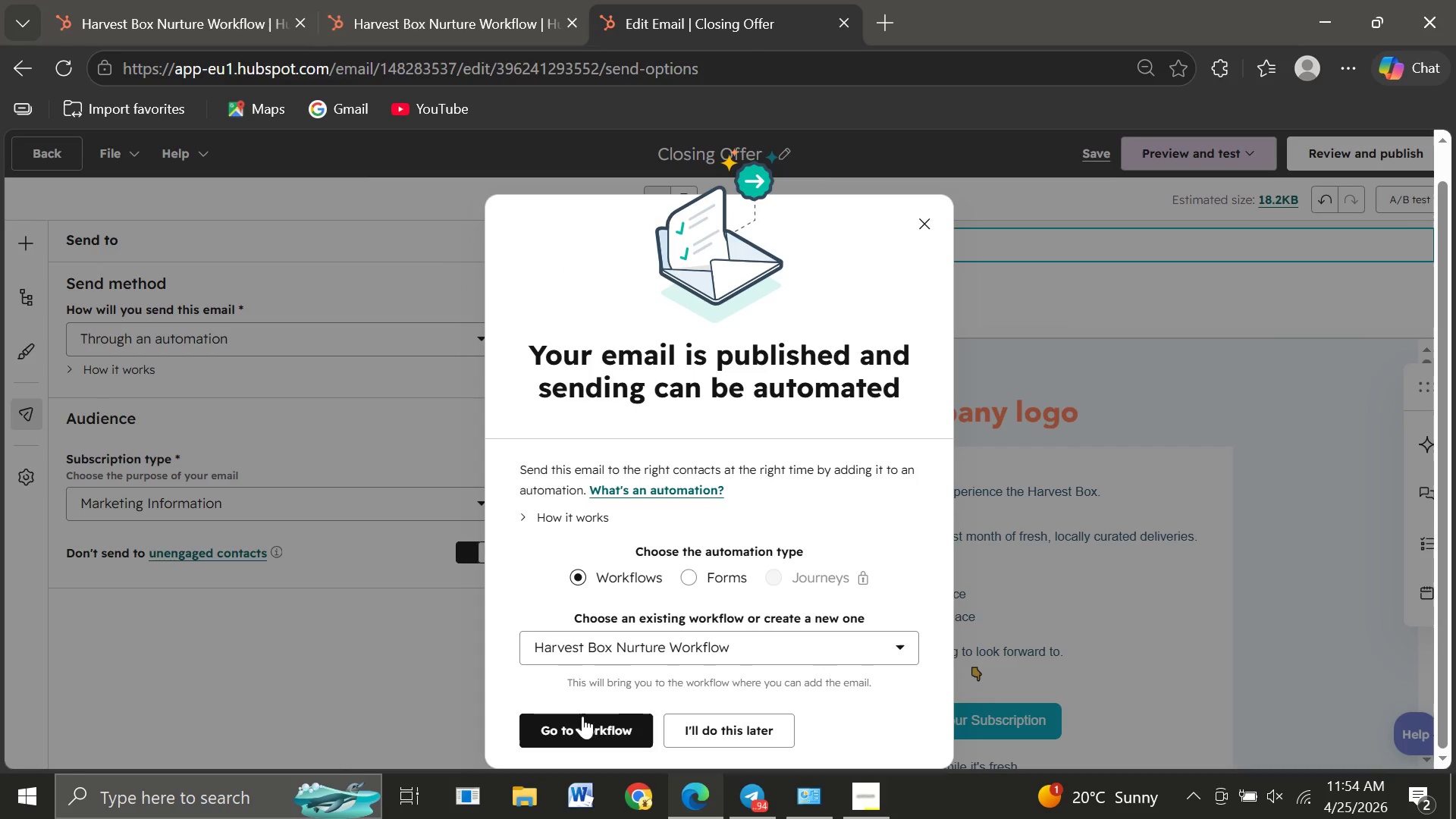 
left_click([582, 725])
 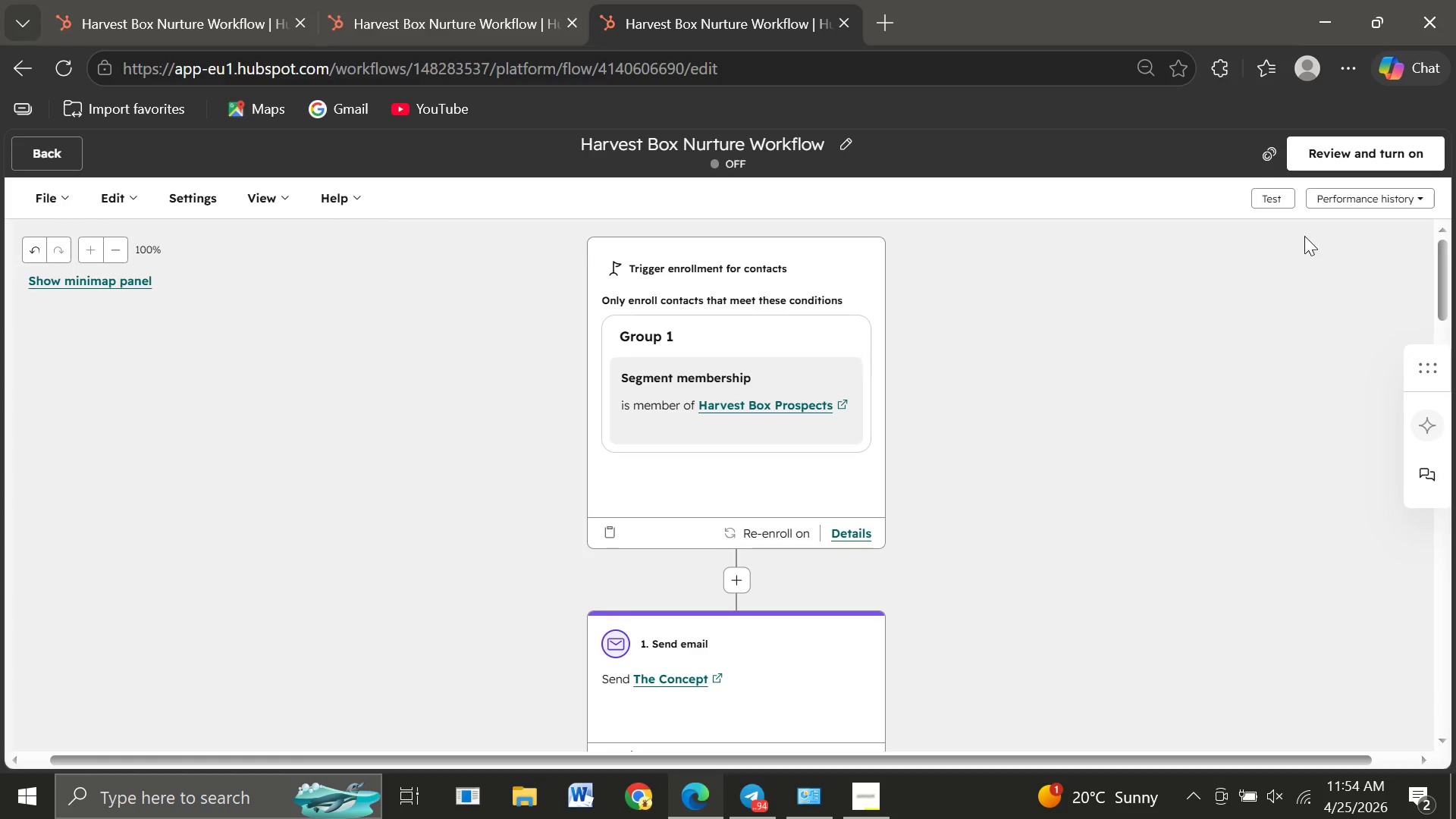 
wait(15.16)
 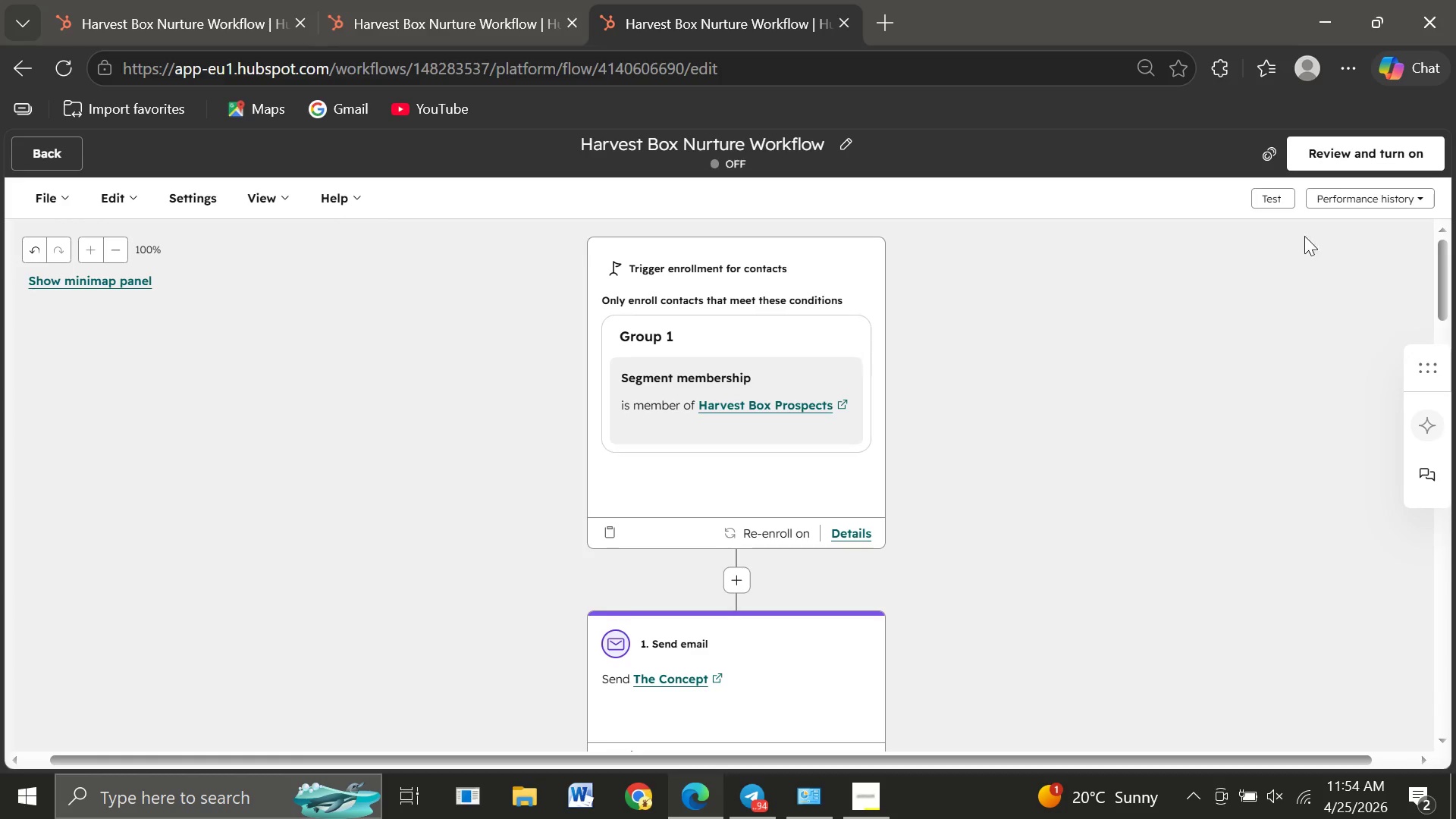 
left_click([1352, 141])
 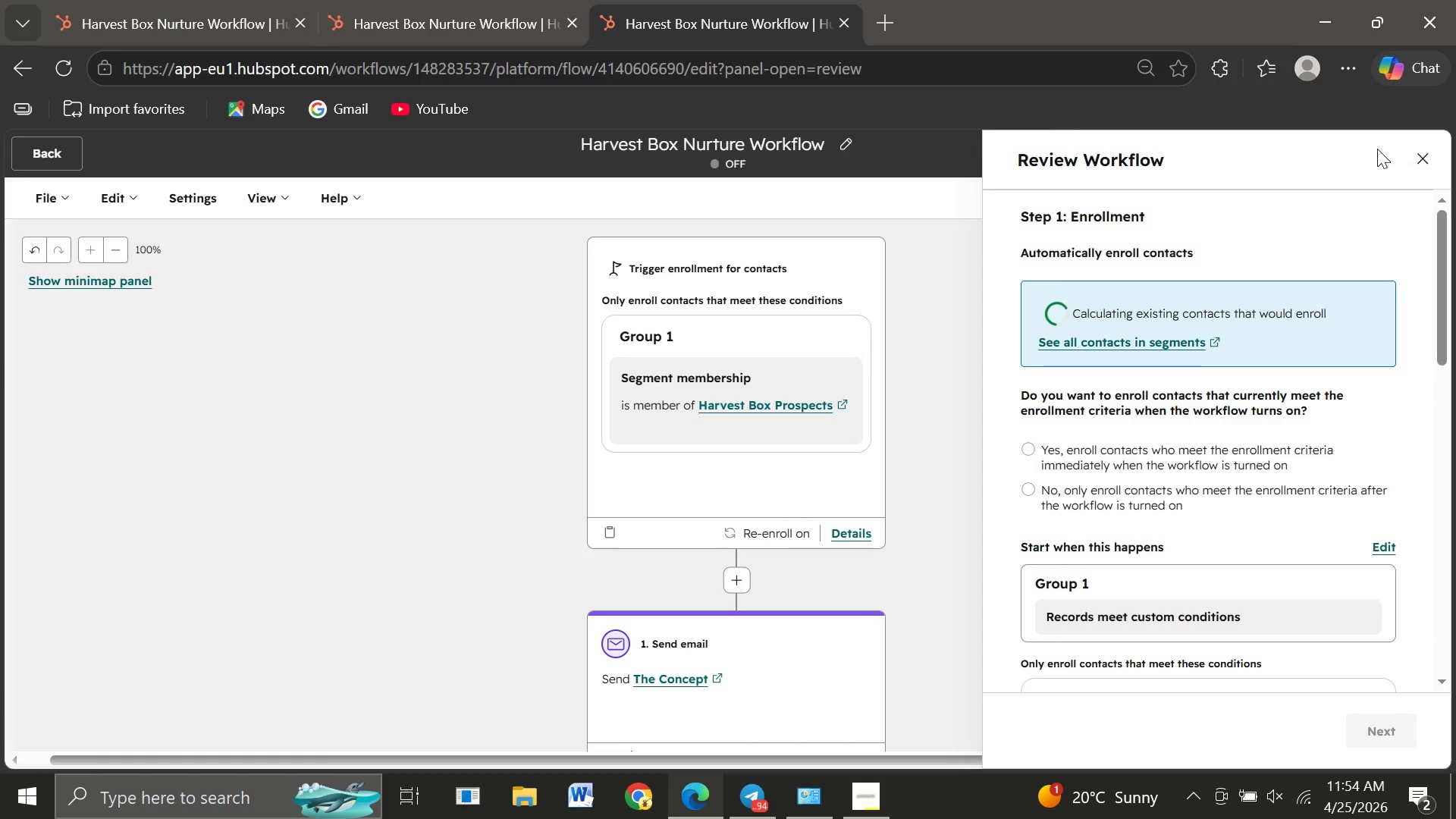 
left_click([1421, 157])
 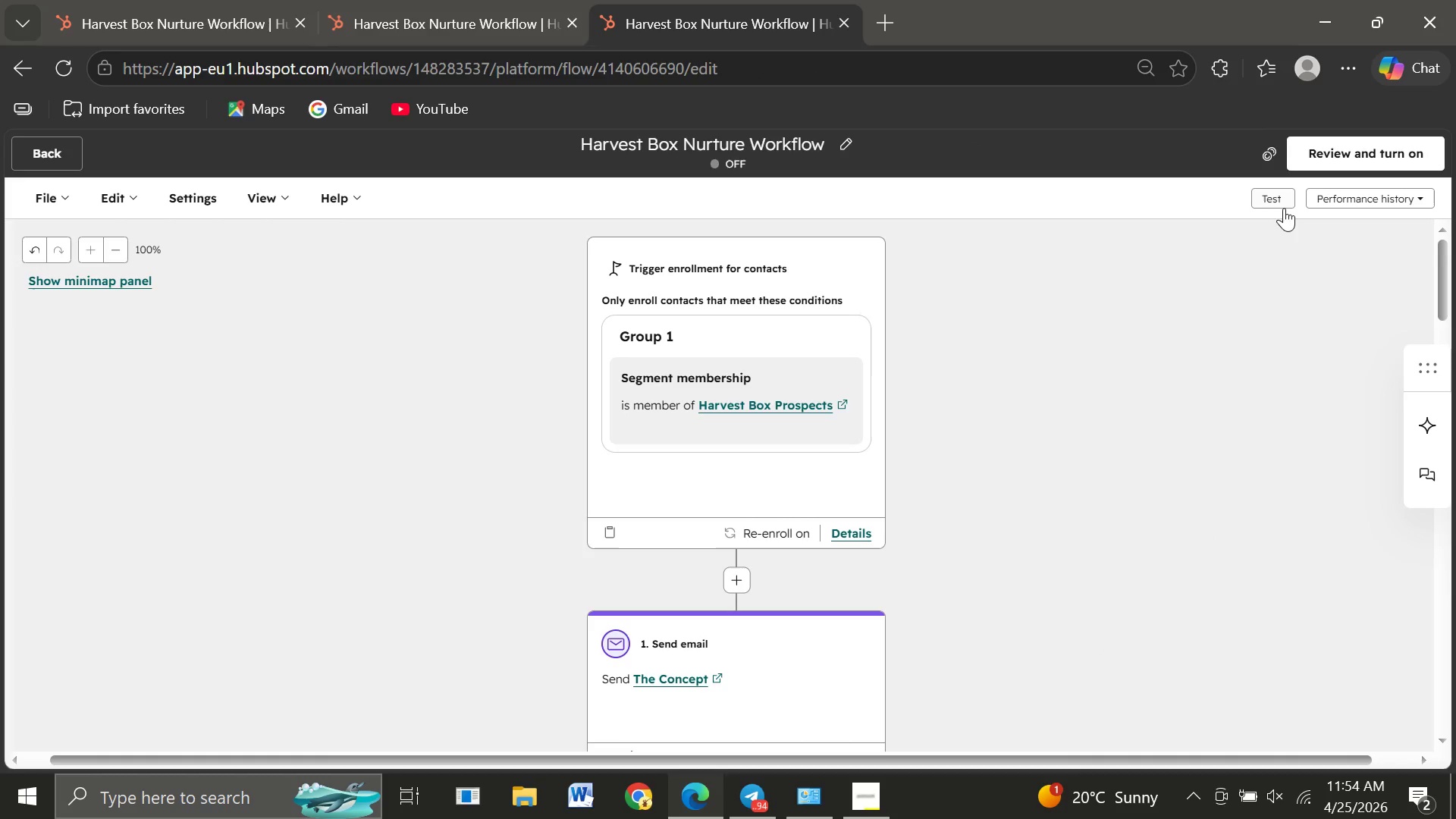 
left_click([1279, 201])
 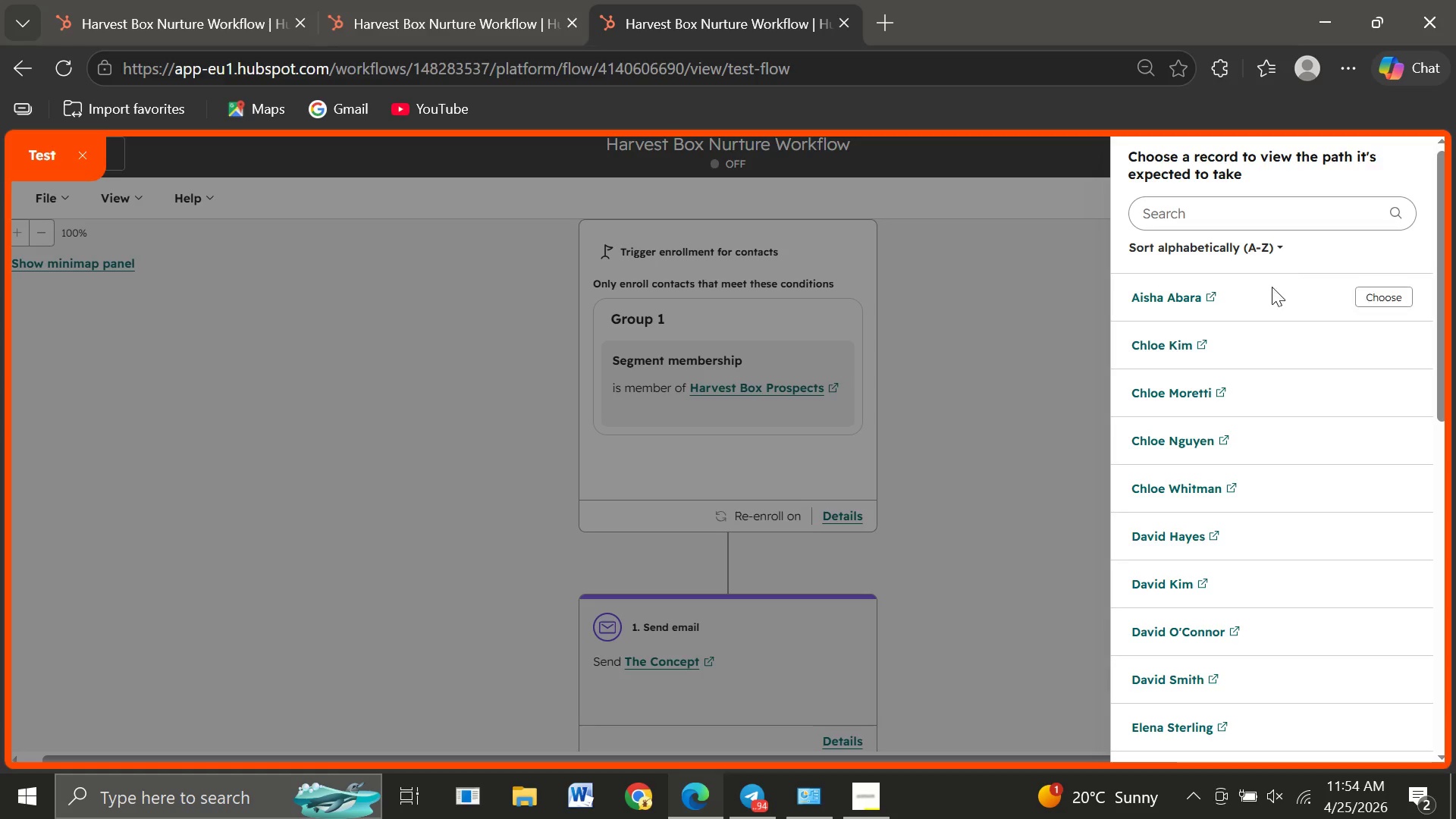 
wait(7.52)
 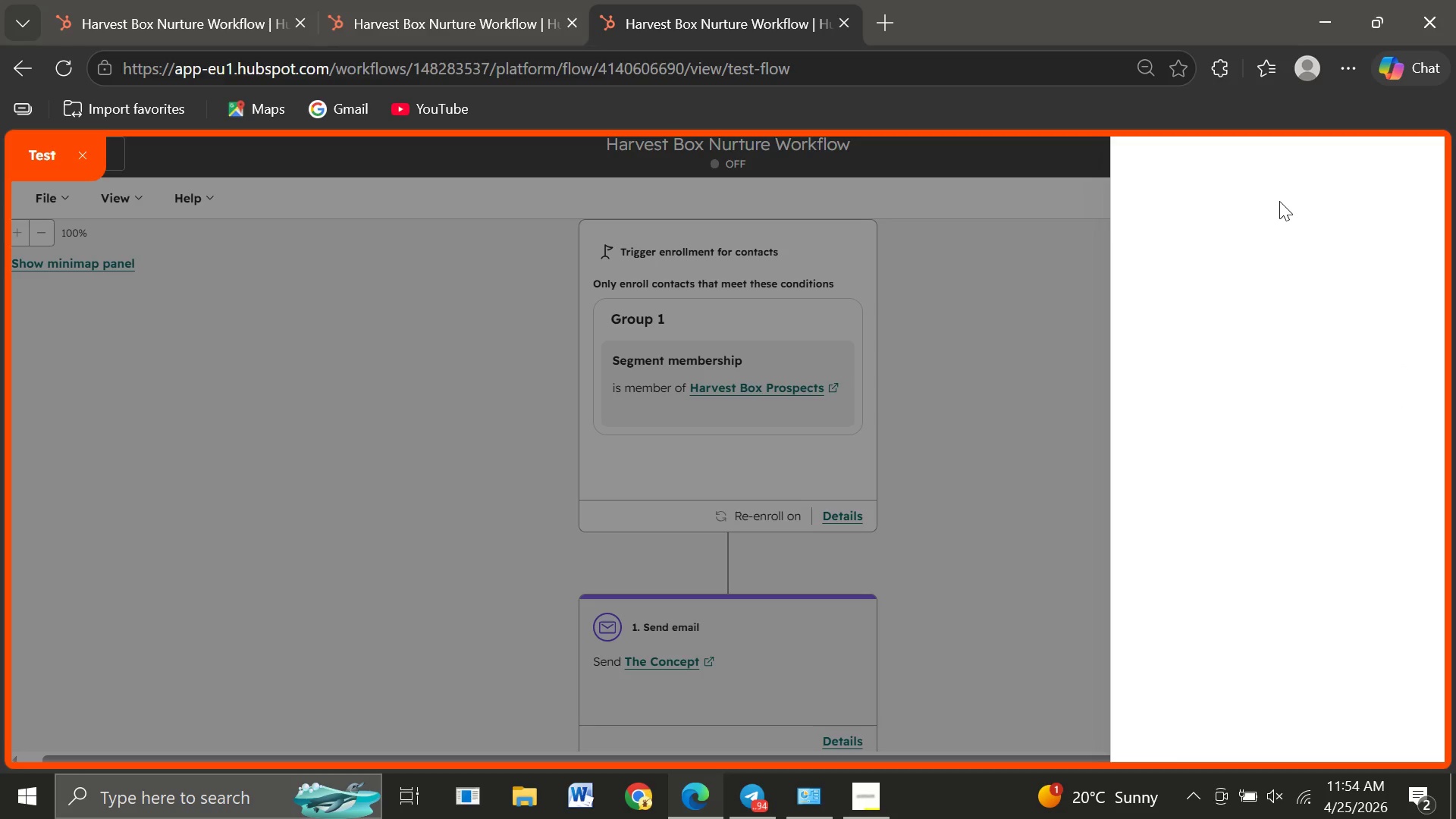 
left_click([1383, 581])
 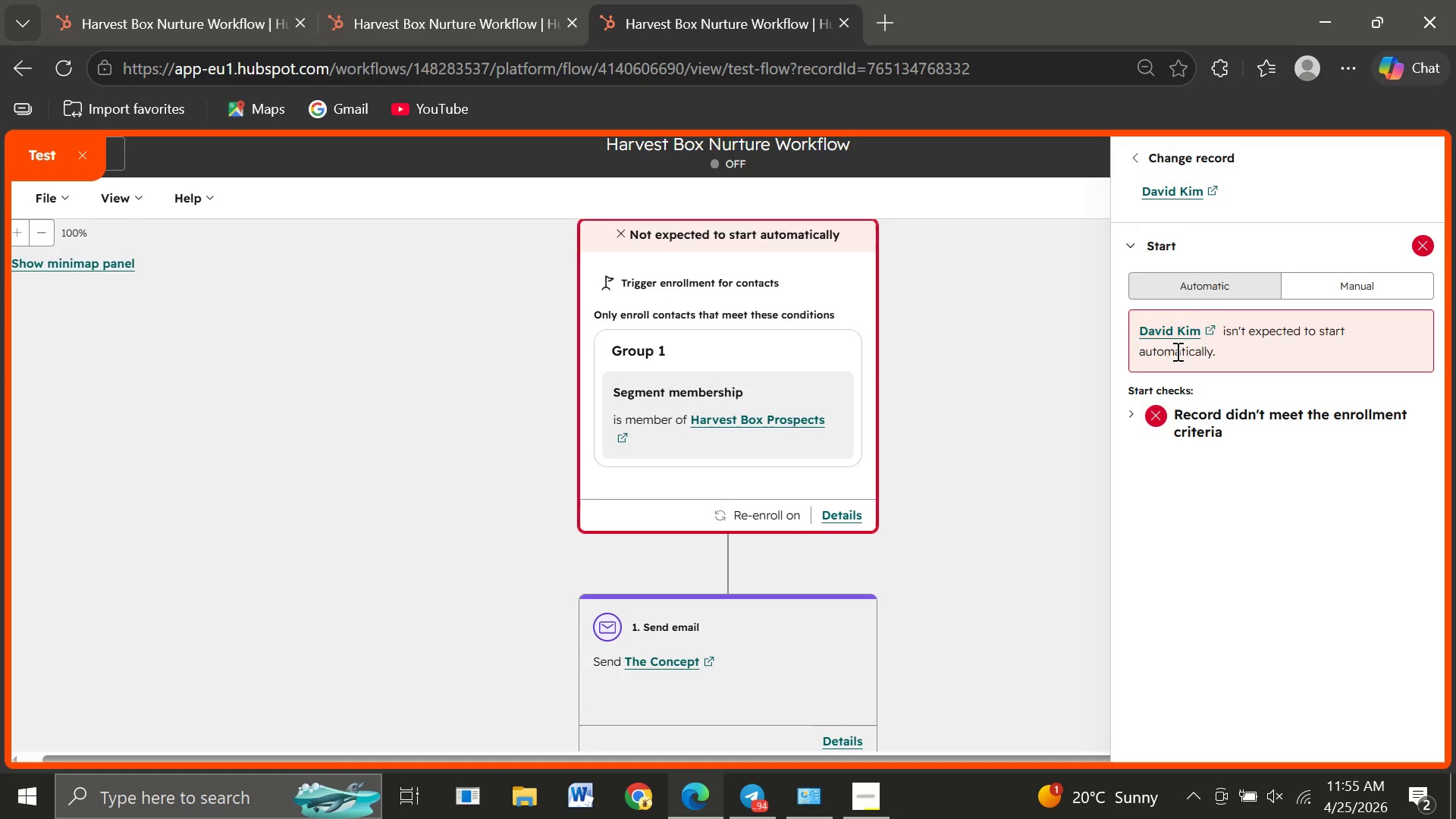 
wait(9.67)
 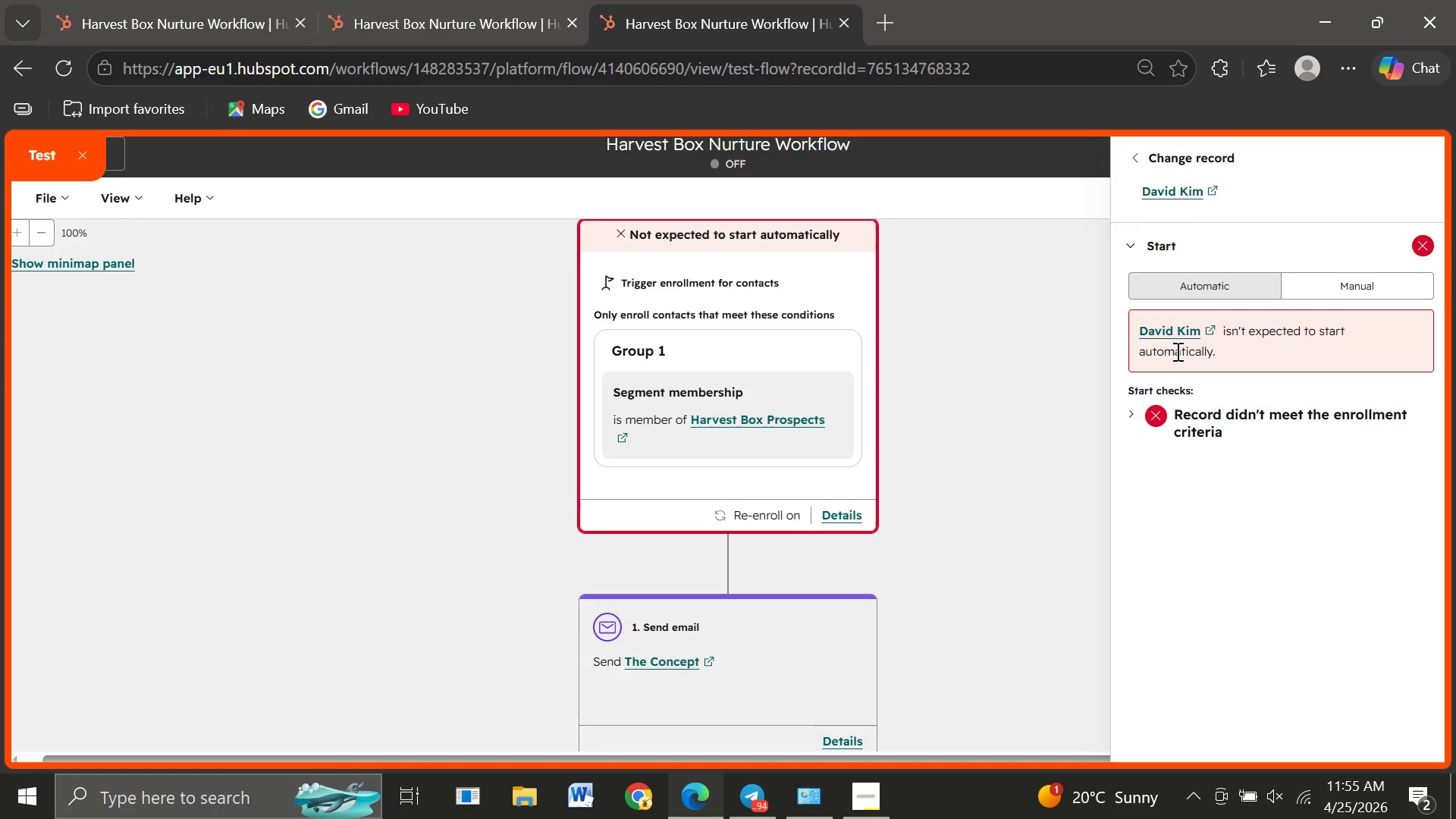 
left_click([1420, 243])
 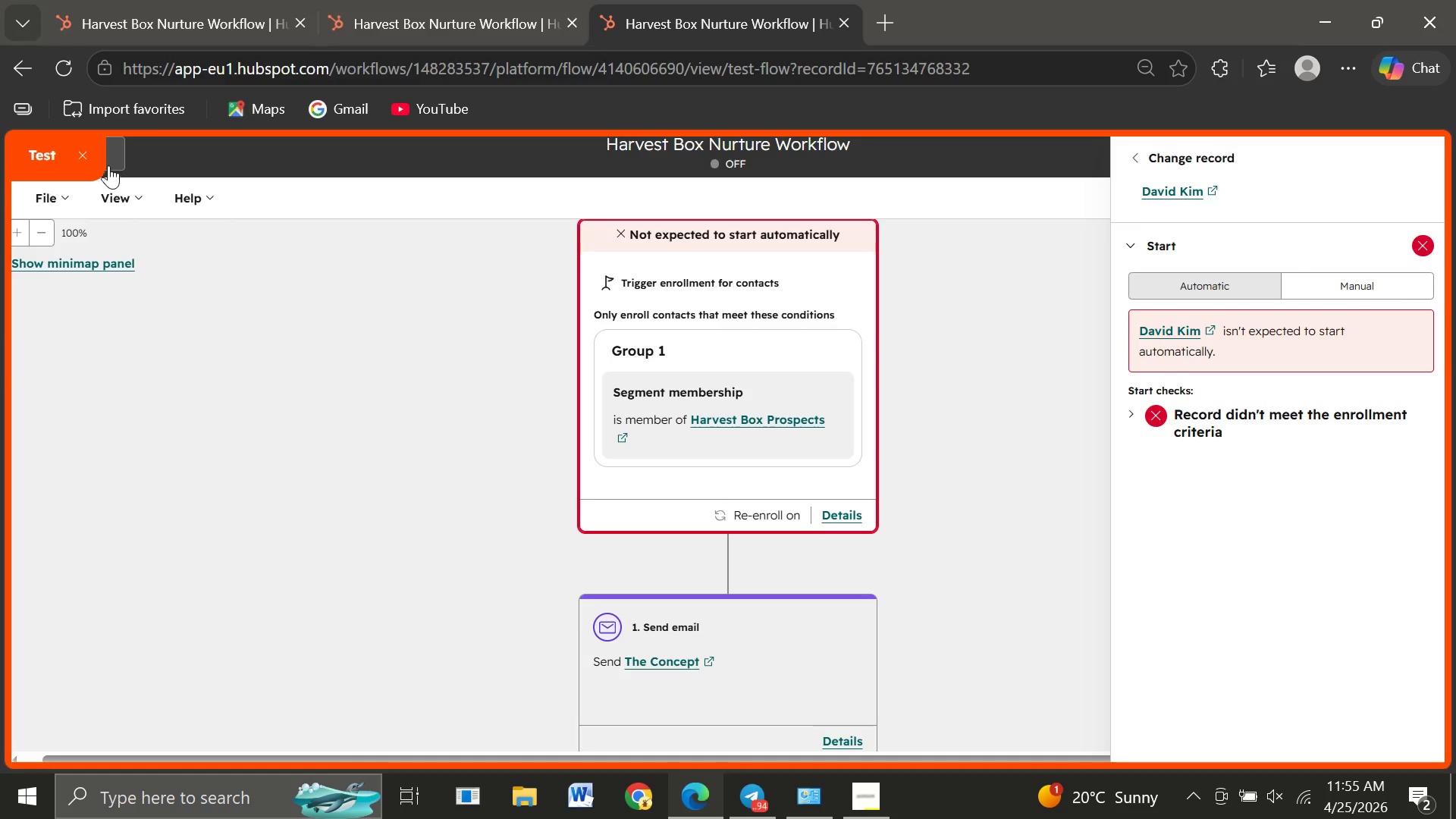 
left_click([83, 153])
 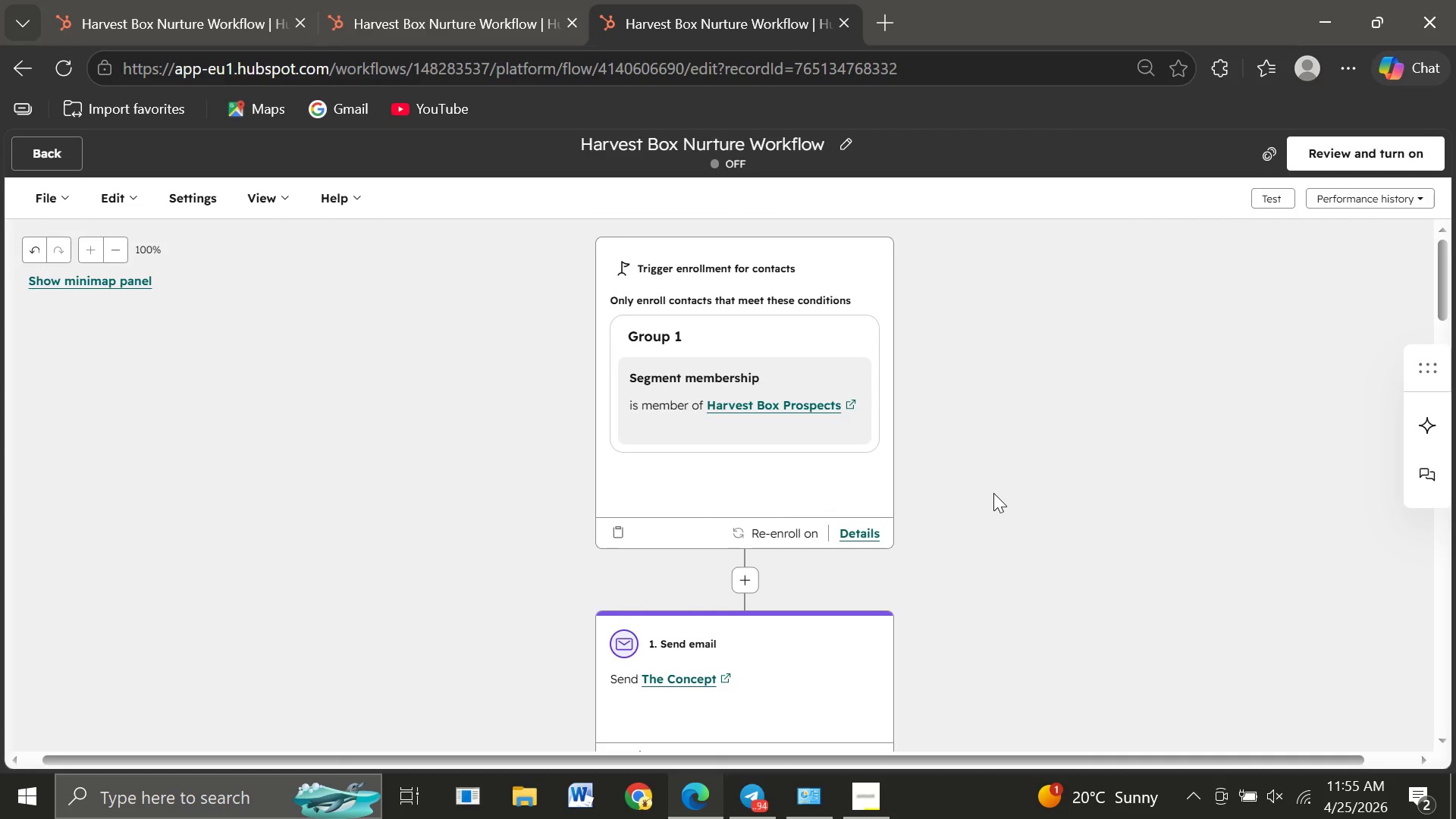 
wait(9.94)
 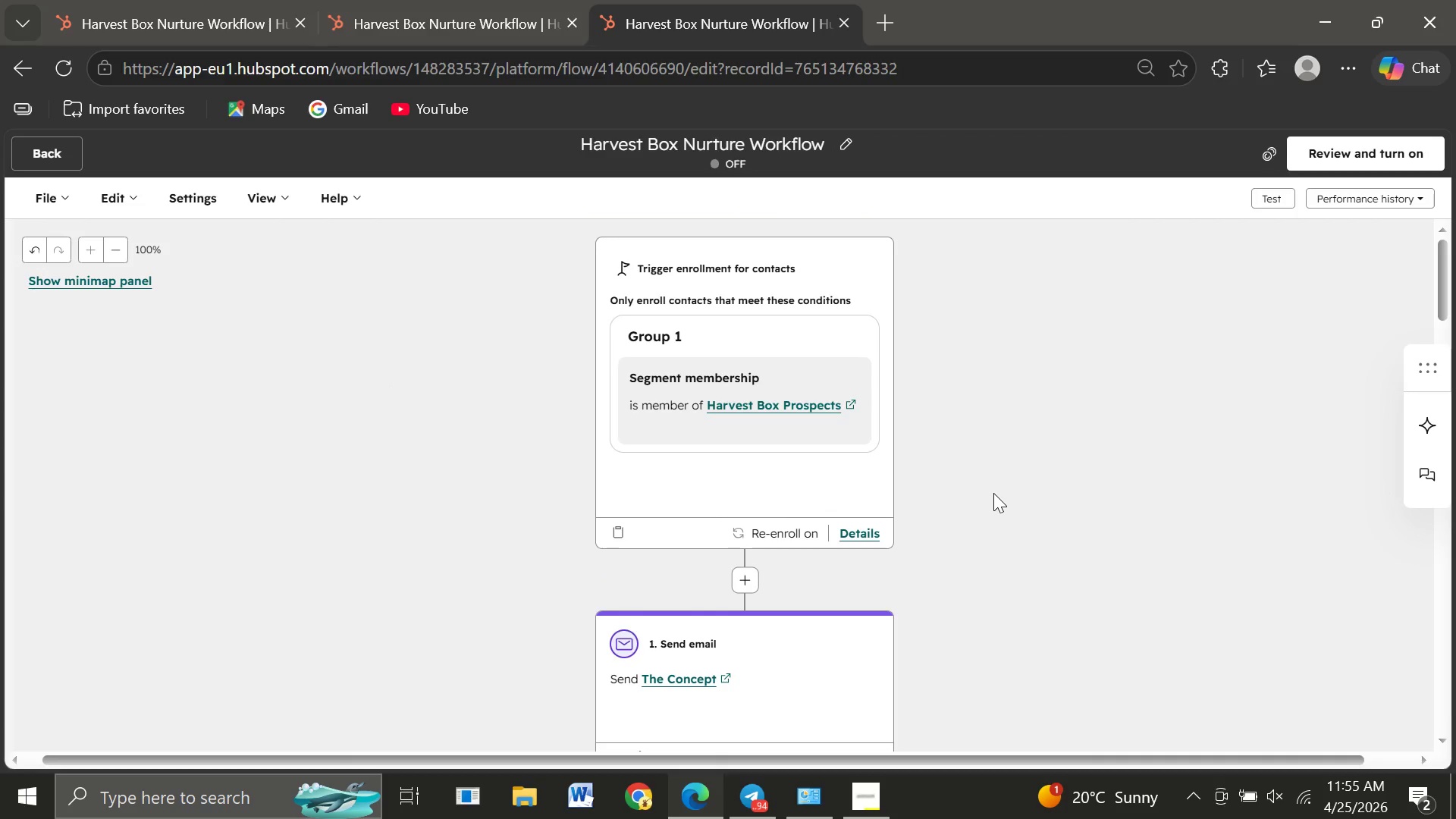 
left_click([716, 453])
 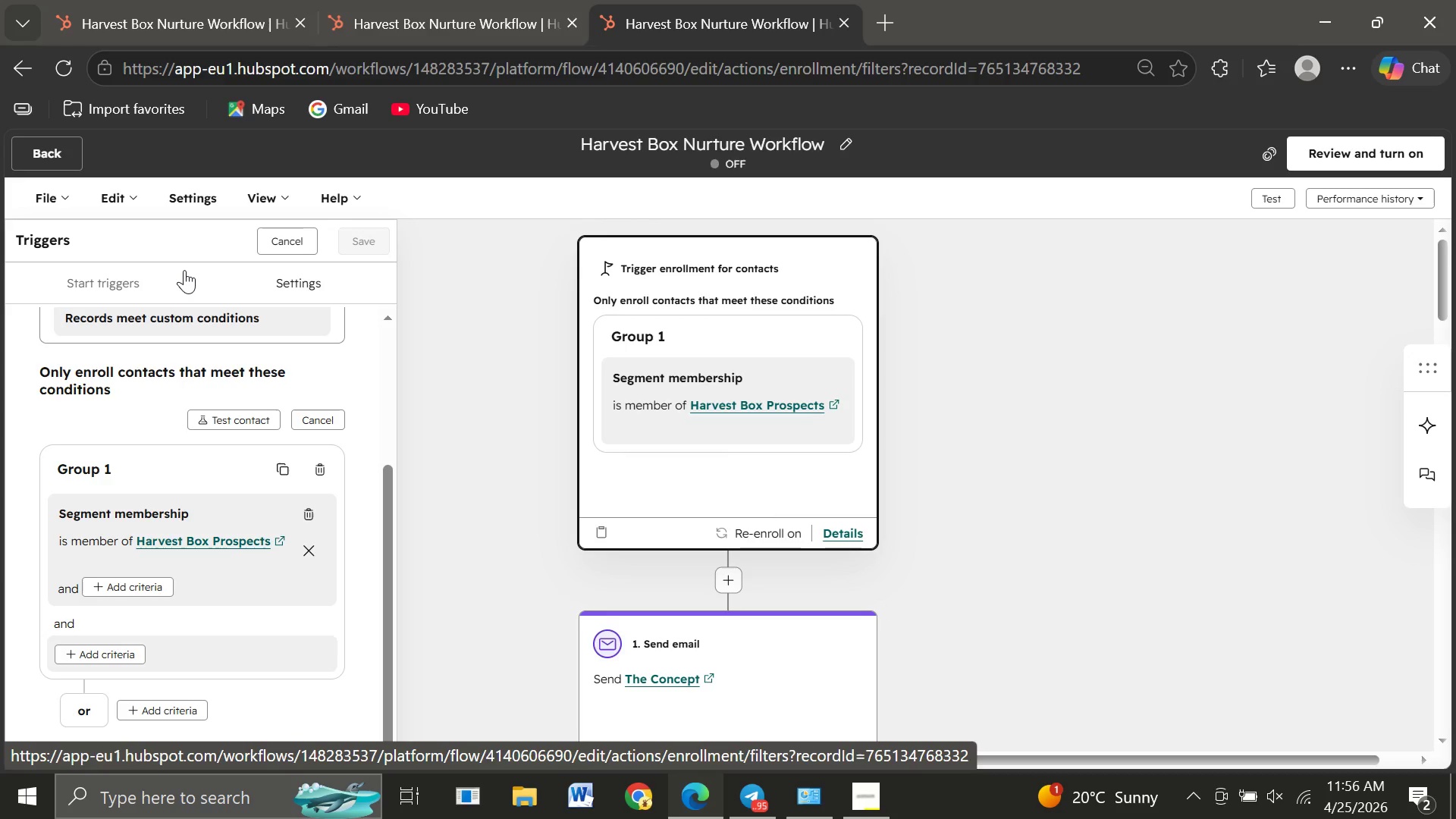 
wait(46.27)
 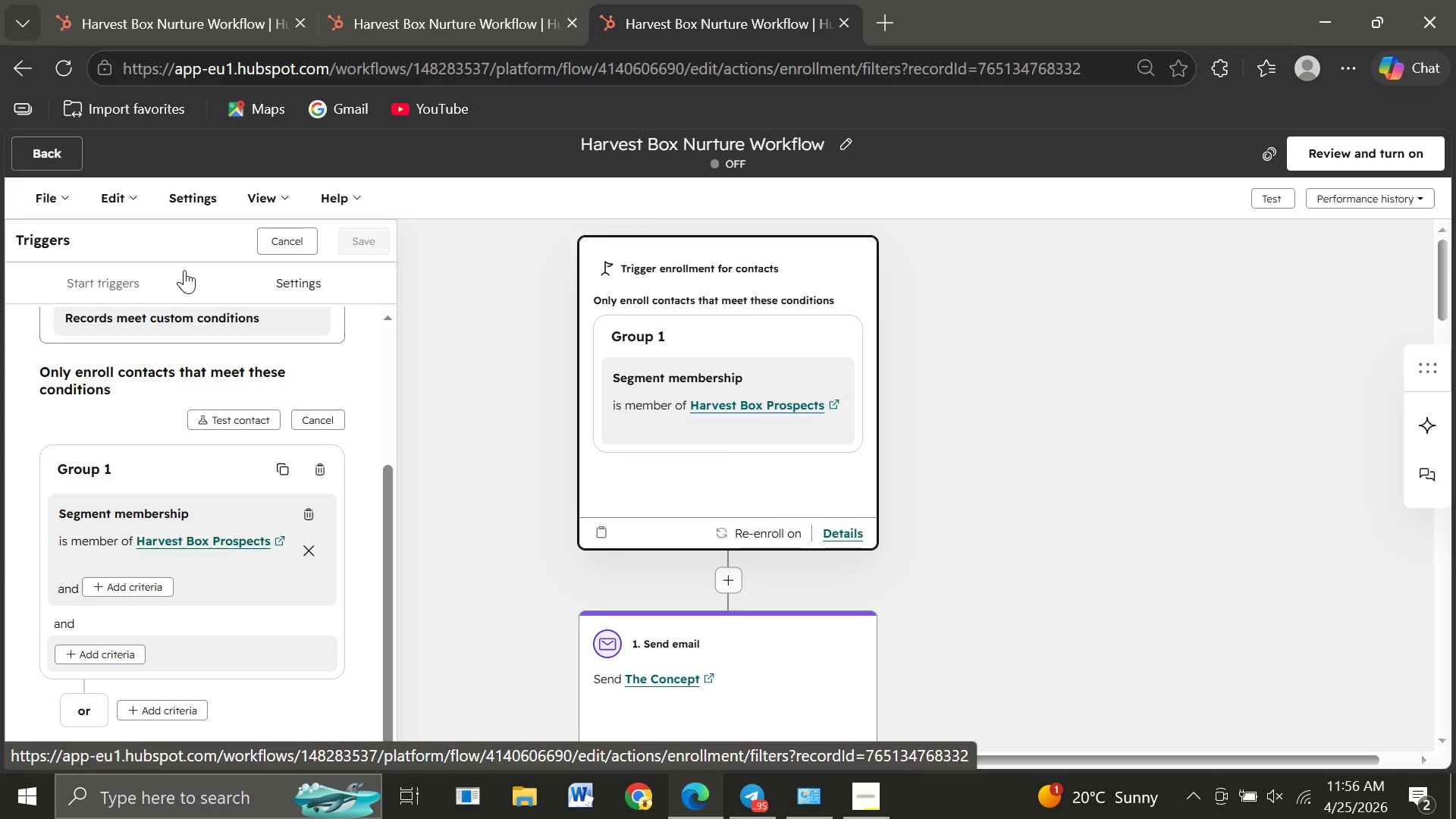 
left_click([31, 156])
 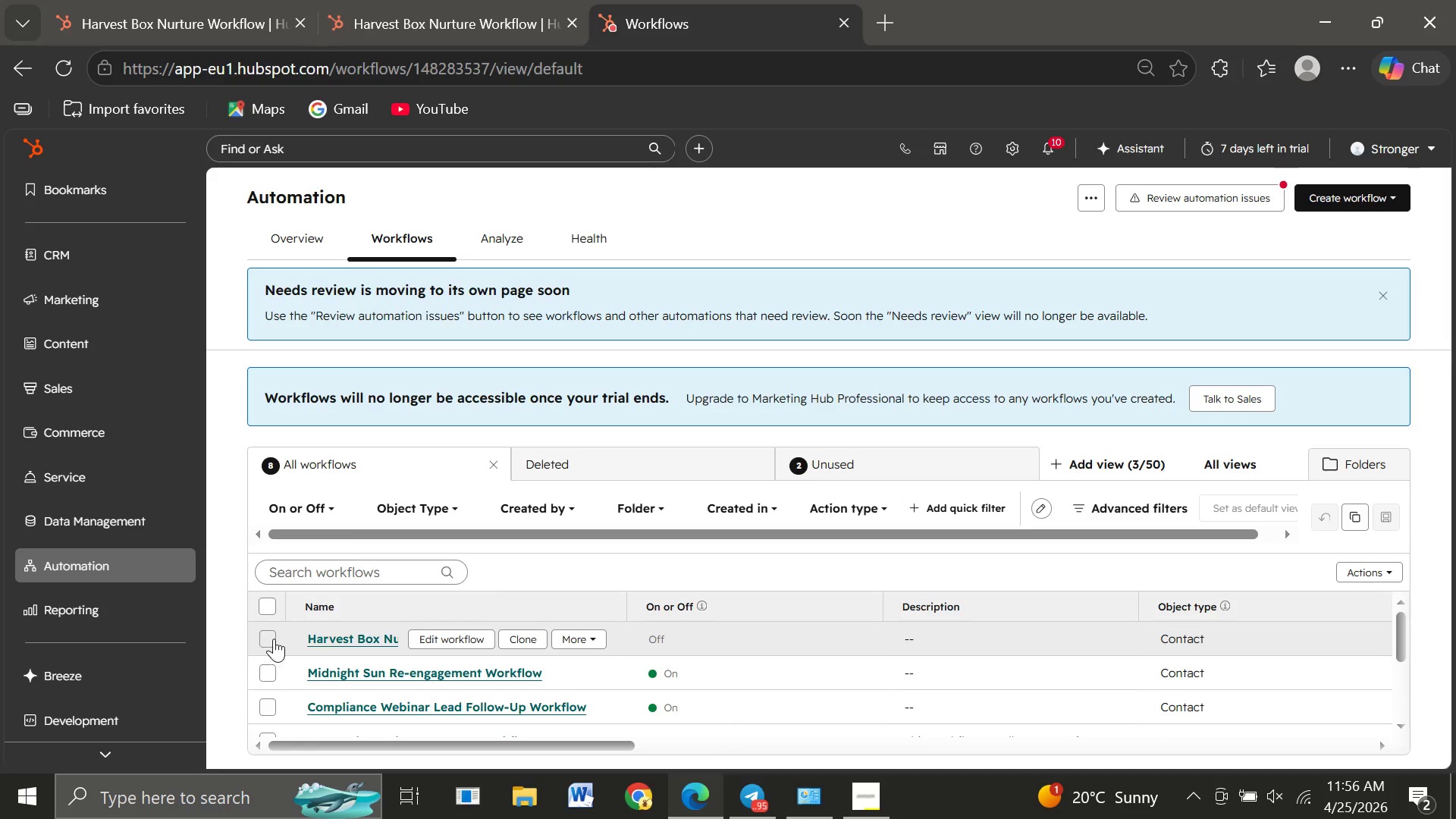 
wait(29.5)
 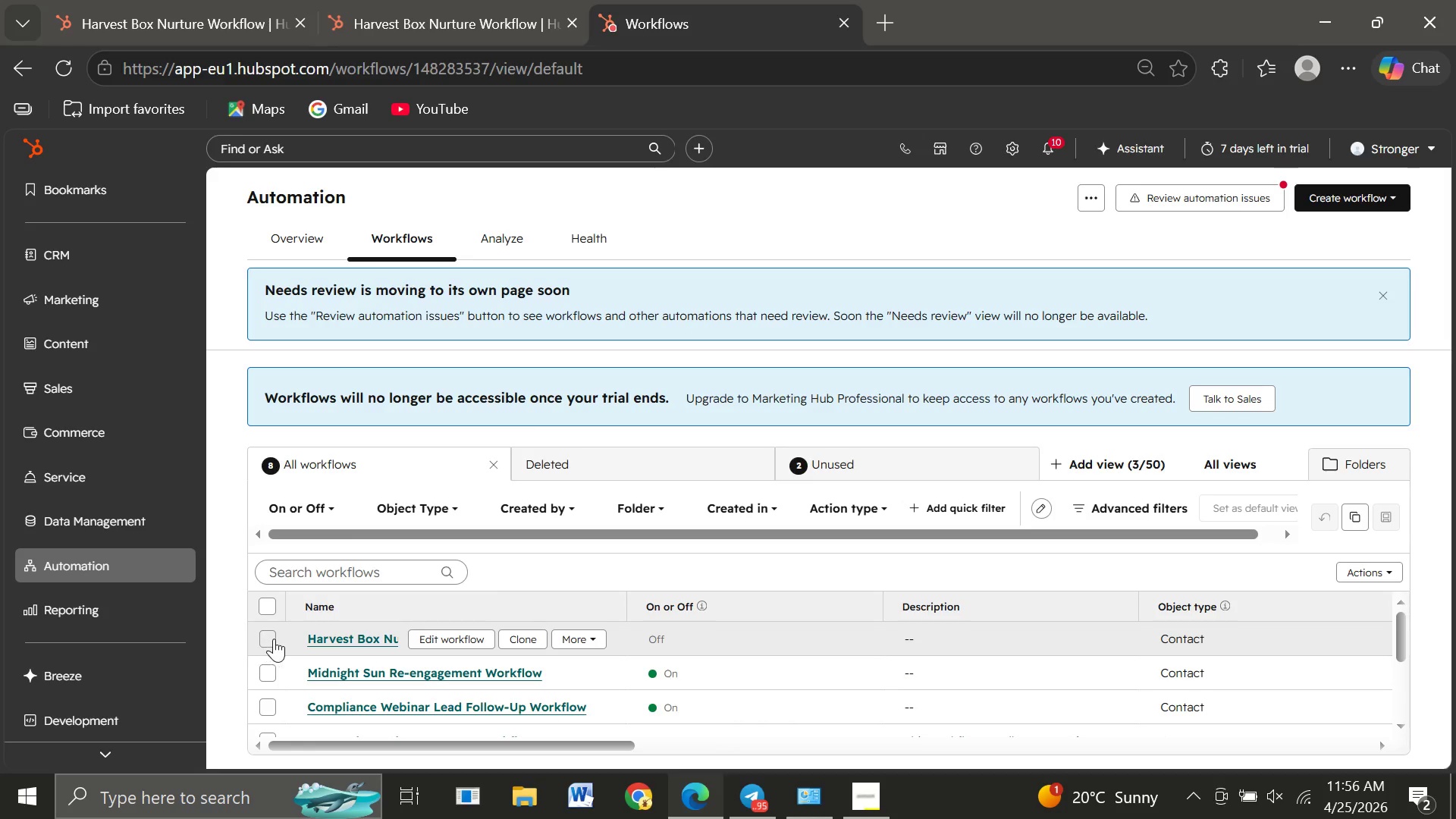 
left_click([585, 640])
 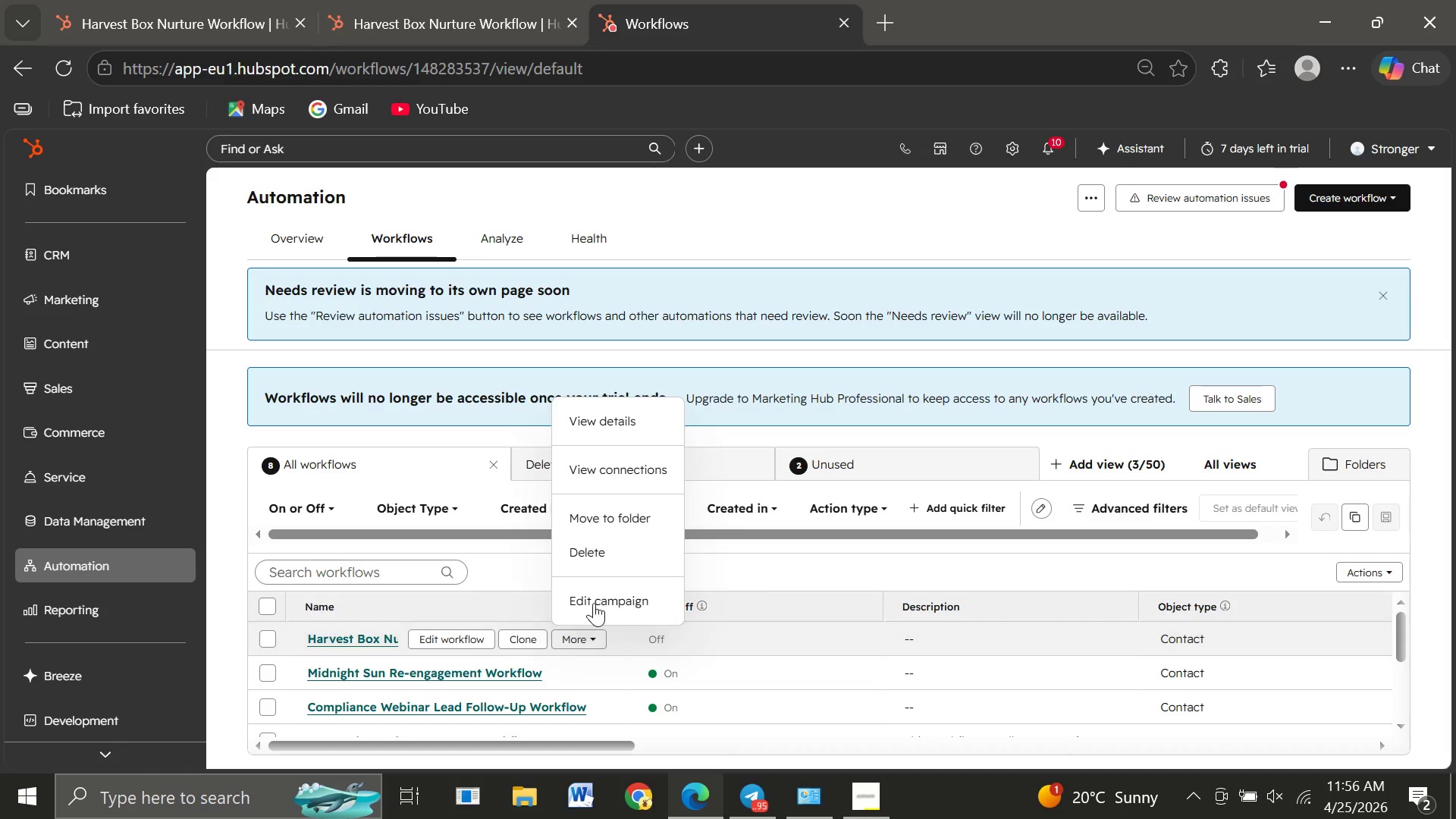 
wait(12.58)
 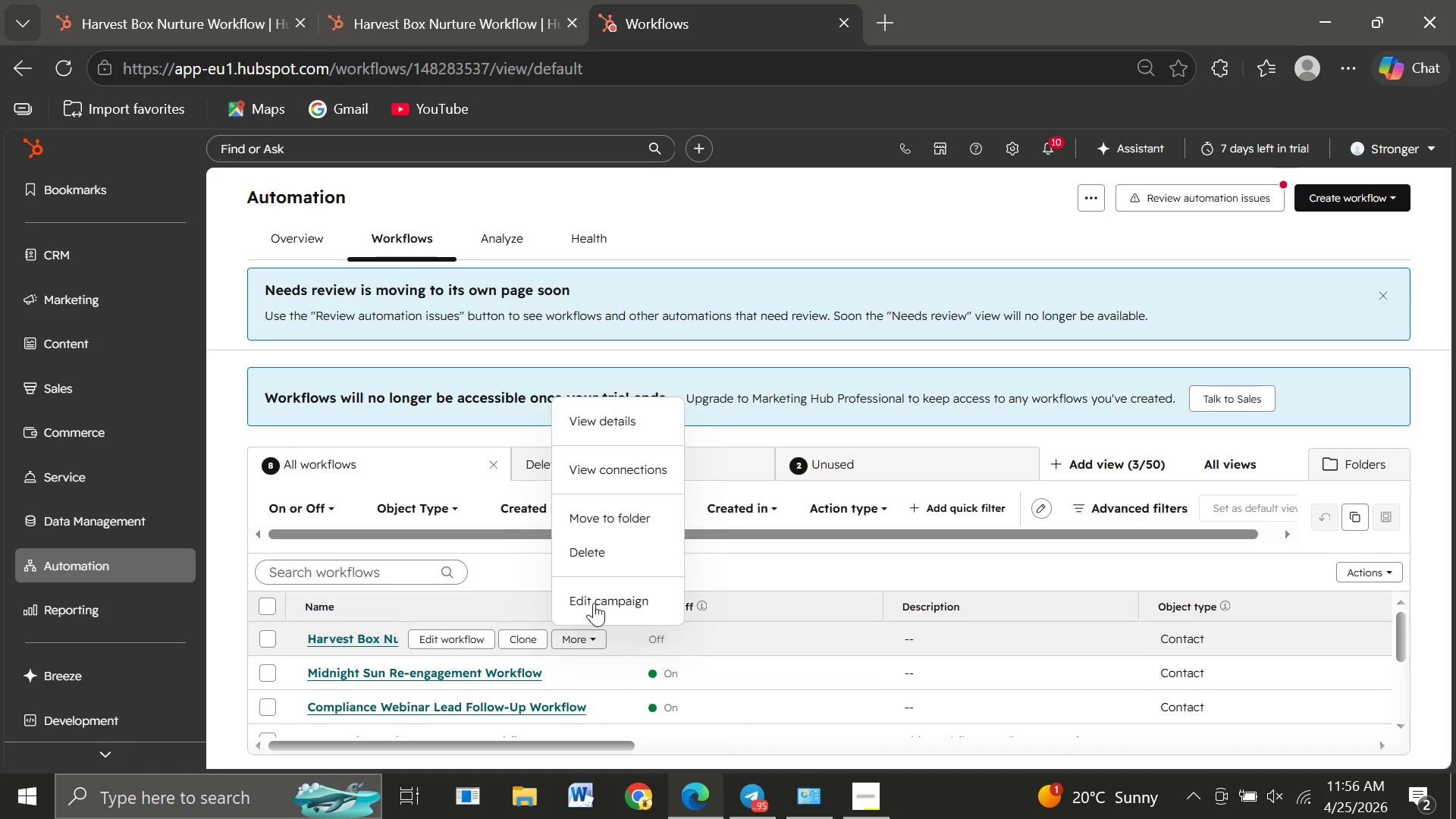 
left_click([441, 635])
 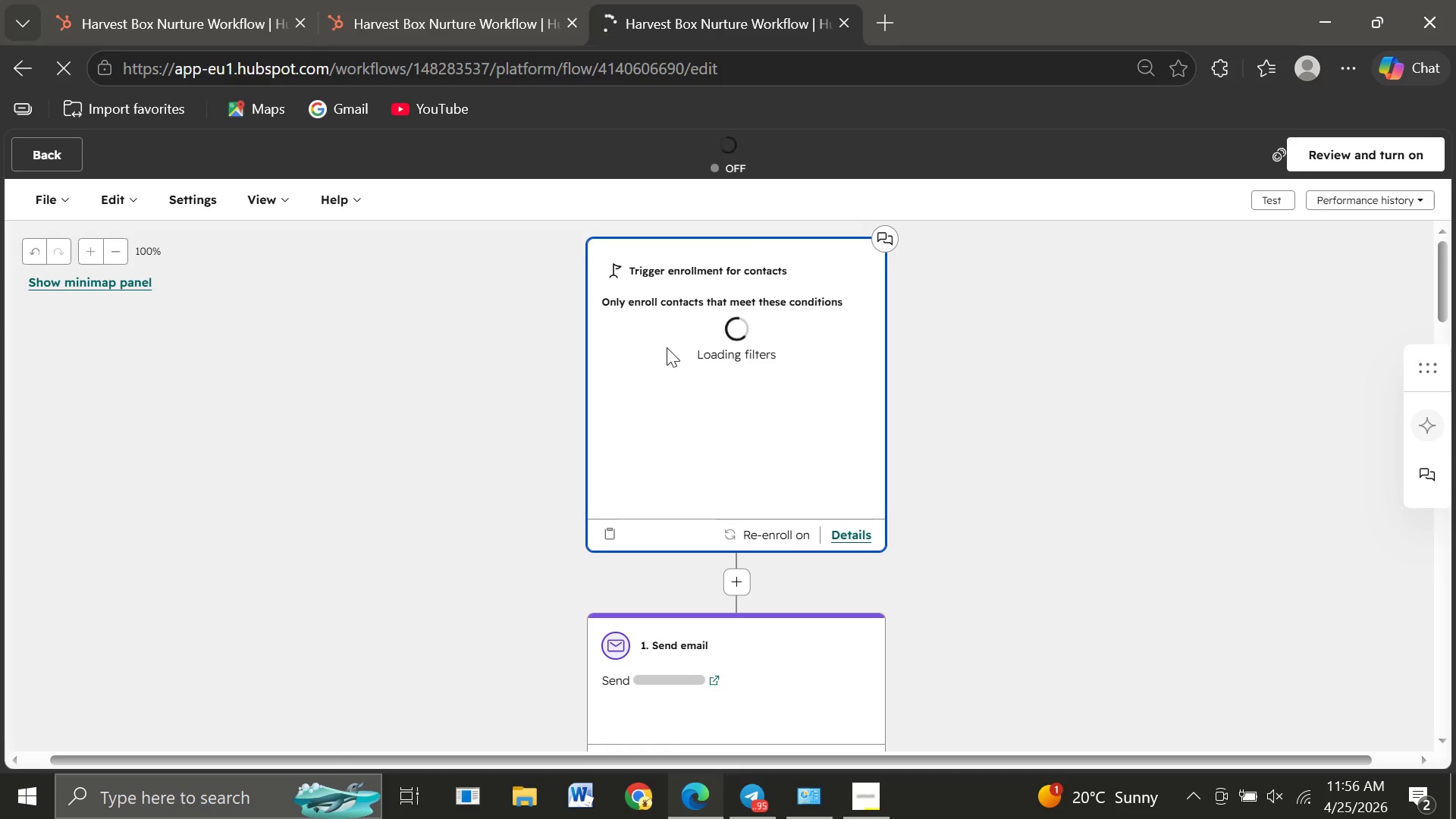 
wait(11.19)
 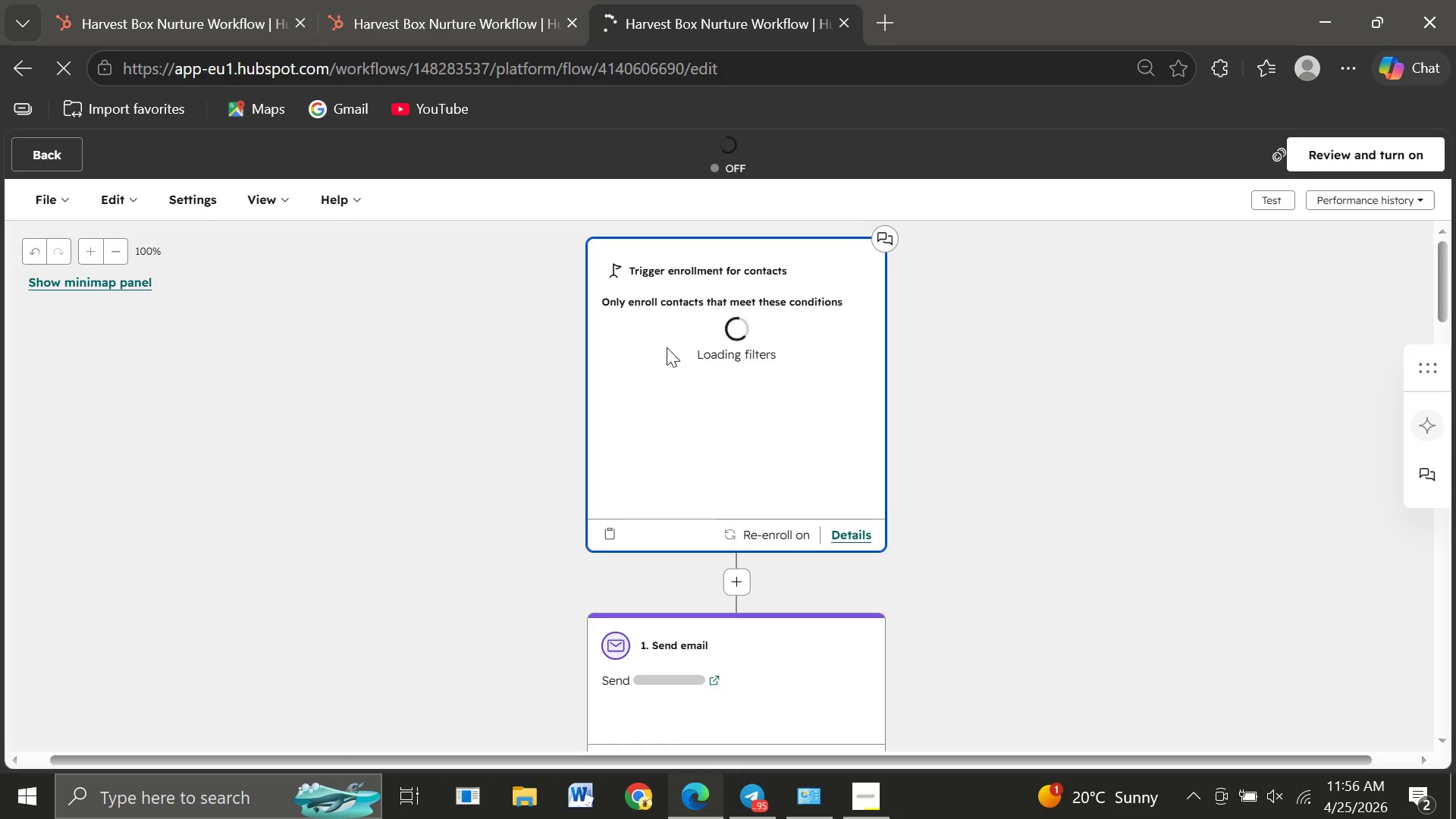 
mouse_move([686, 419])
 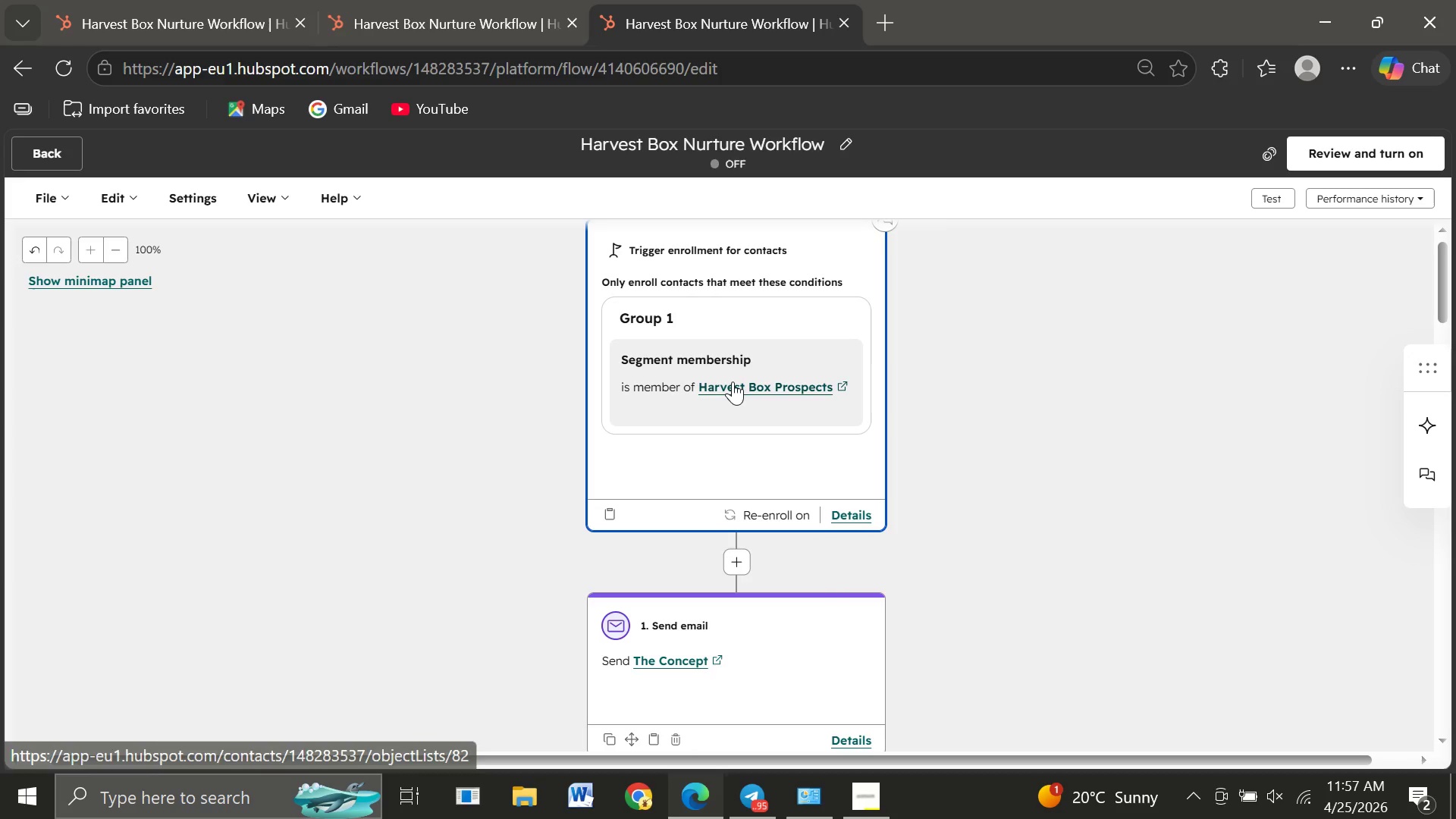 
left_click([733, 381])
 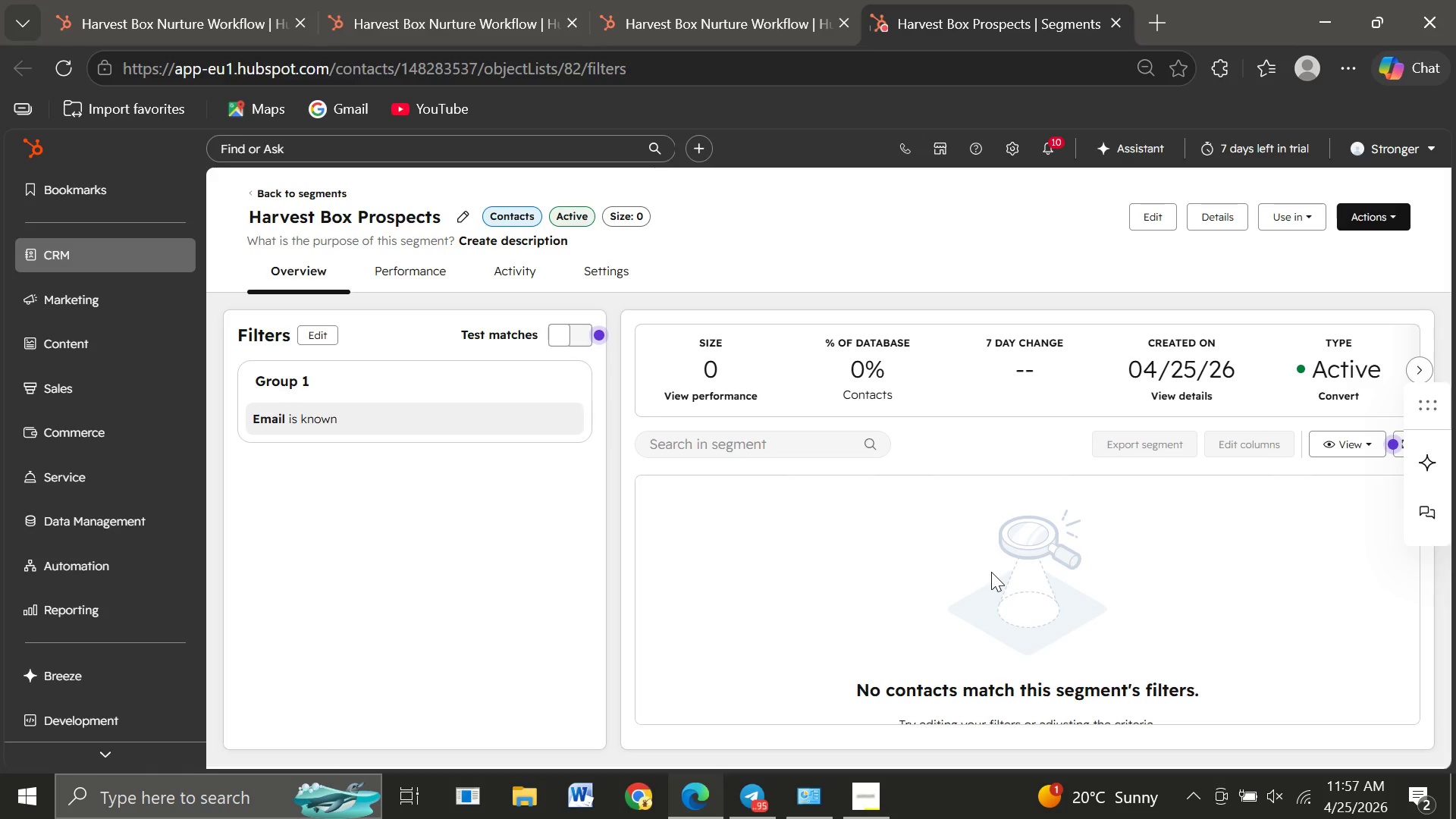 
wait(30.47)
 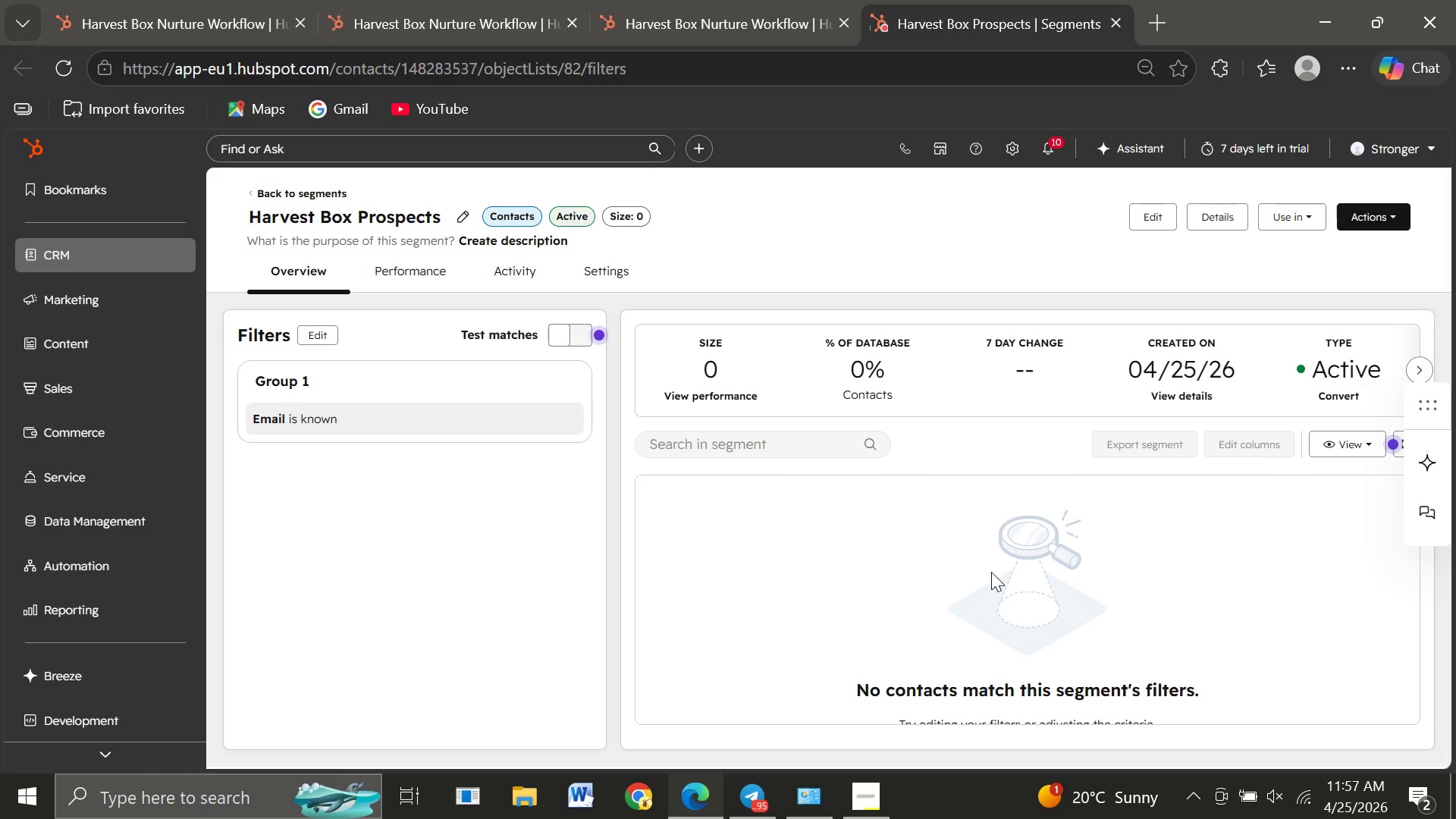 
left_click([1153, 221])
 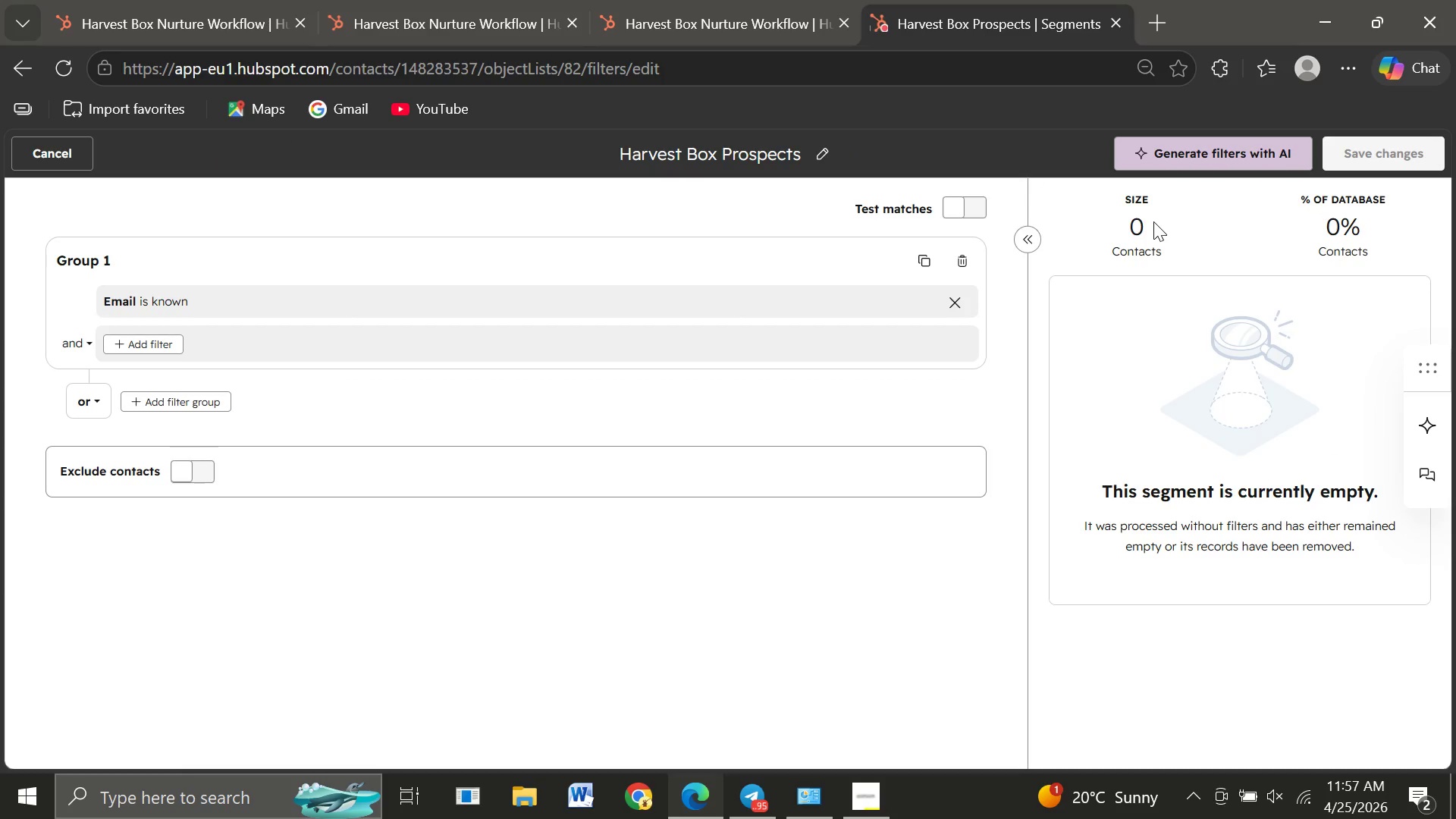 
wait(12.03)
 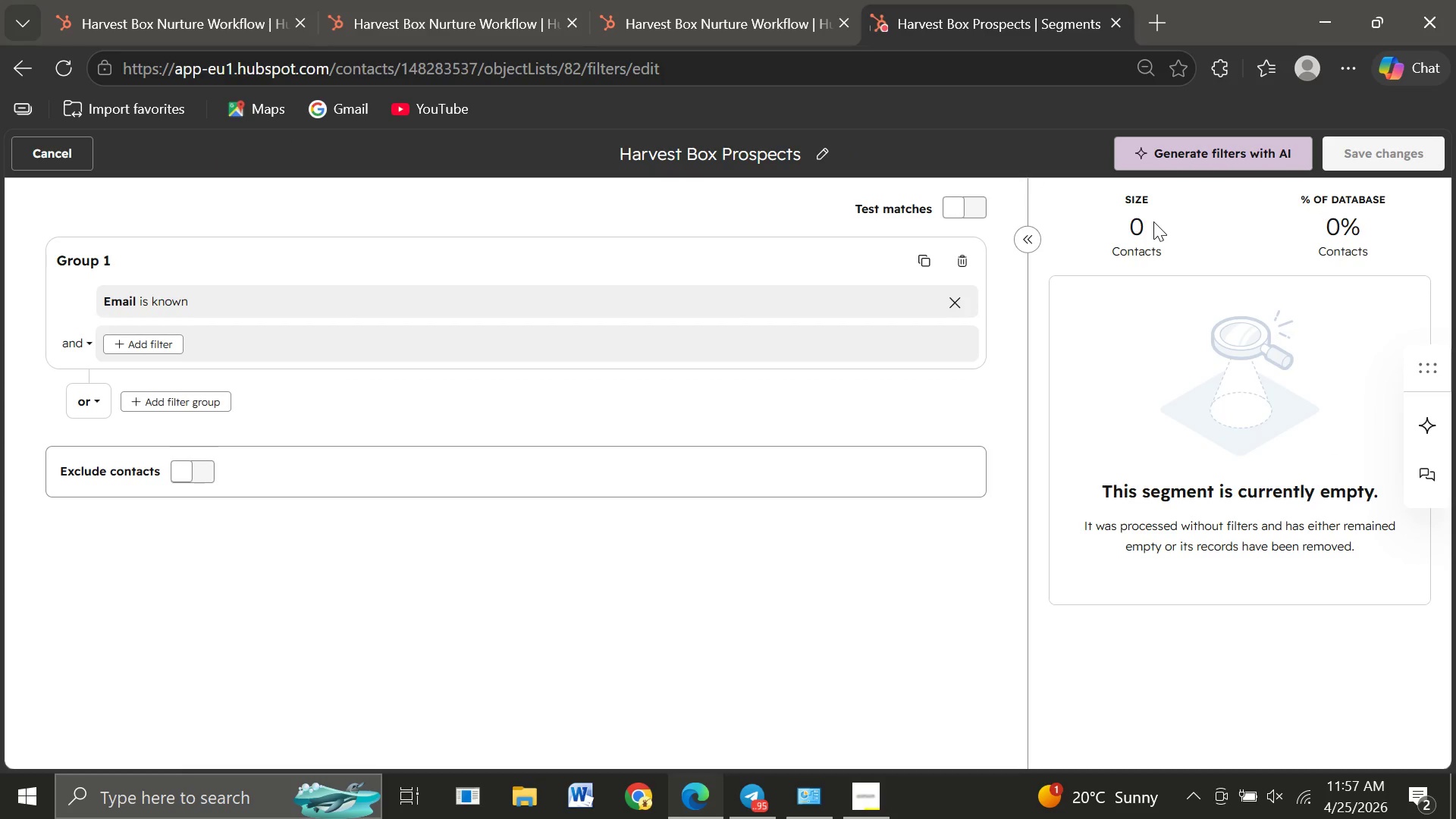 
left_click([325, 310])
 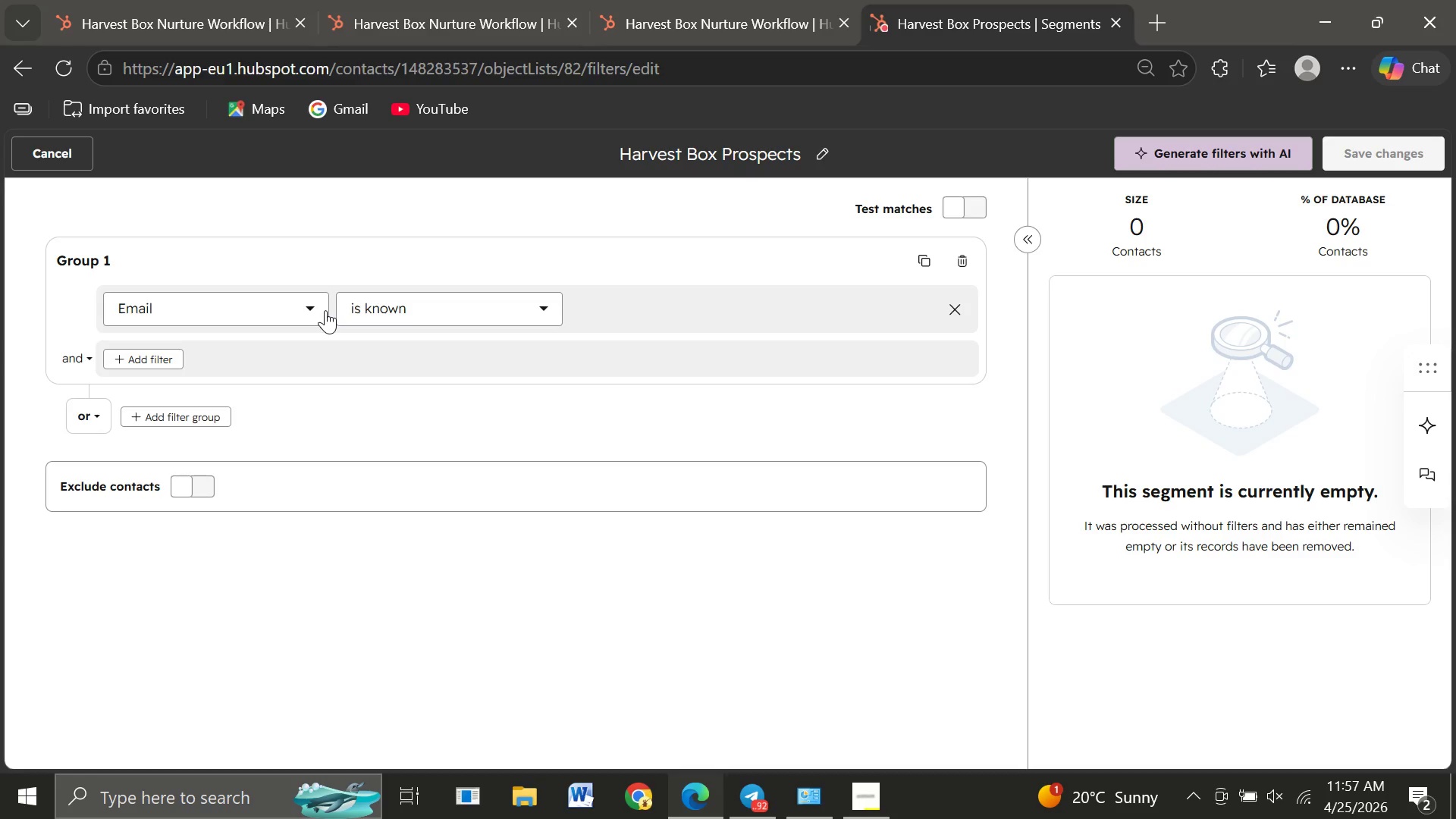 
wait(9.8)
 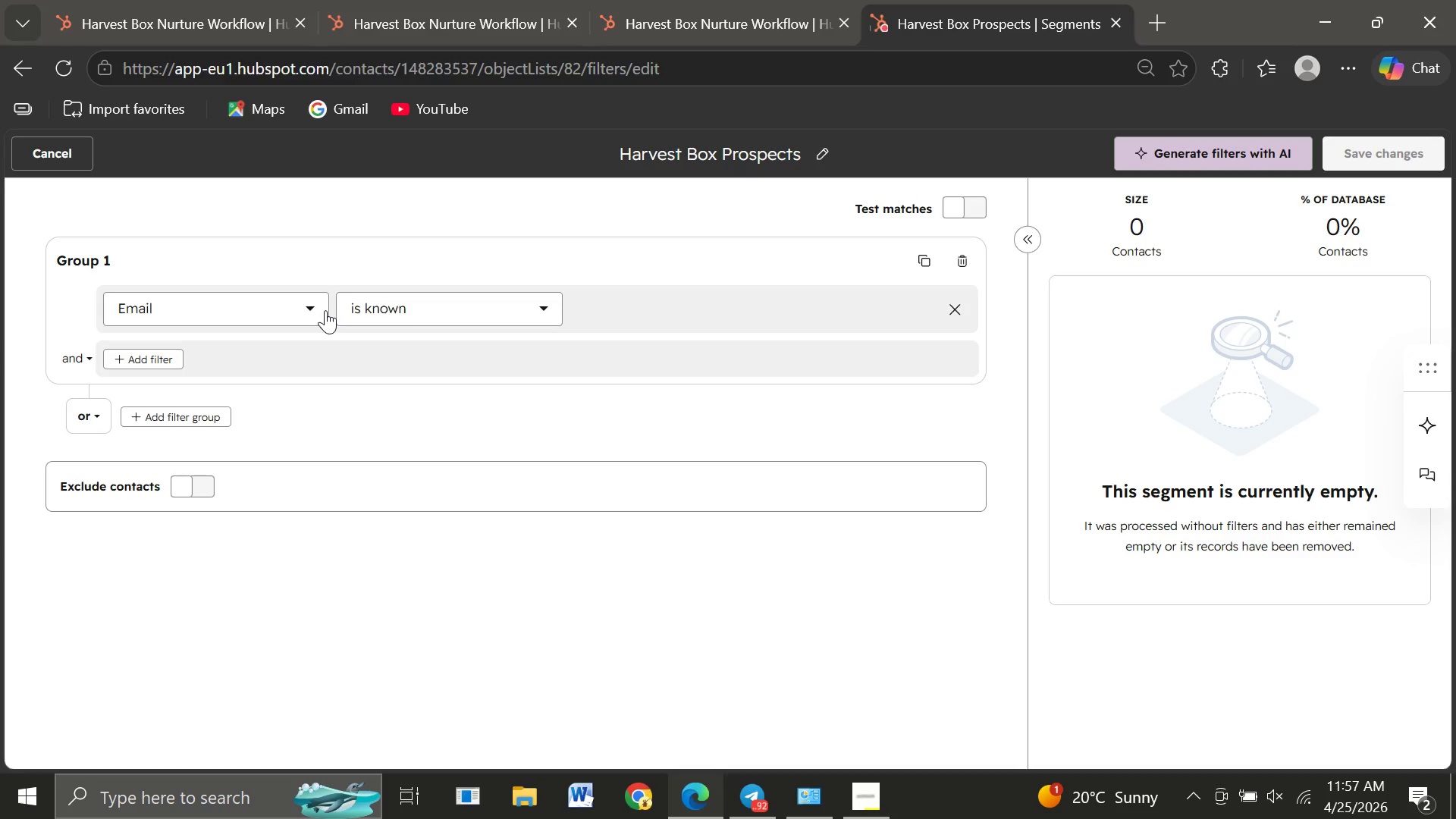 
left_click([410, 312])
 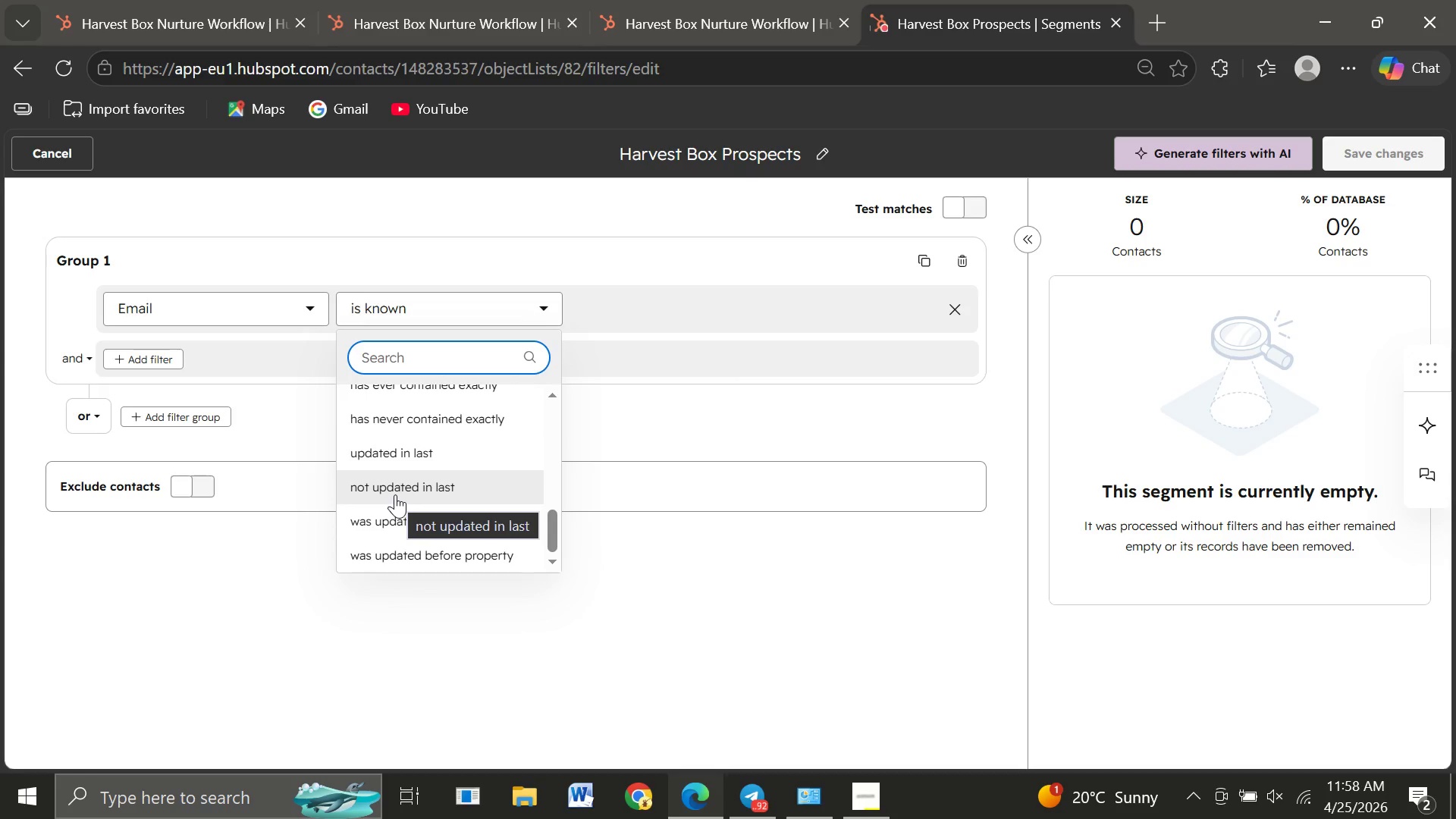 
wait(20.96)
 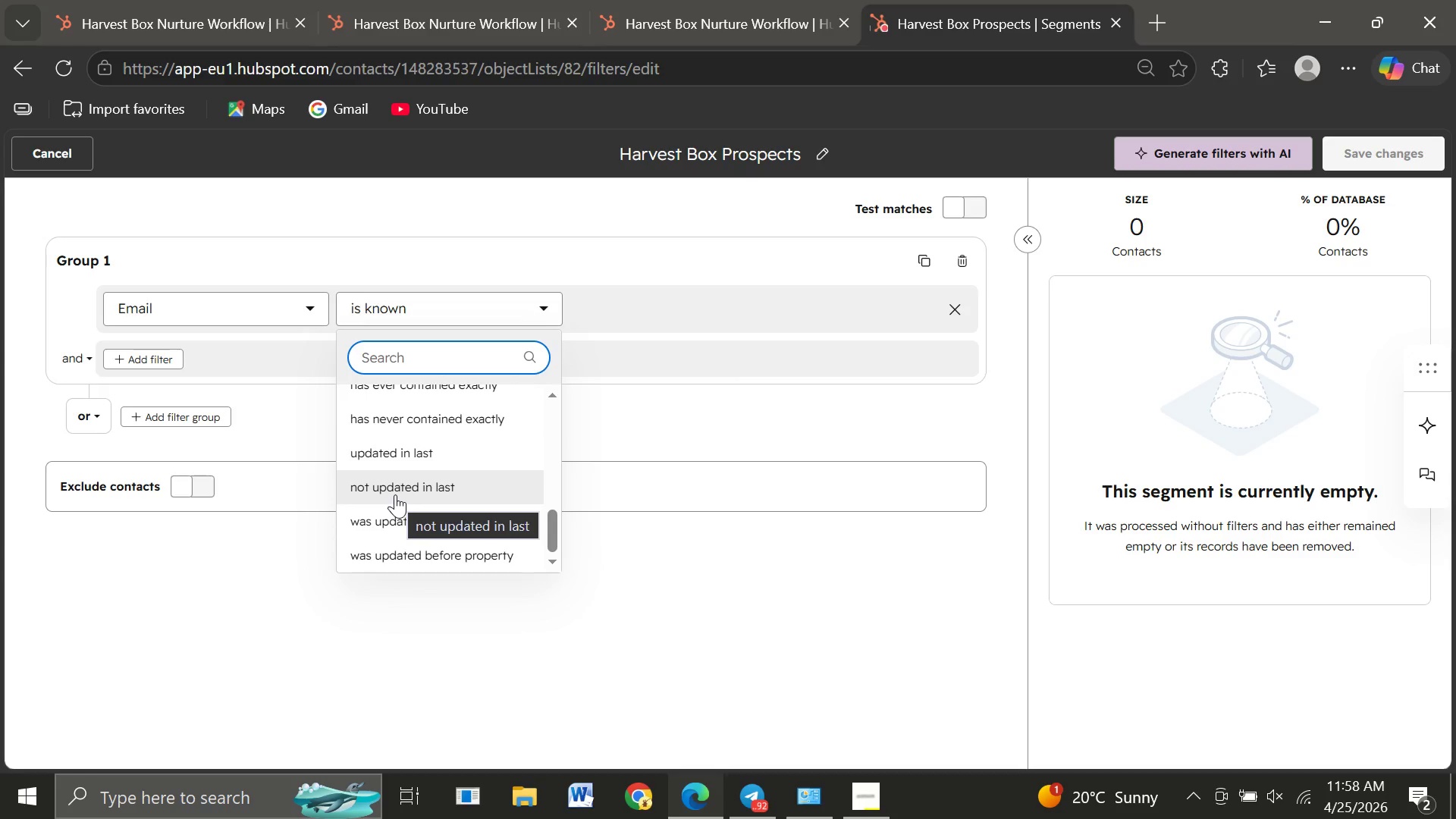 
mouse_move([488, 470])
 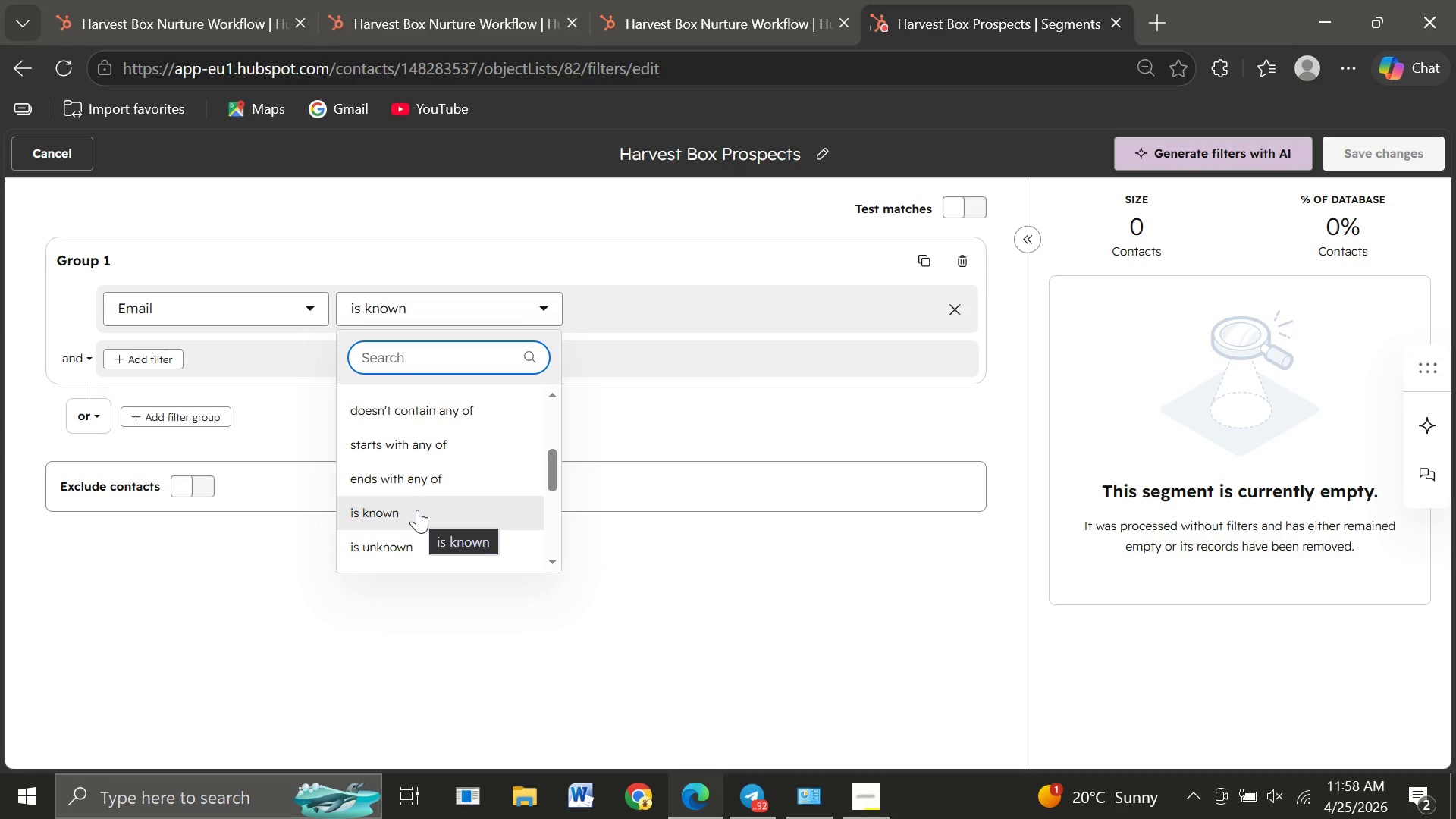 
wait(37.1)
 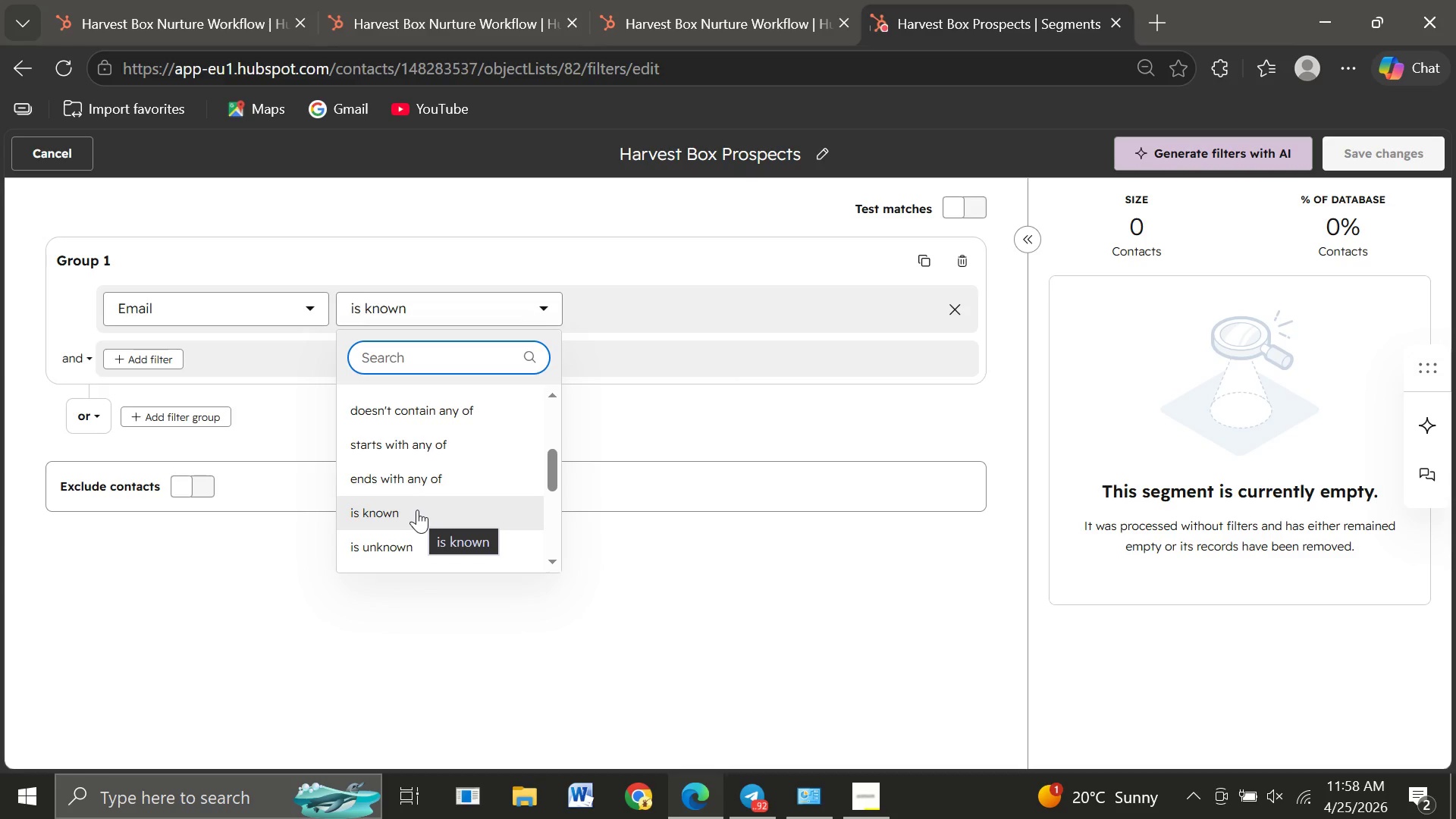 
left_click([389, 486])
 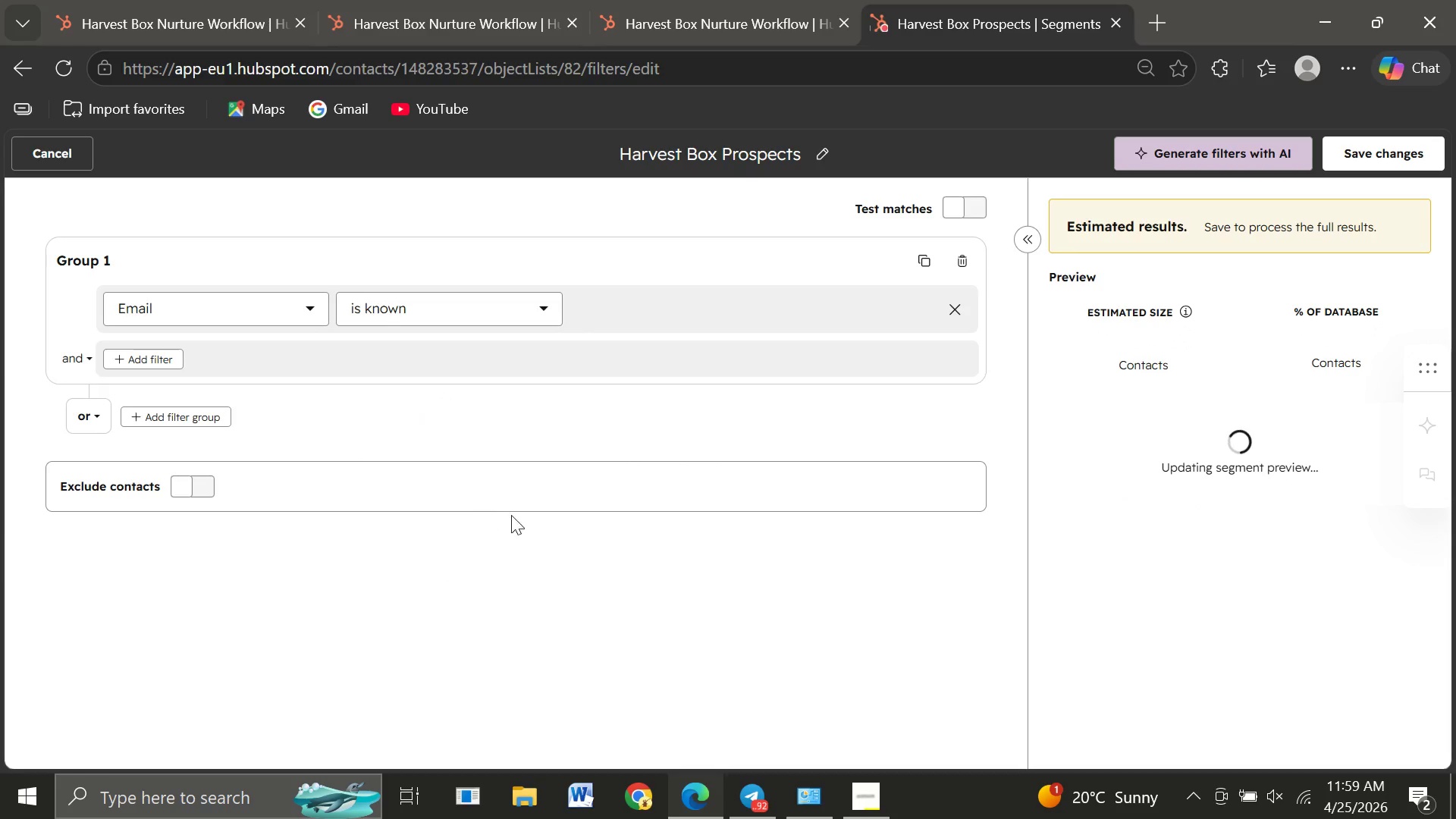 
wait(7.48)
 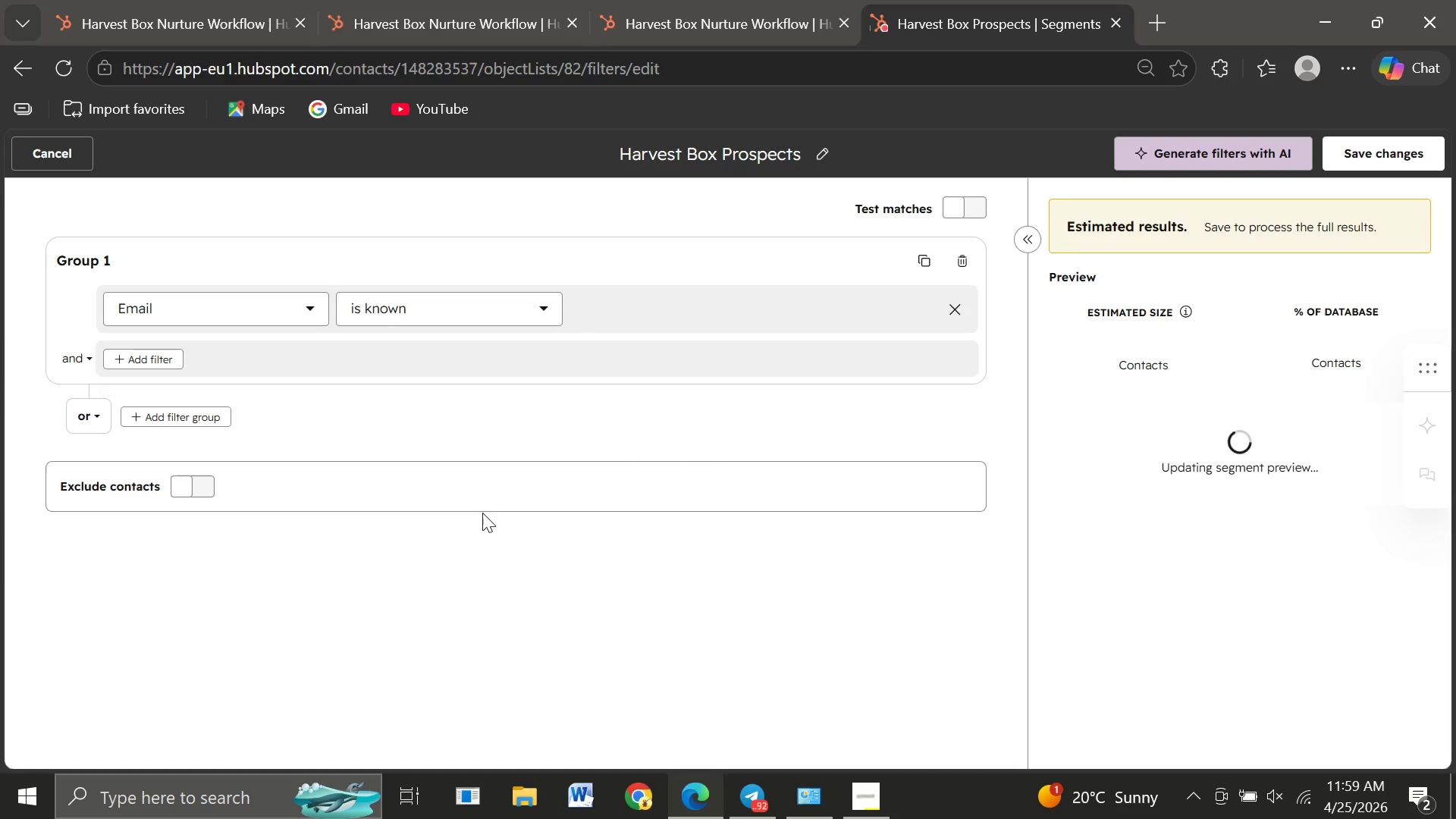 
left_click([251, 306])
 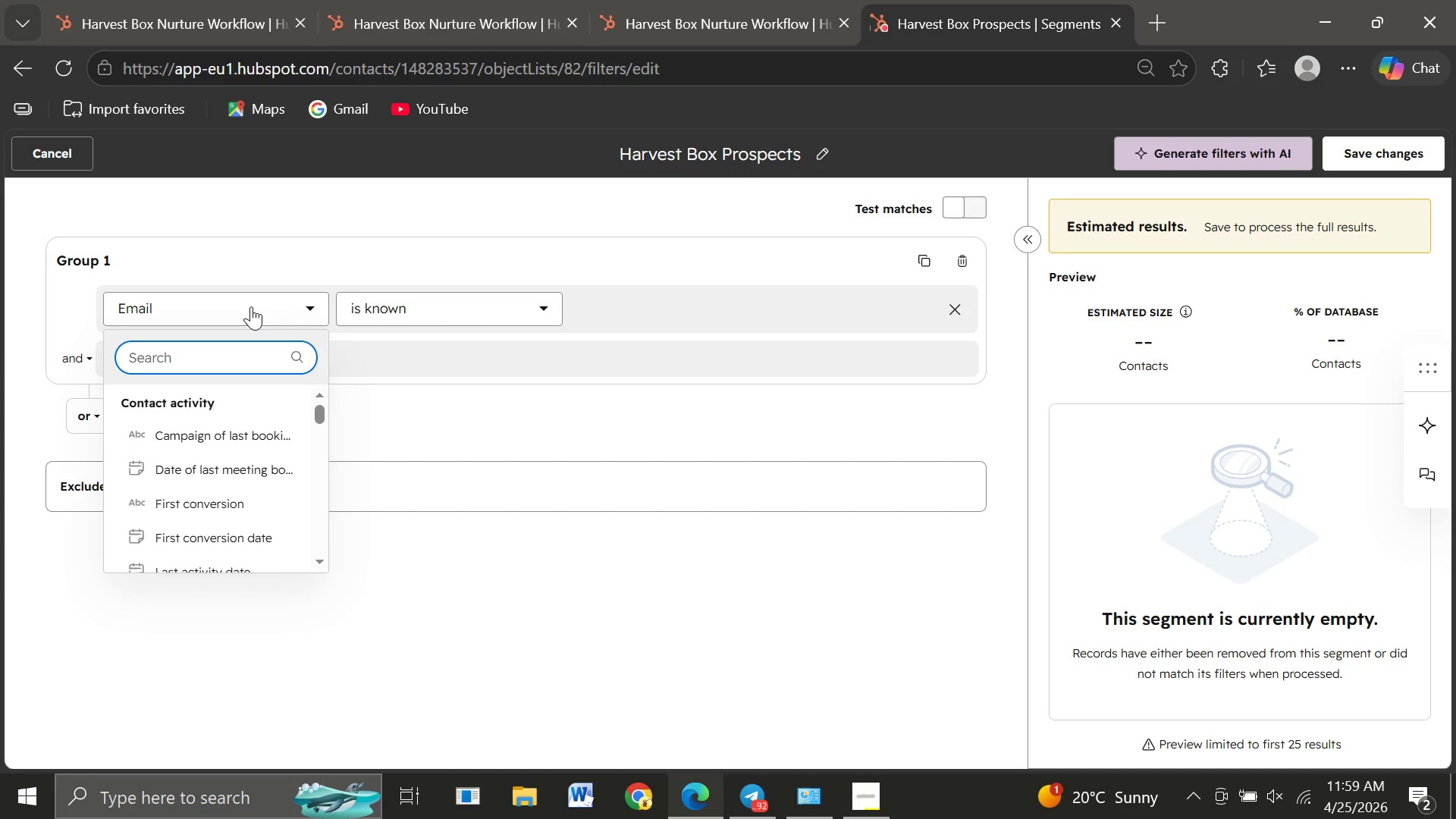 
wait(8.25)
 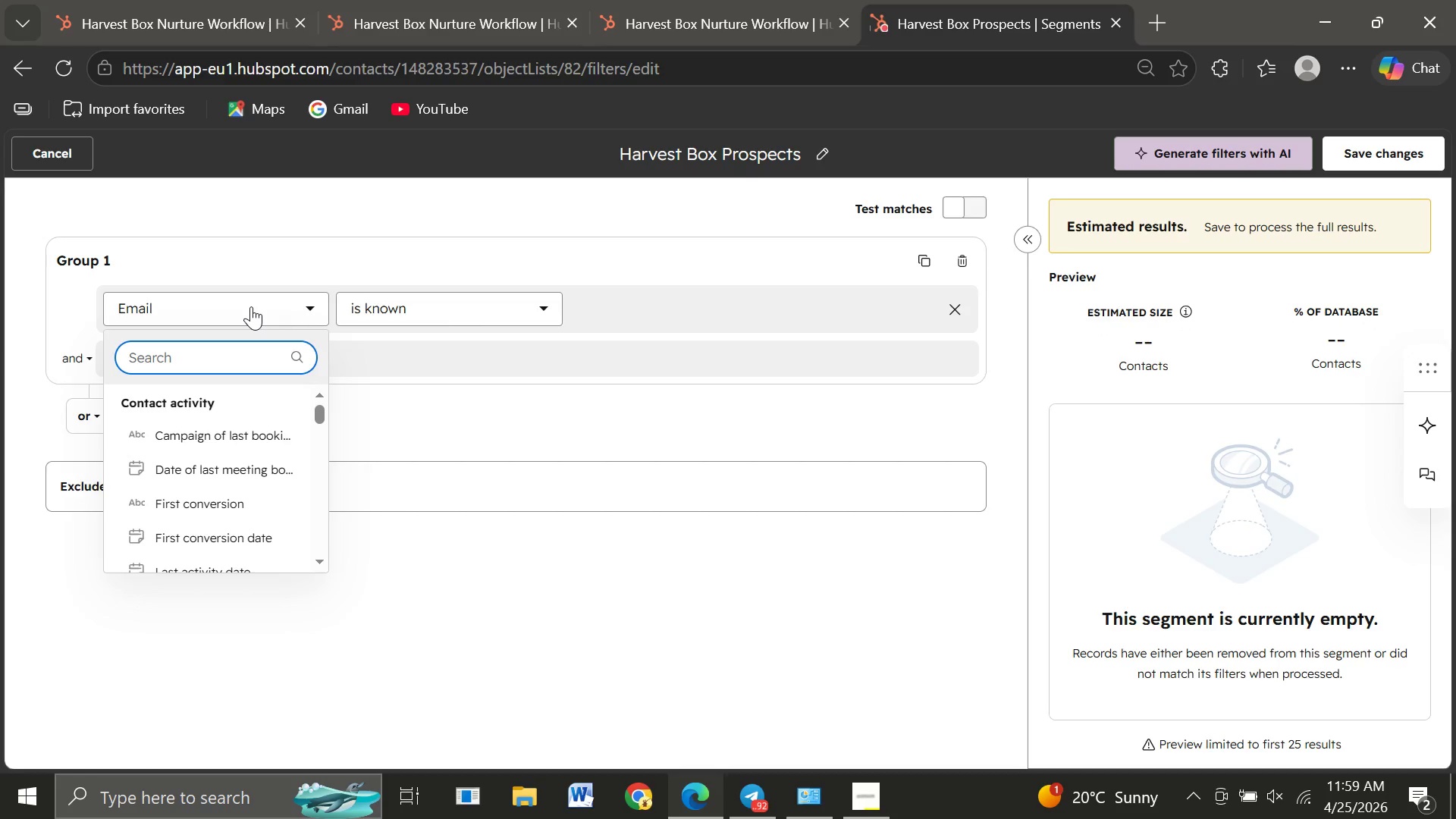 
left_click([426, 506])
 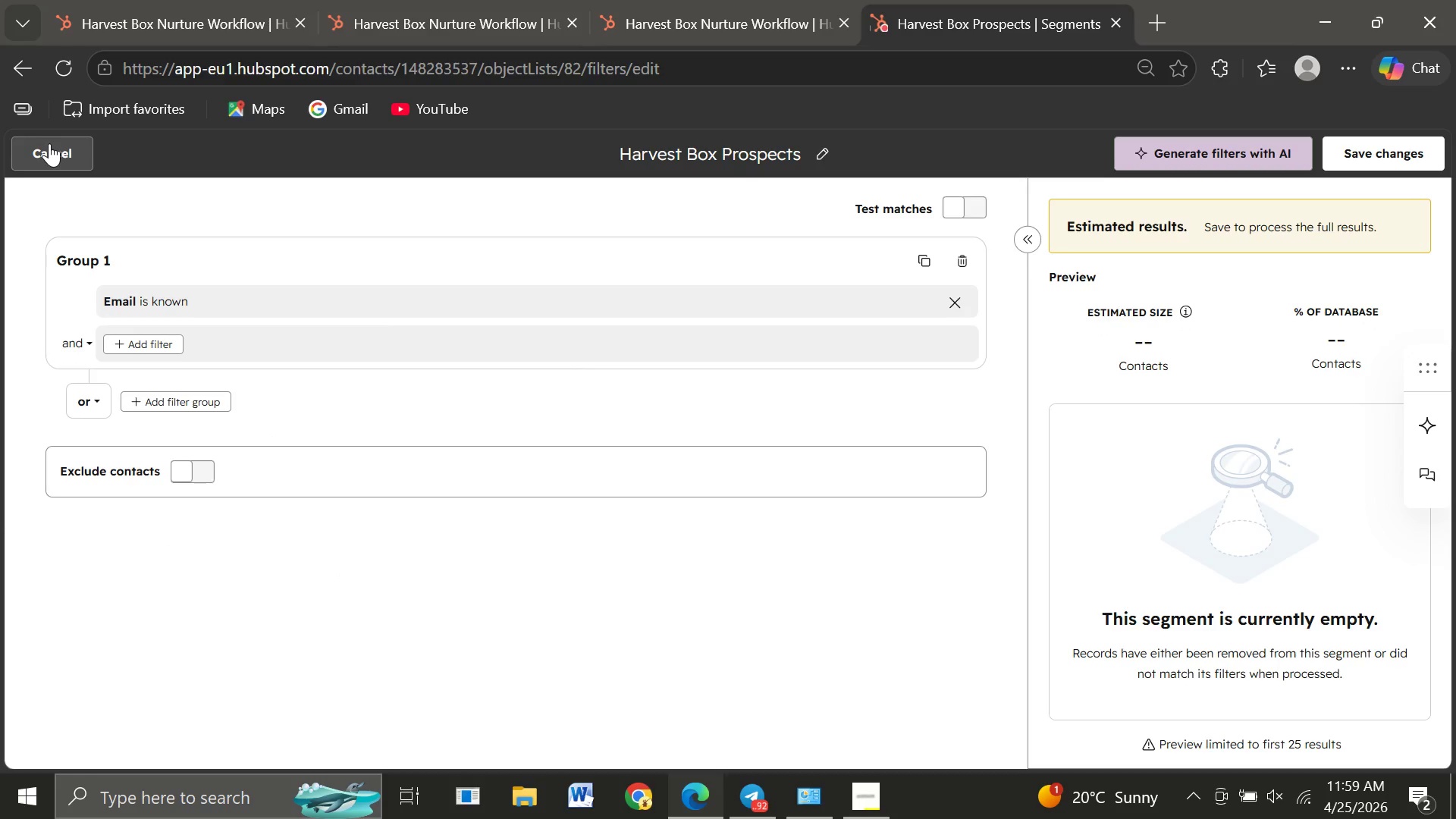 
left_click([49, 143])
 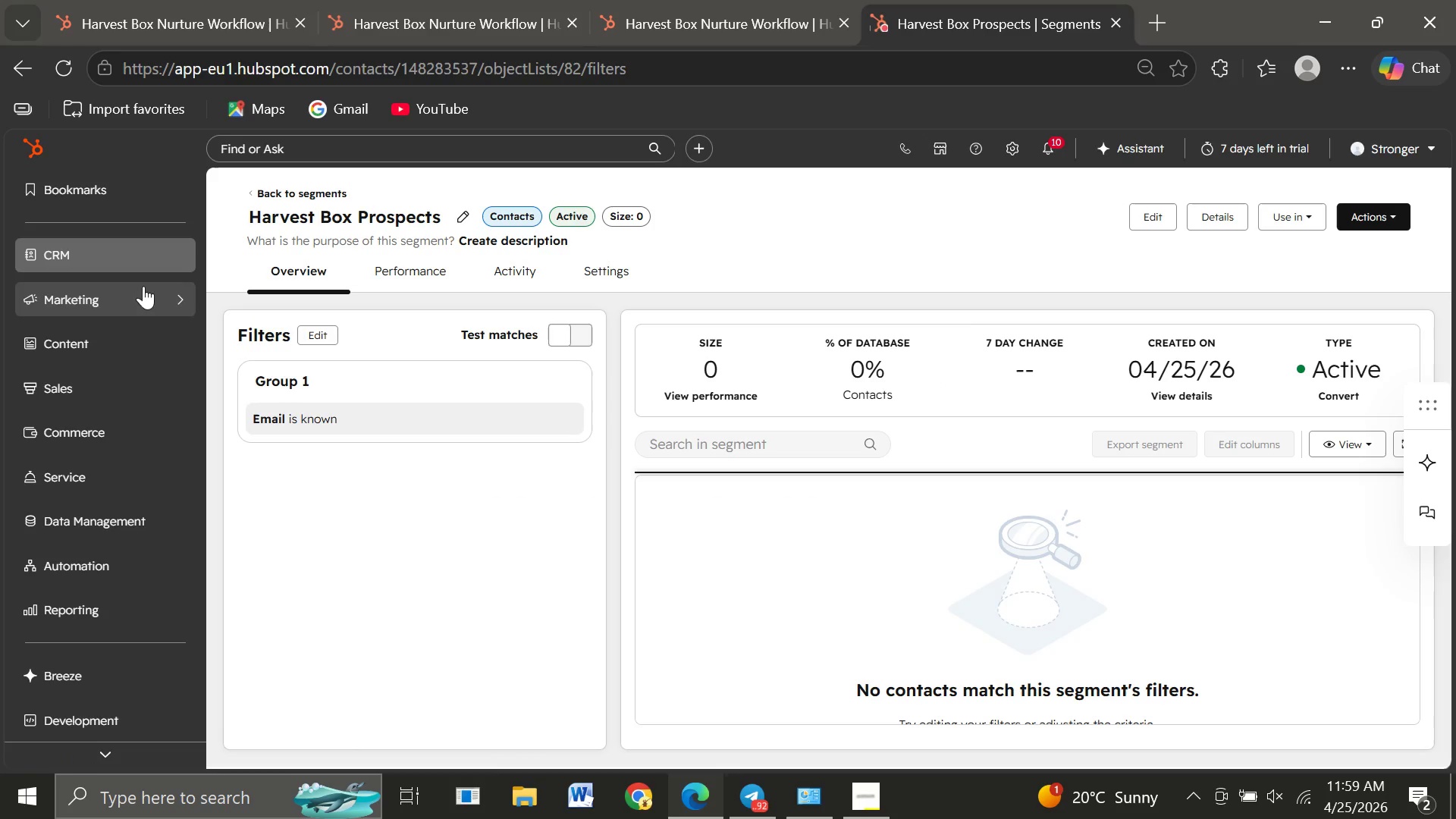 
left_click([117, 251])
 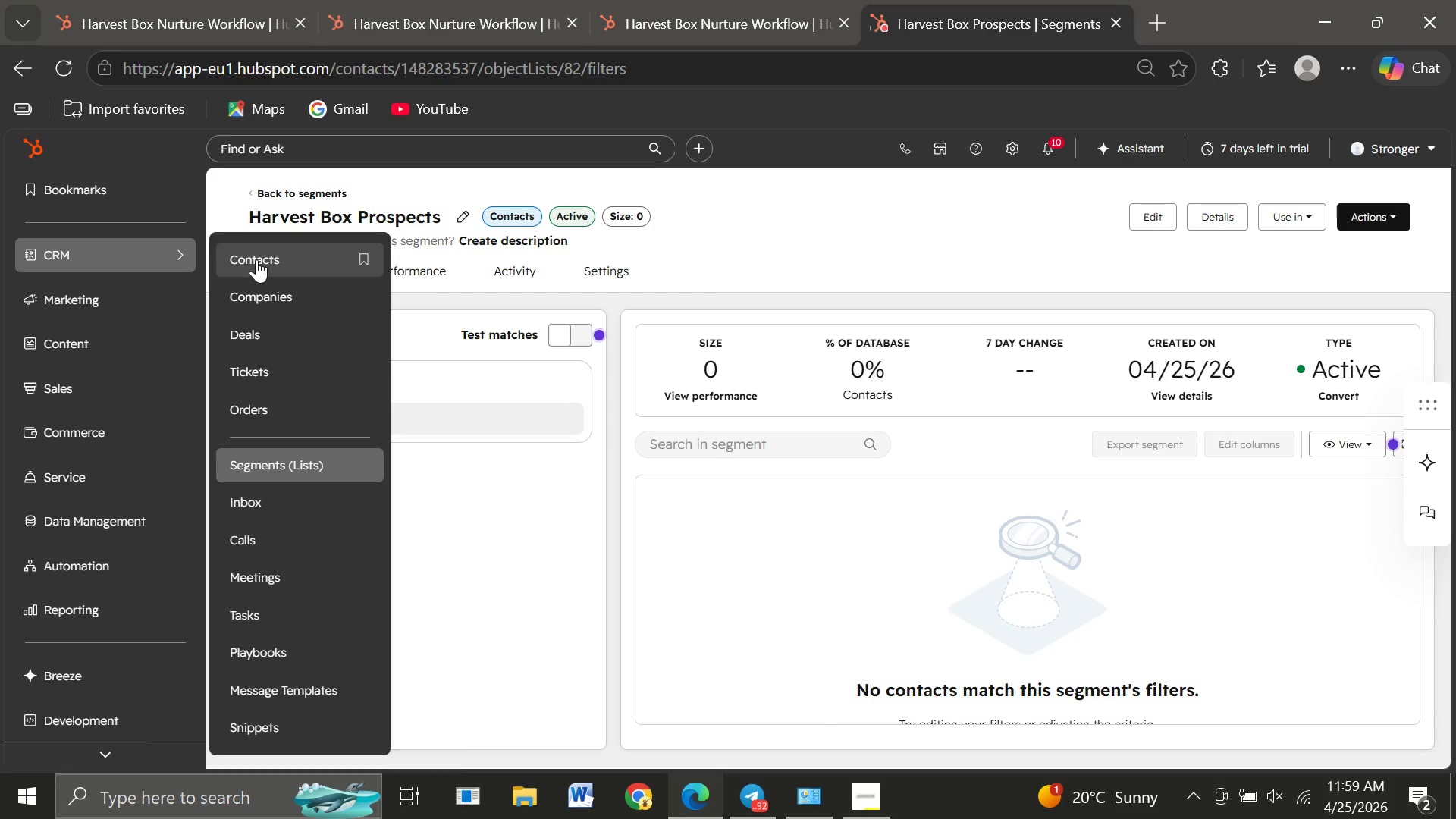 
left_click([256, 259])
 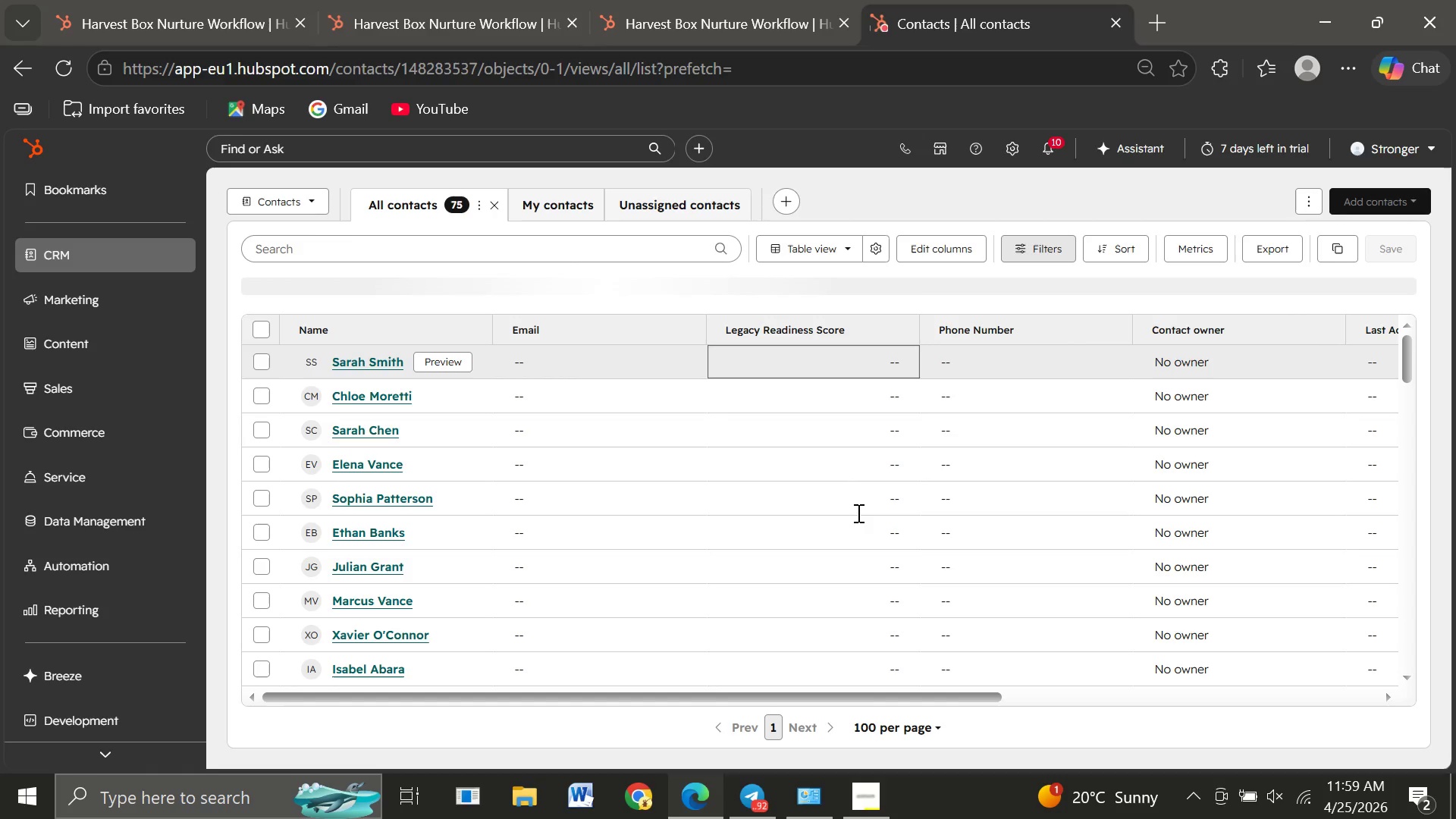 
wait(23.4)
 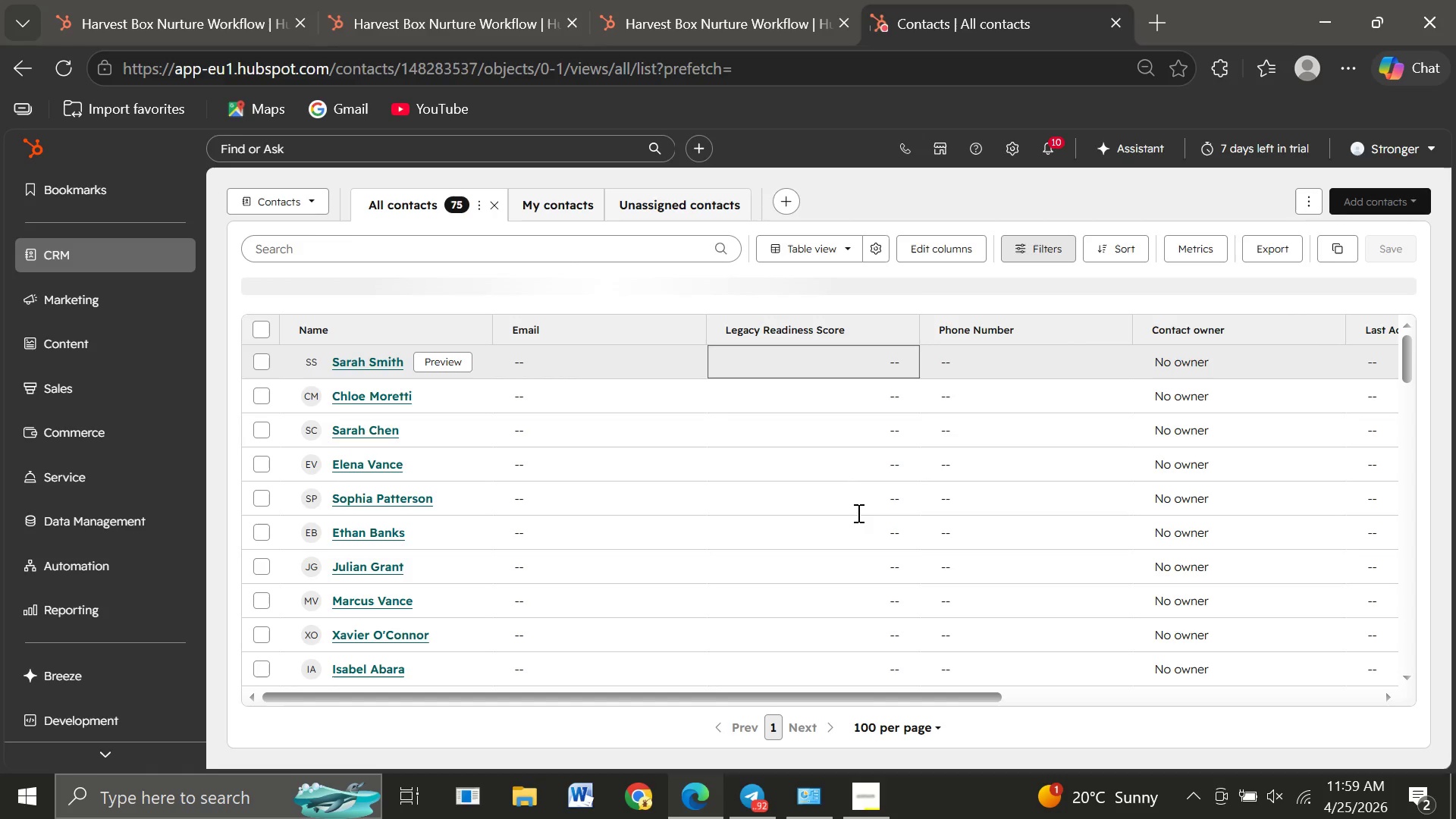 
mouse_move([493, 597])
 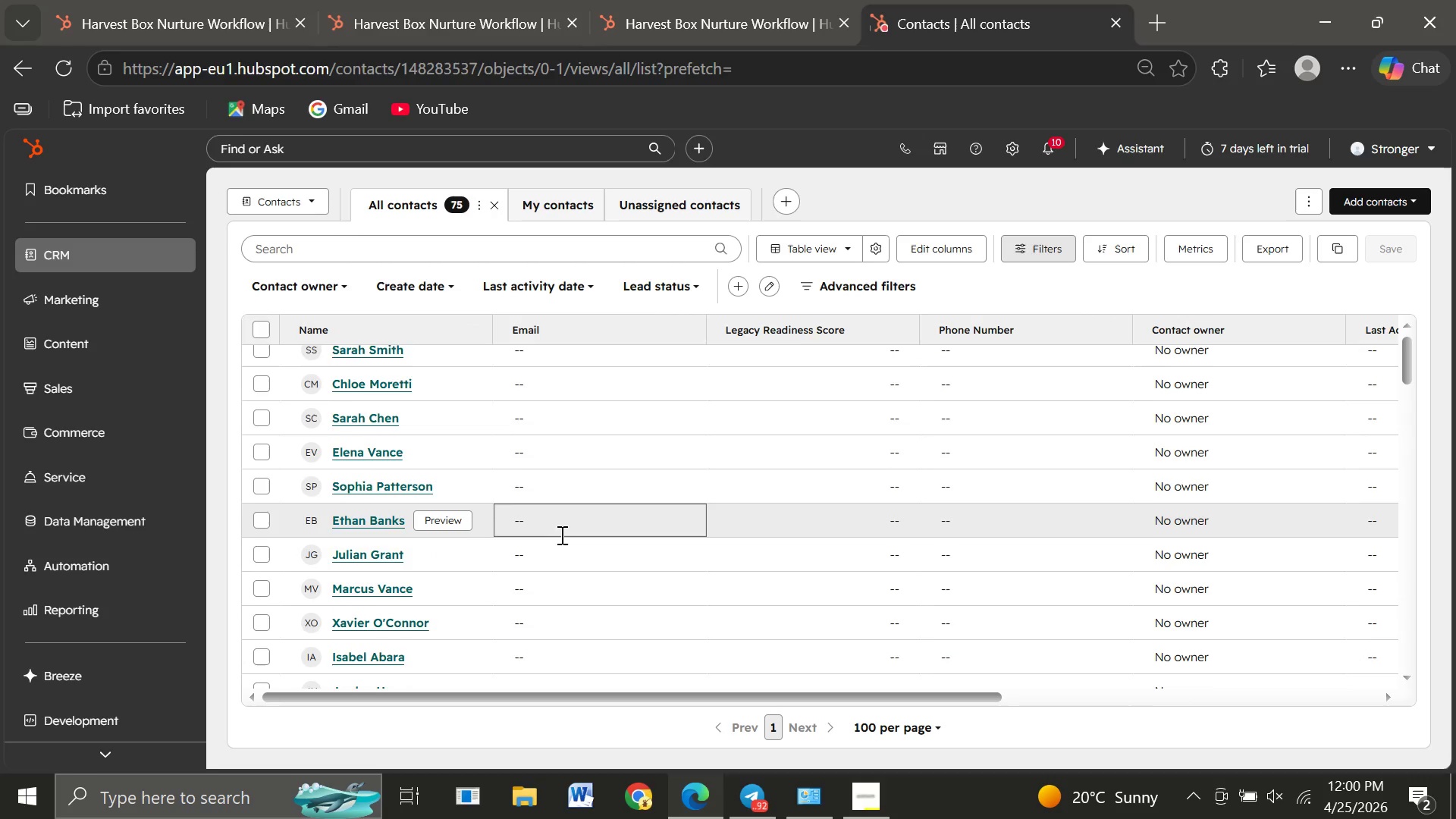 
wait(40.01)
 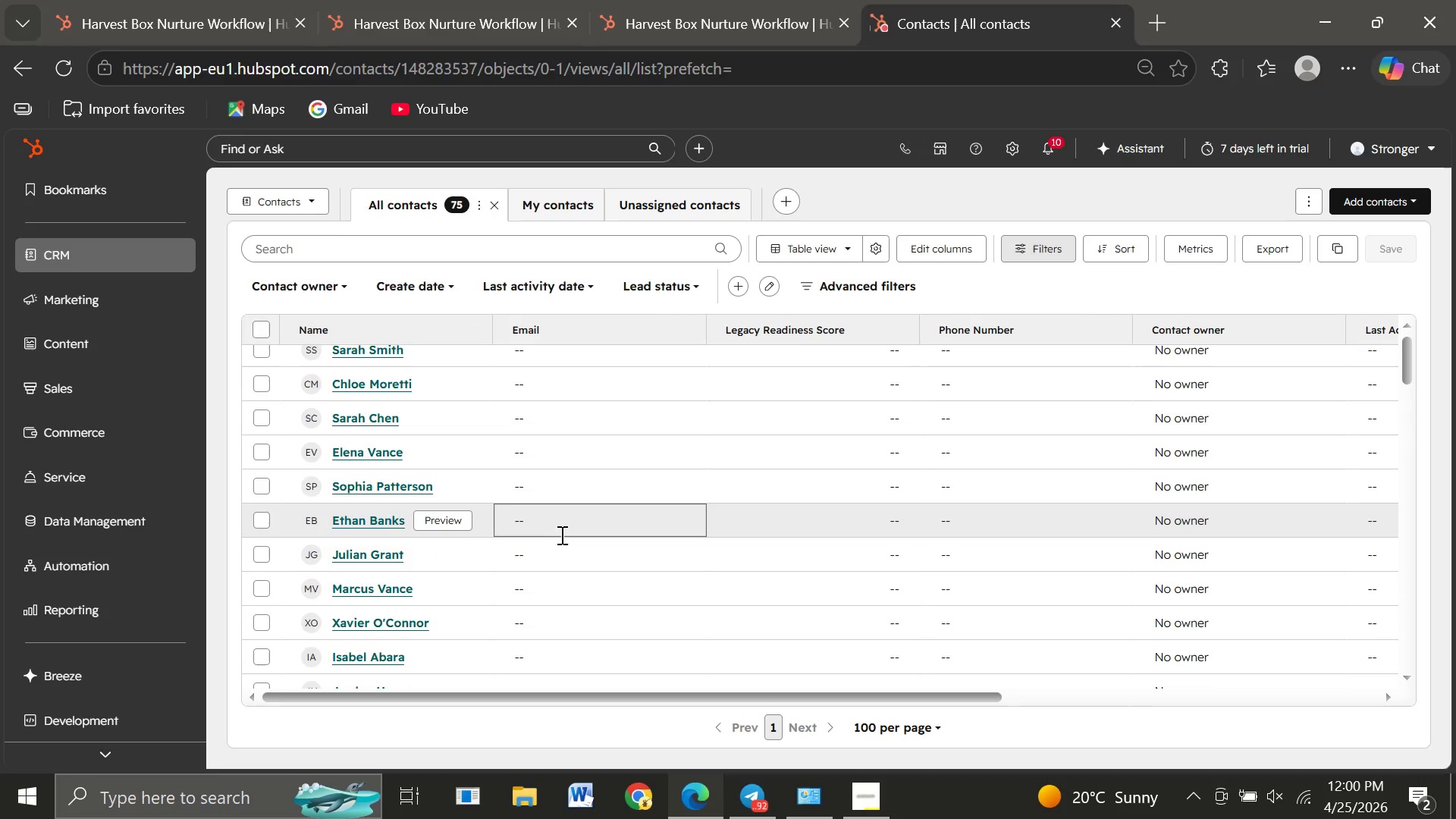 
double_click([519, 791])
 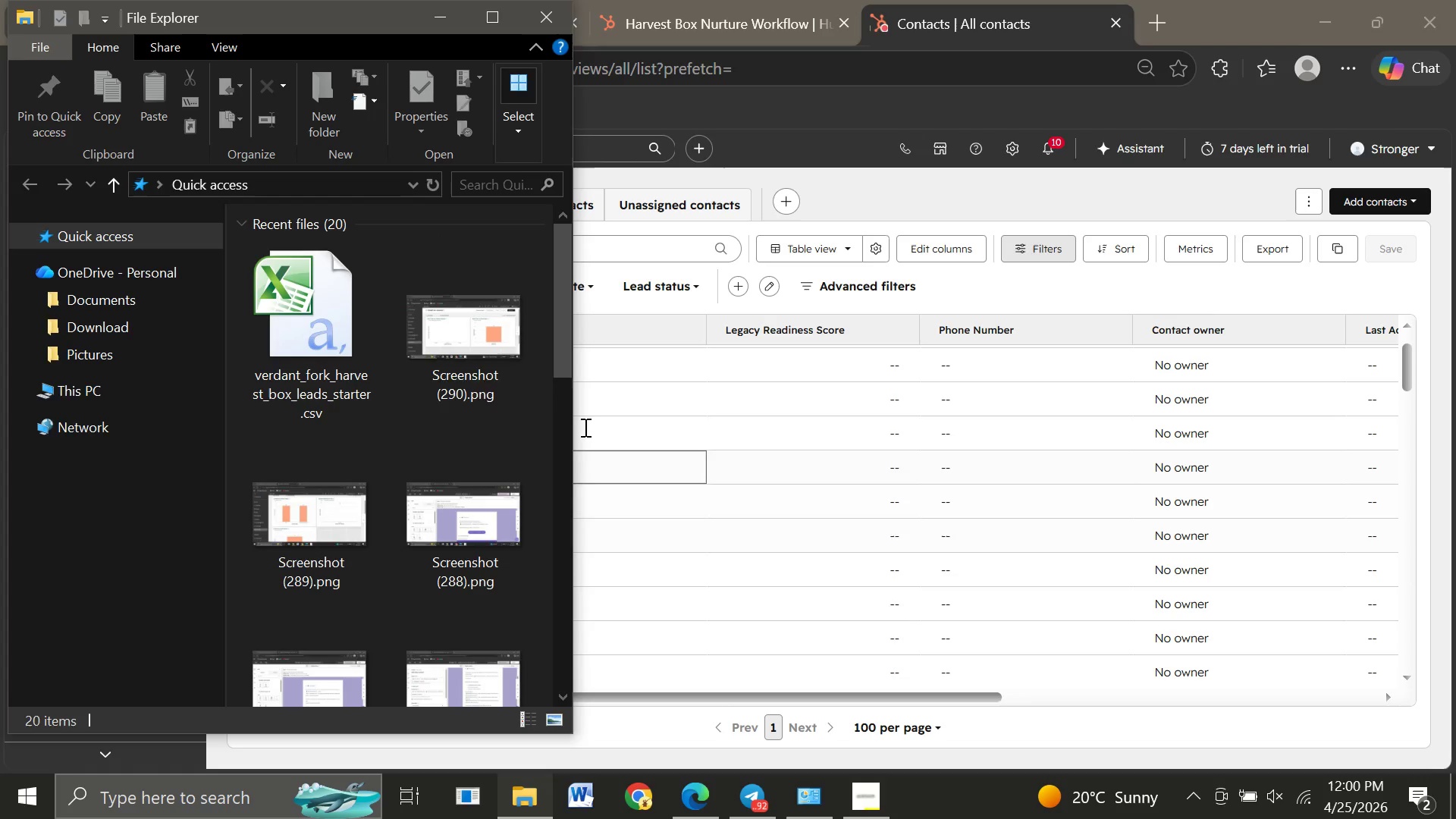 
wait(6.45)
 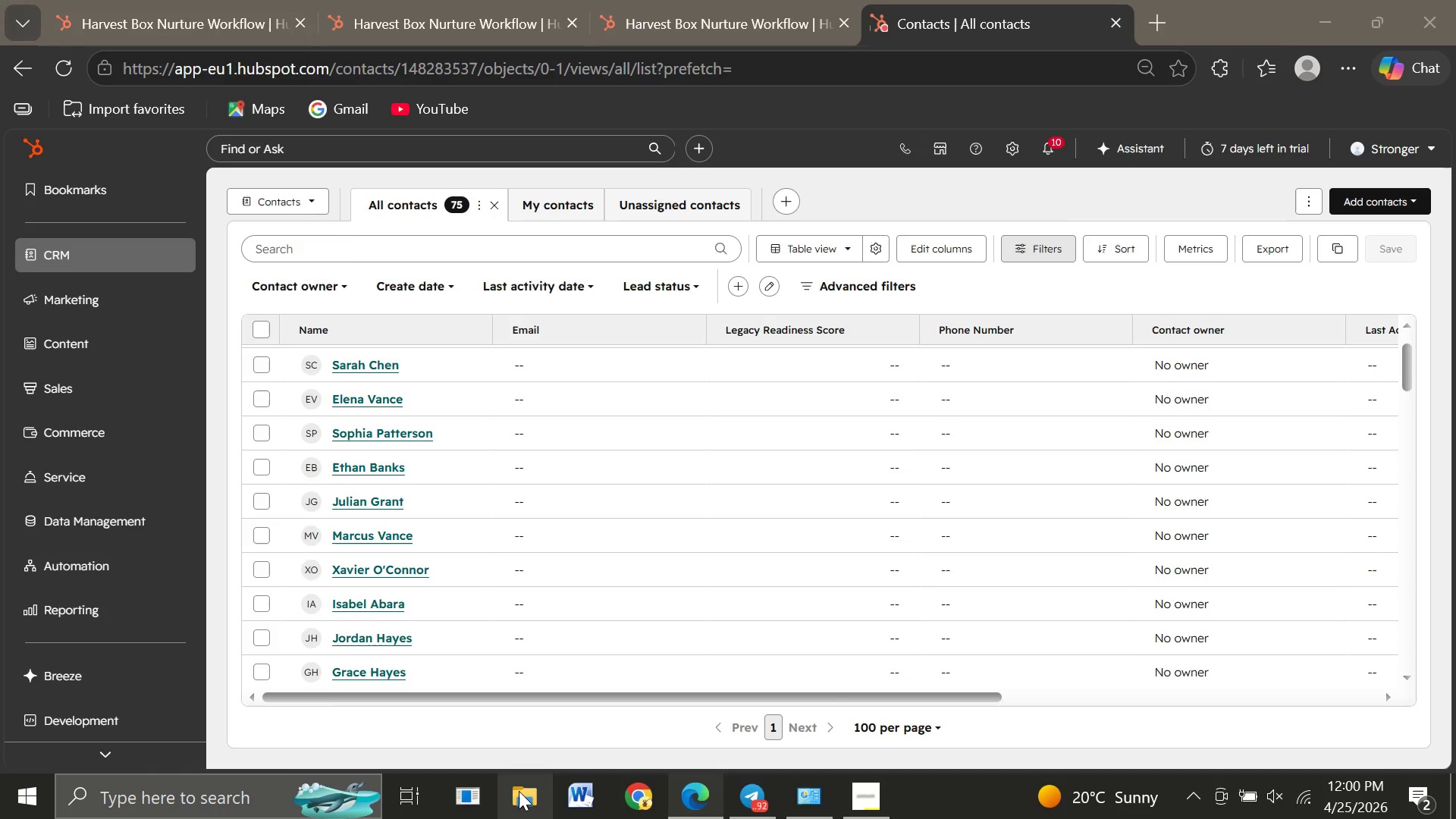 
double_click([303, 325])
 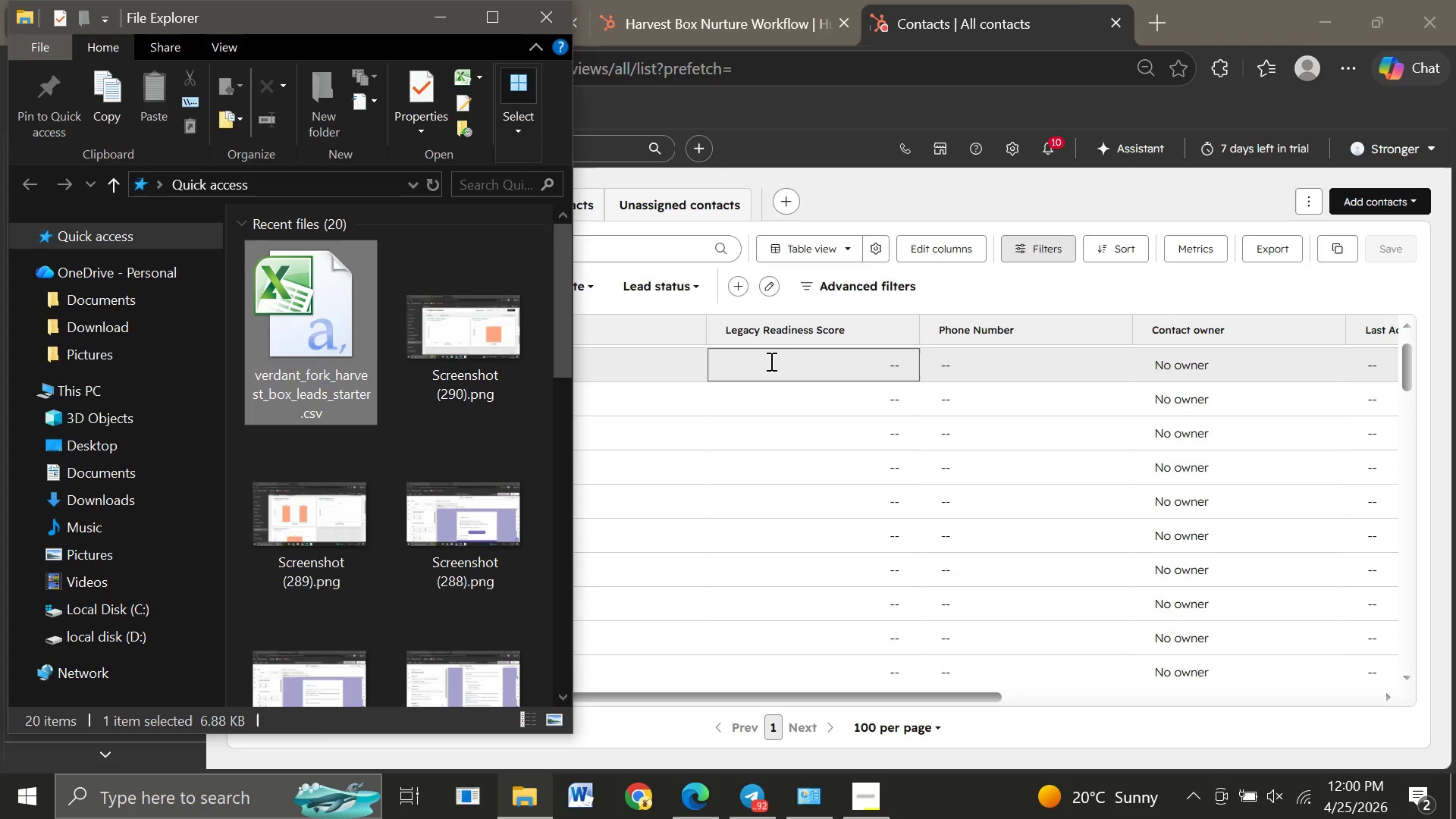 
wait(9.53)
 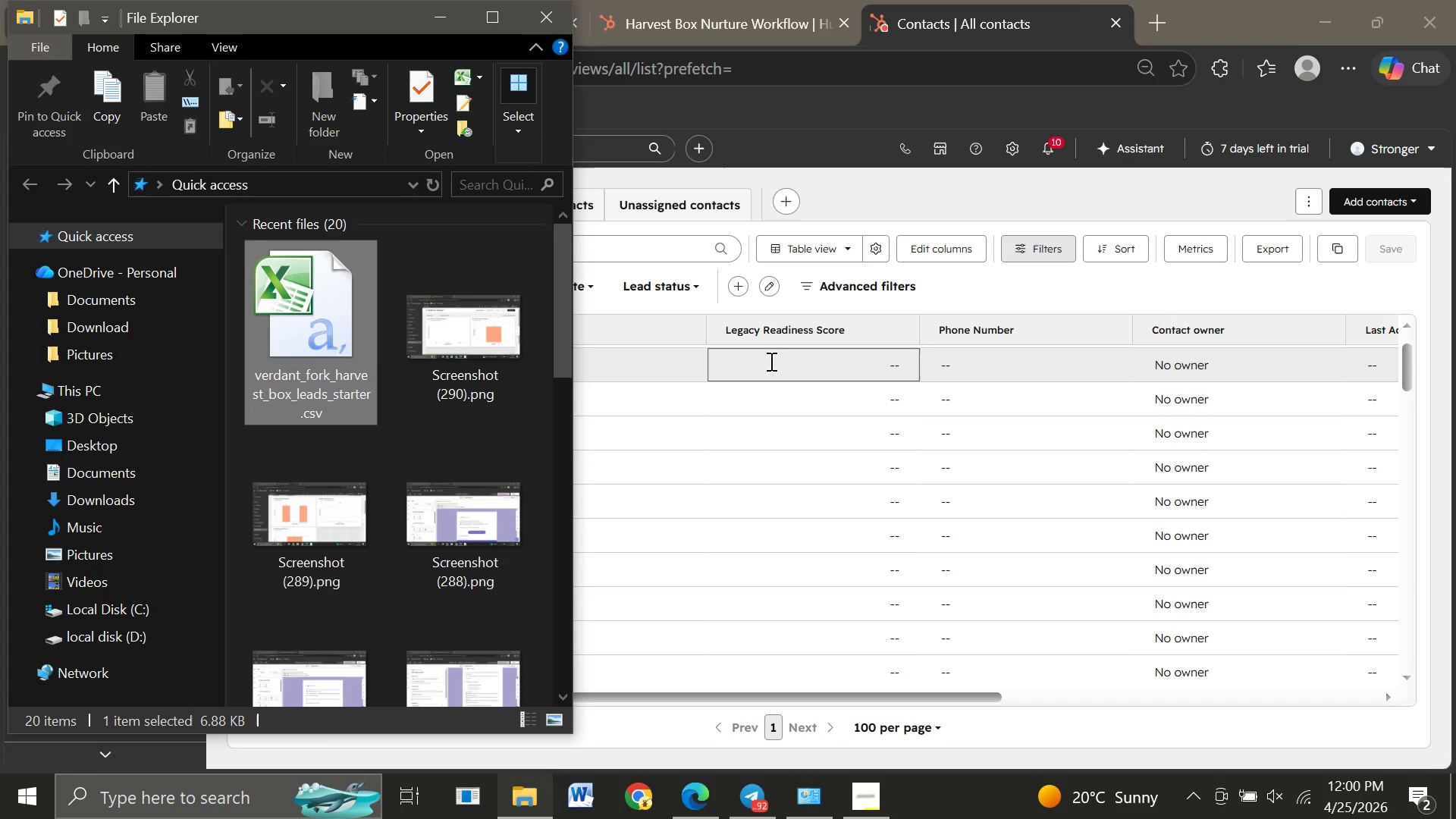 
left_click_drag(start_coordinate=[449, 13], to_coordinate=[988, 145])
 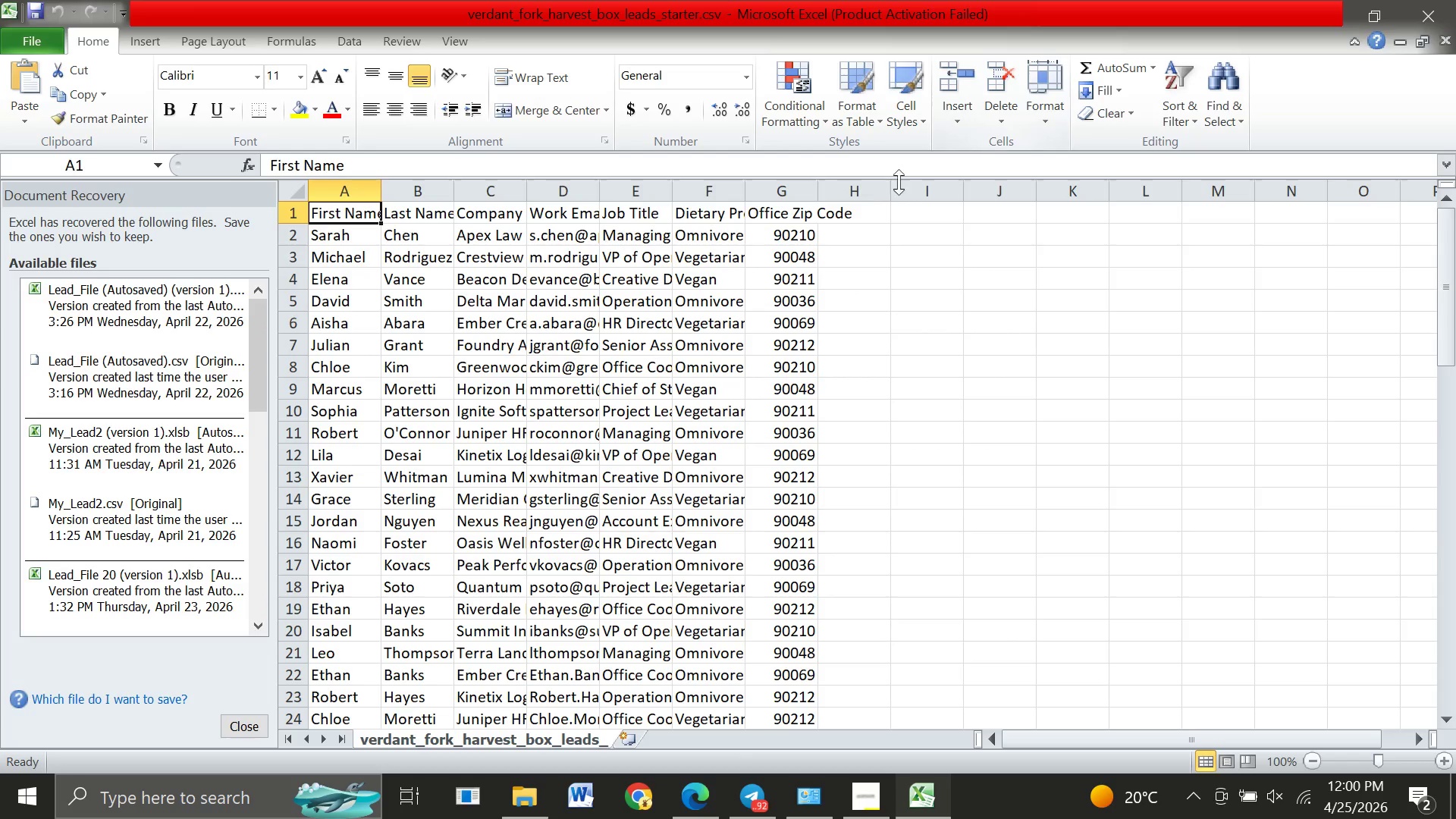 
left_click([988, 145])
 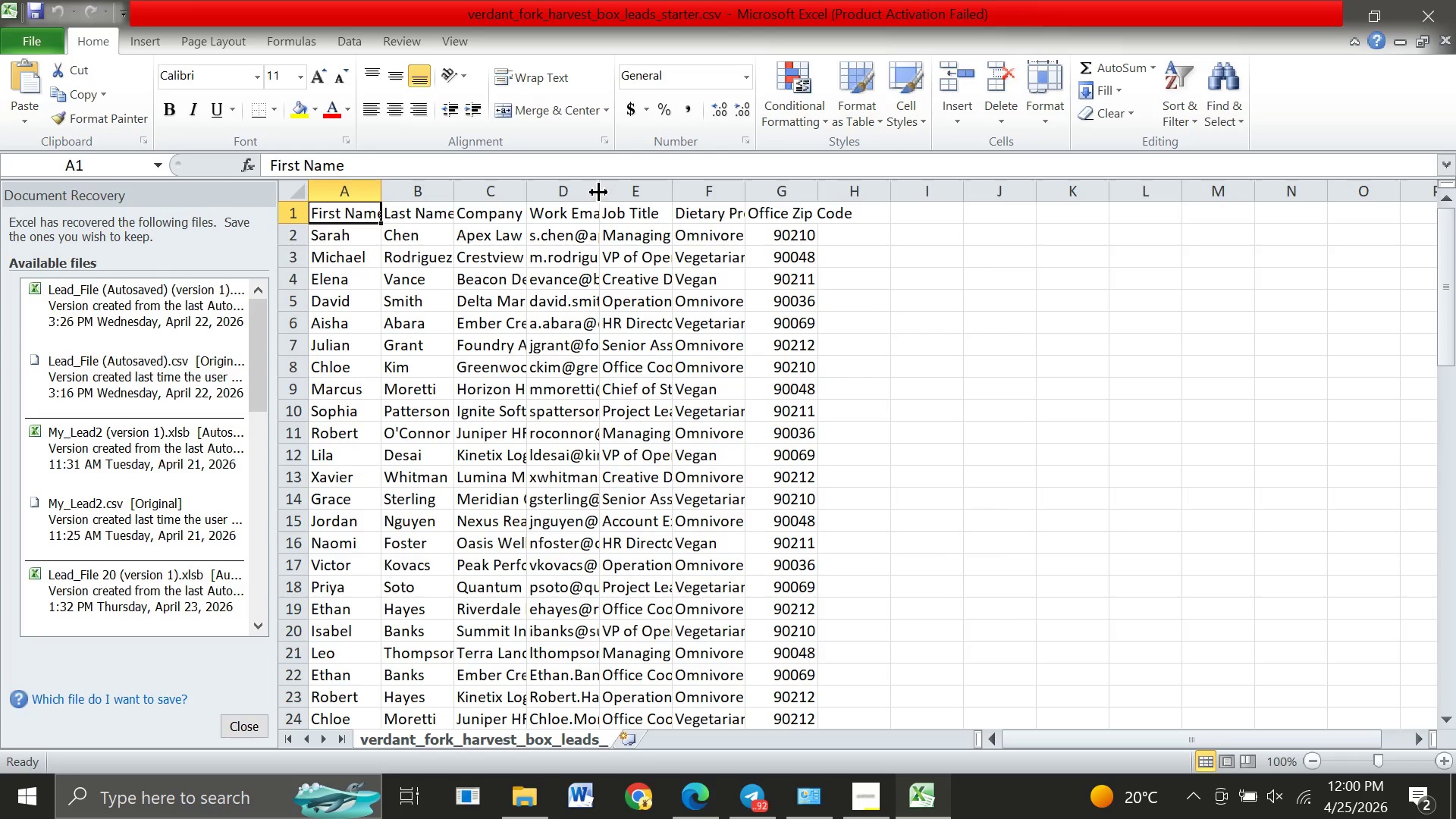 
left_click_drag(start_coordinate=[598, 191], to_coordinate=[789, 201])
 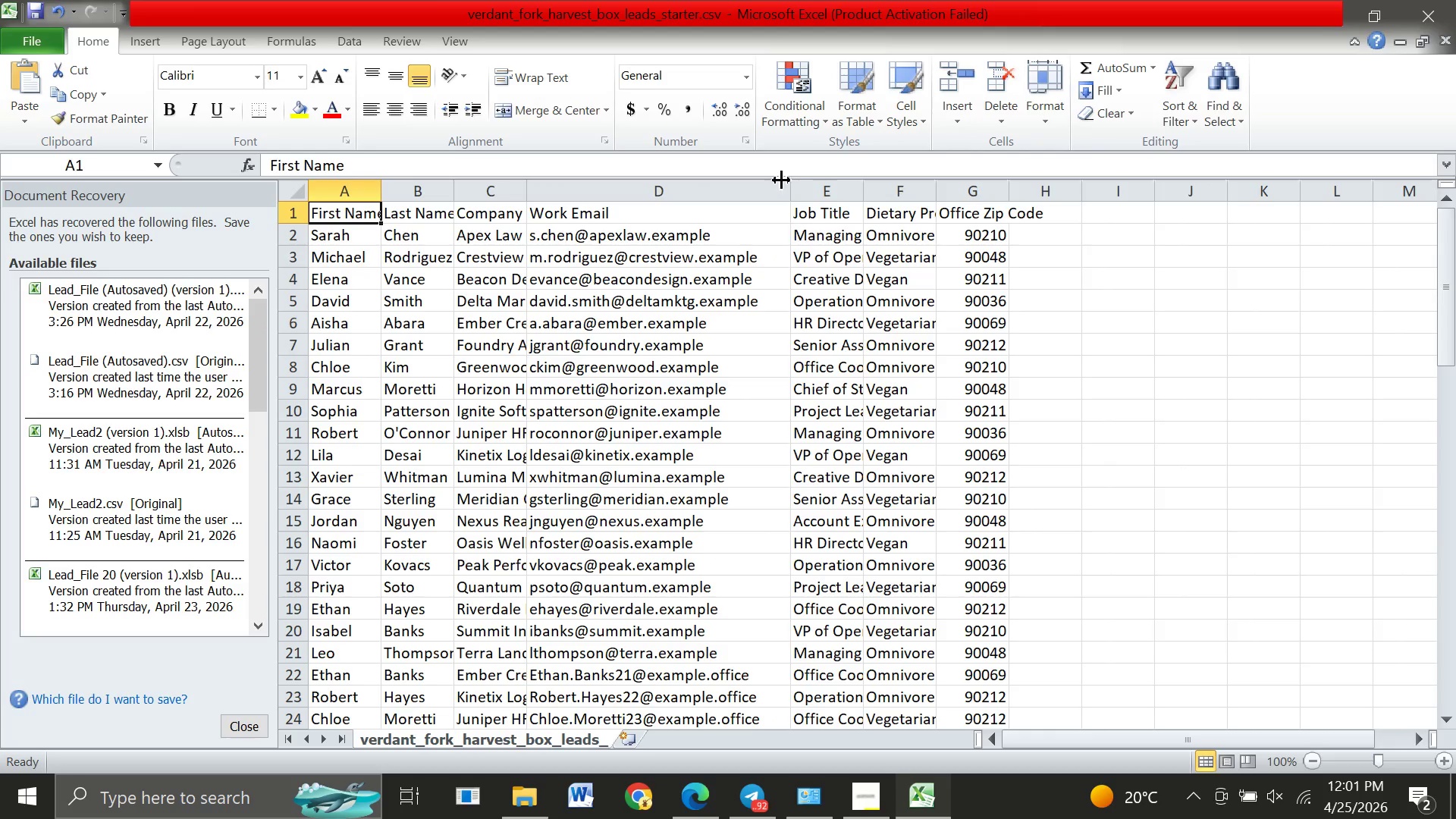 
left_click_drag(start_coordinate=[792, 191], to_coordinate=[863, 192])
 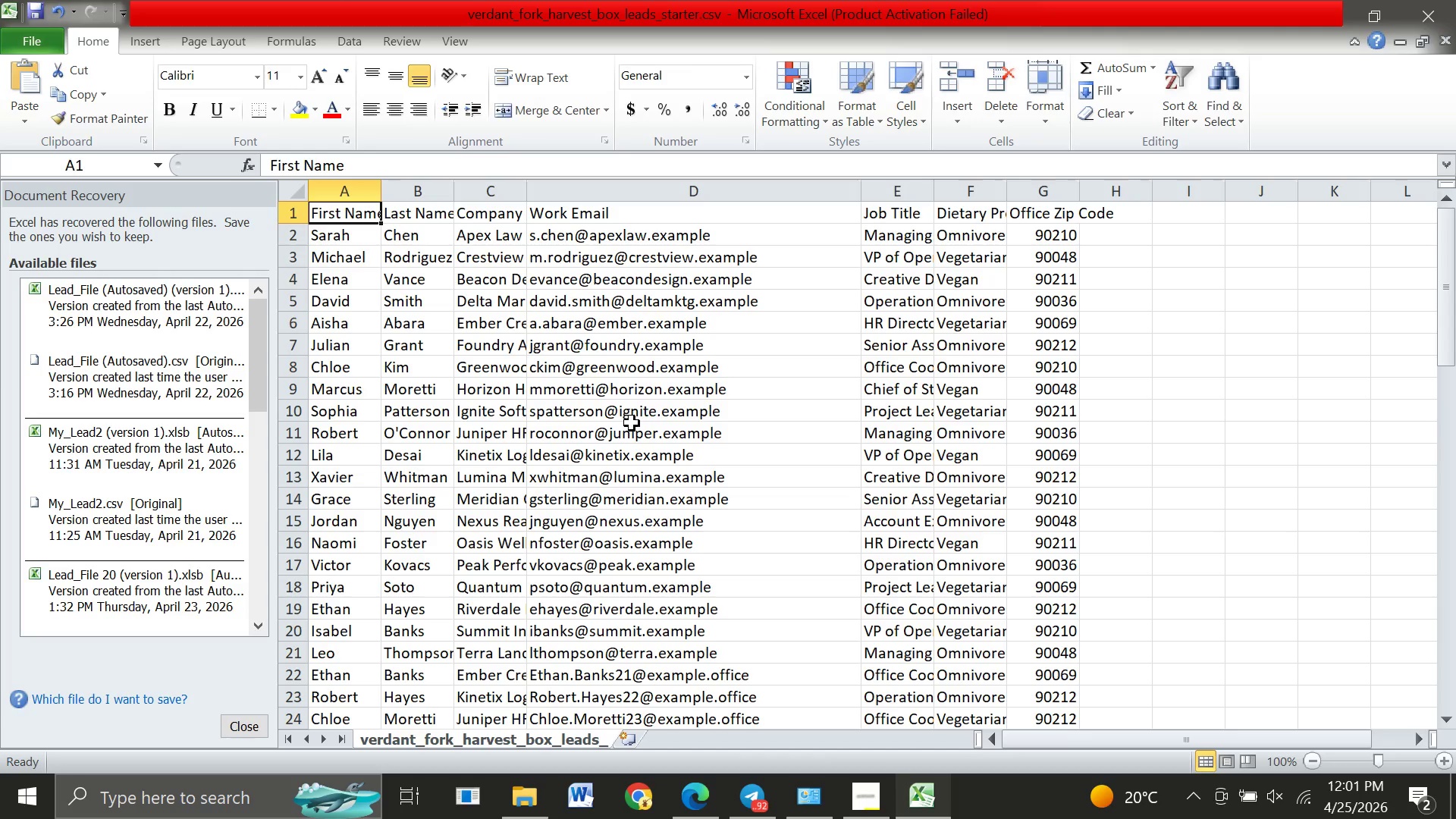 
scroll: coordinate [632, 423], scroll_direction: none, amount: 0.0
 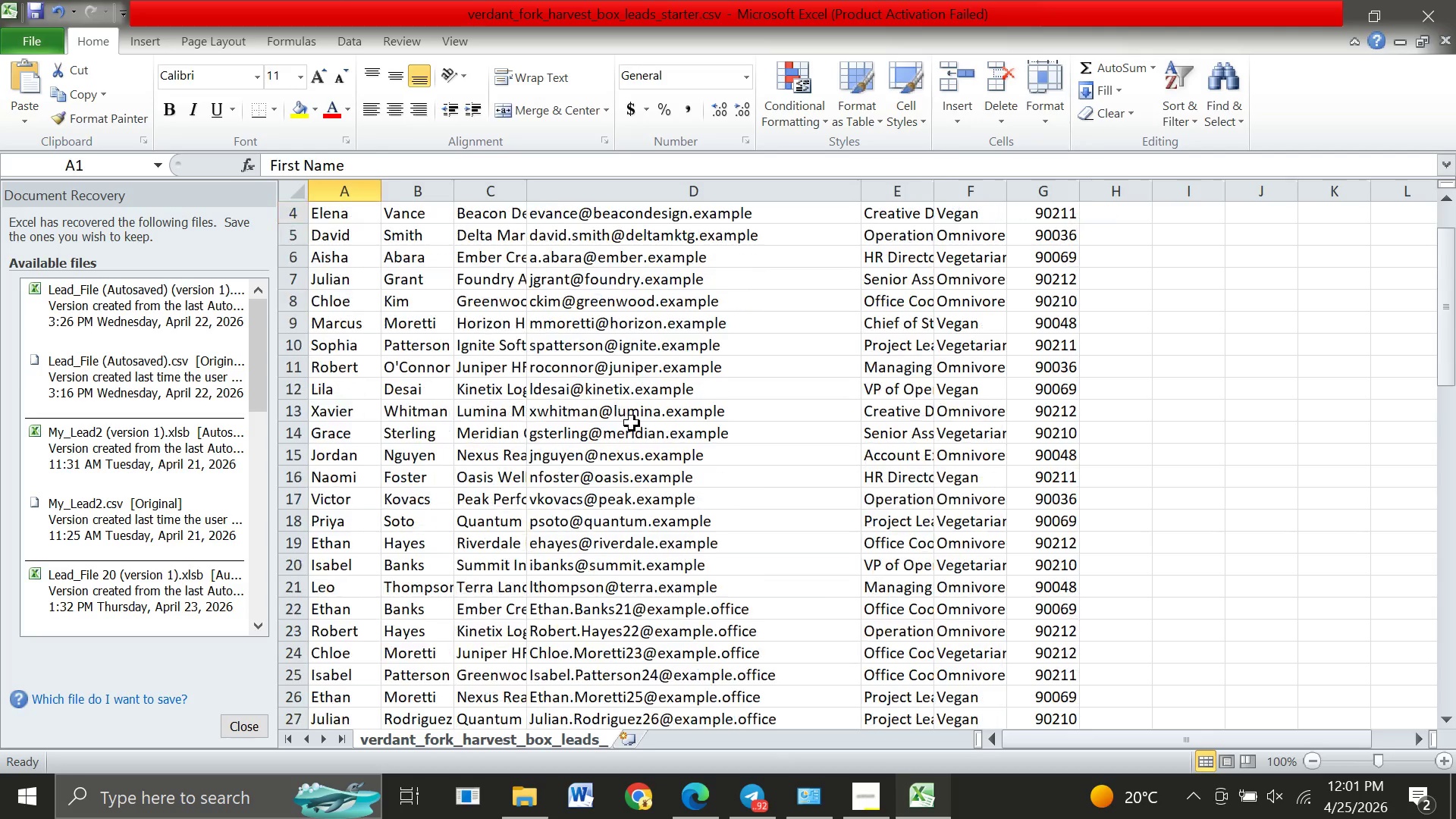 
scroll: coordinate [632, 423], scroll_direction: down, amount: 2.0
 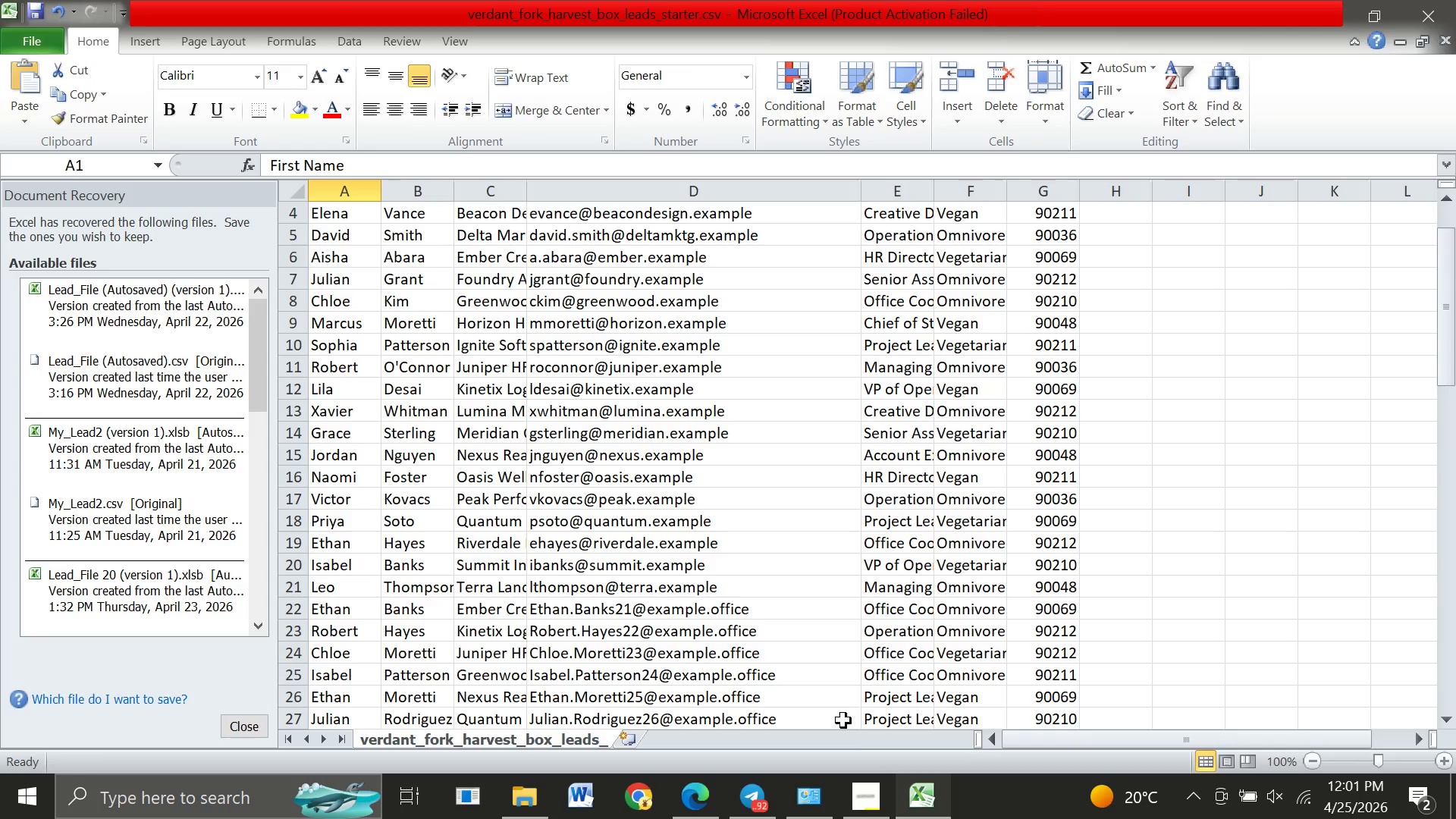 
mouse_move([840, 794])
 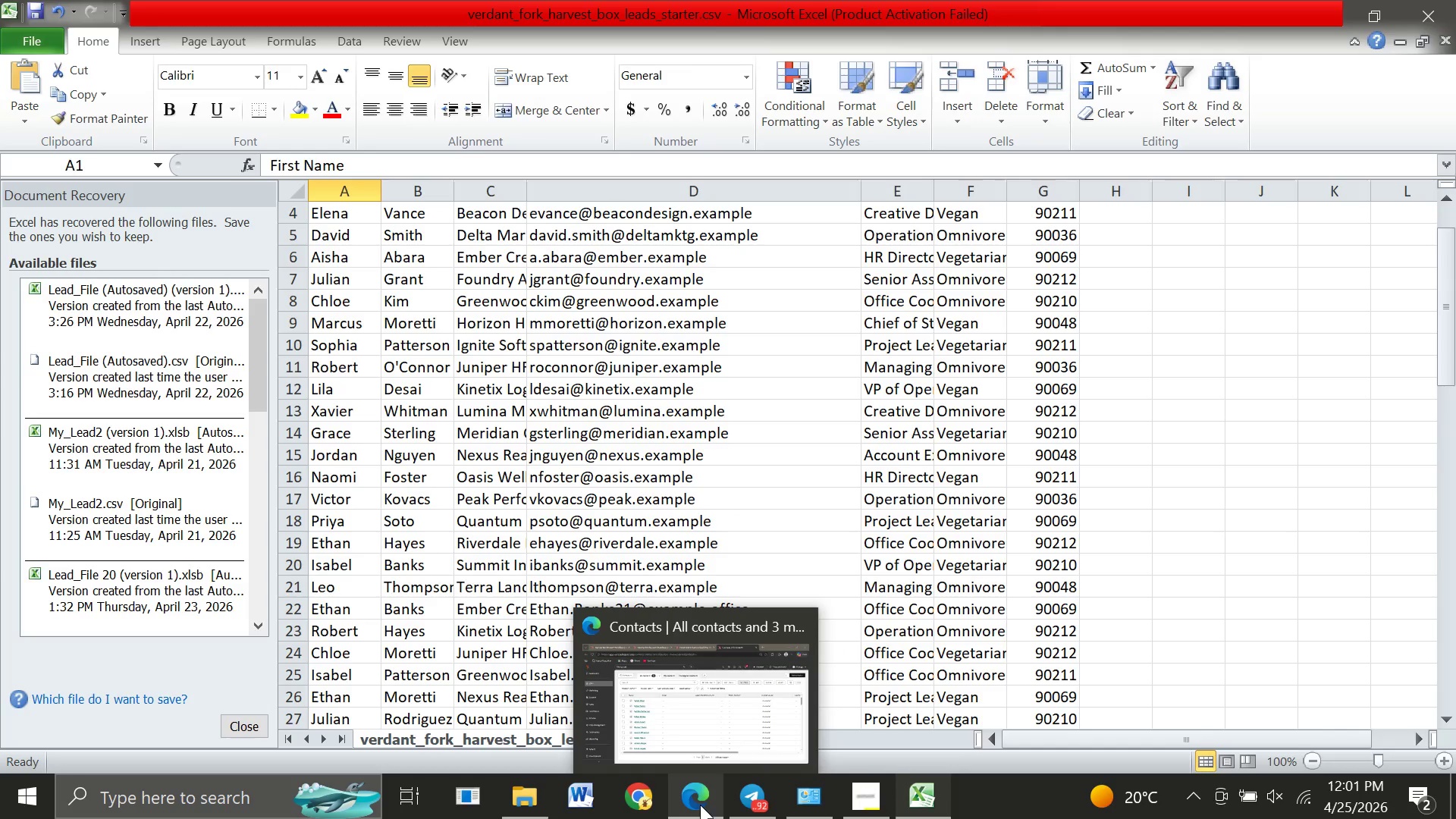 
left_click([698, 715])
 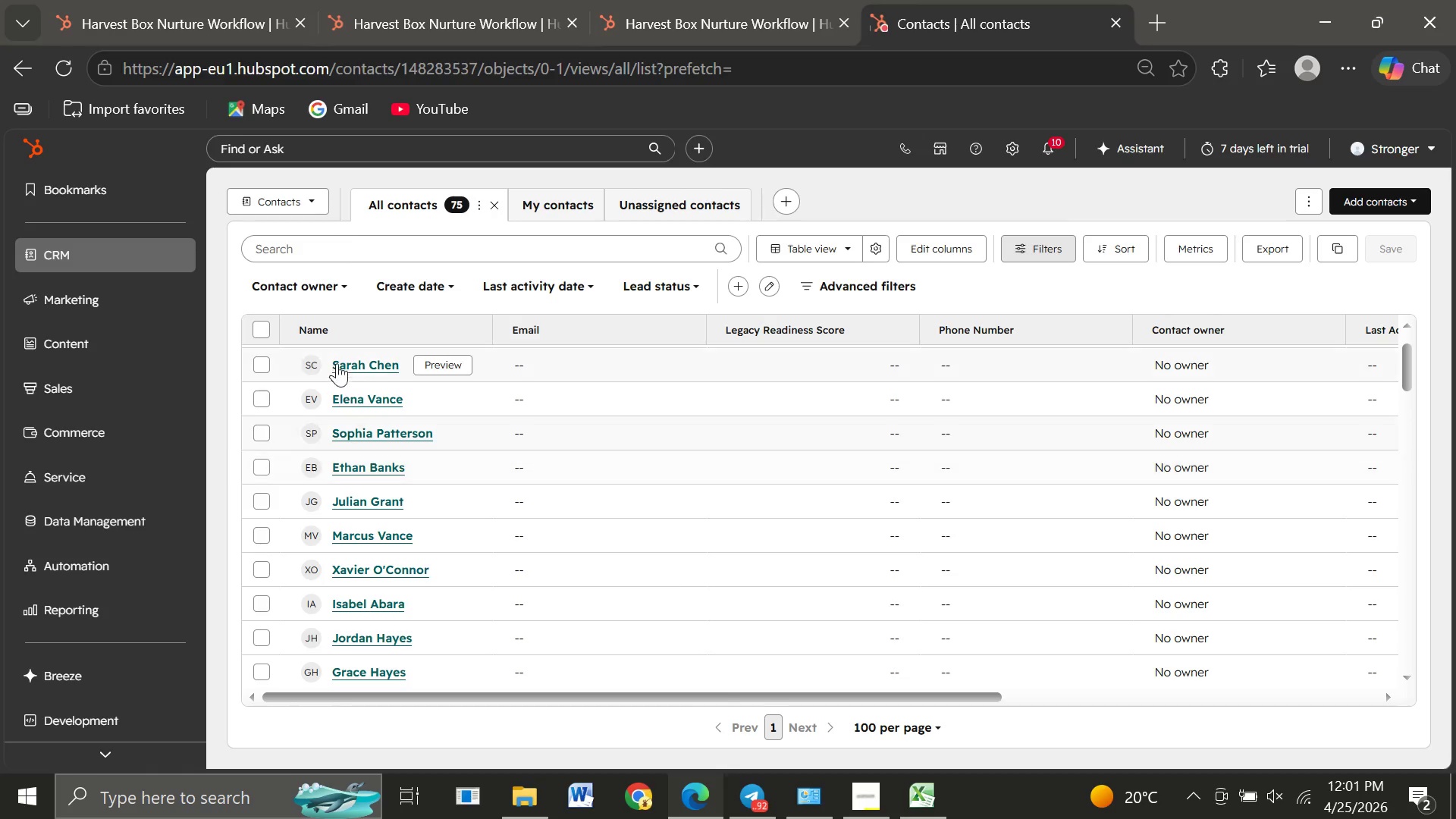 
mouse_move([421, 384])
 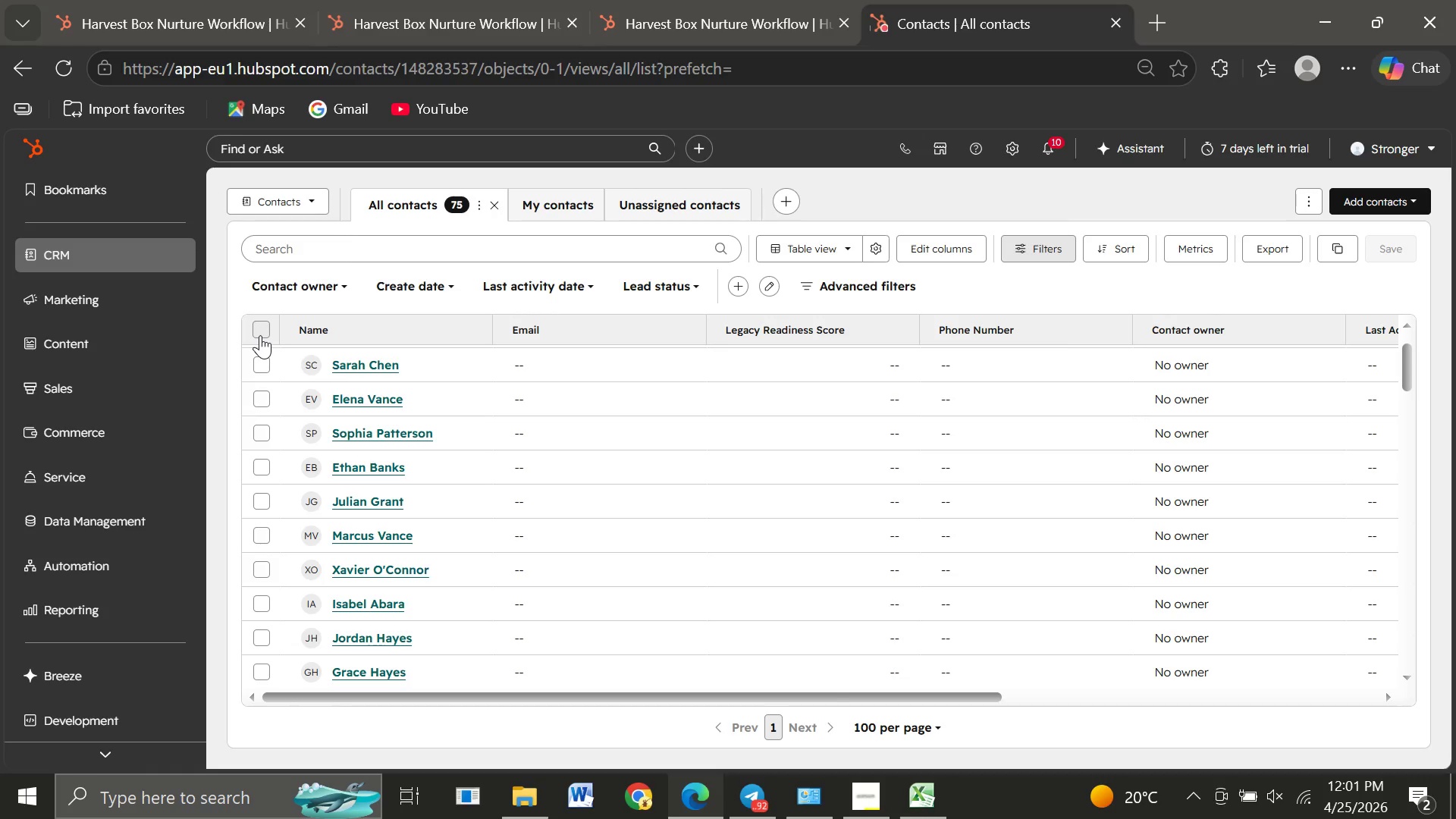 
left_click([260, 335])
 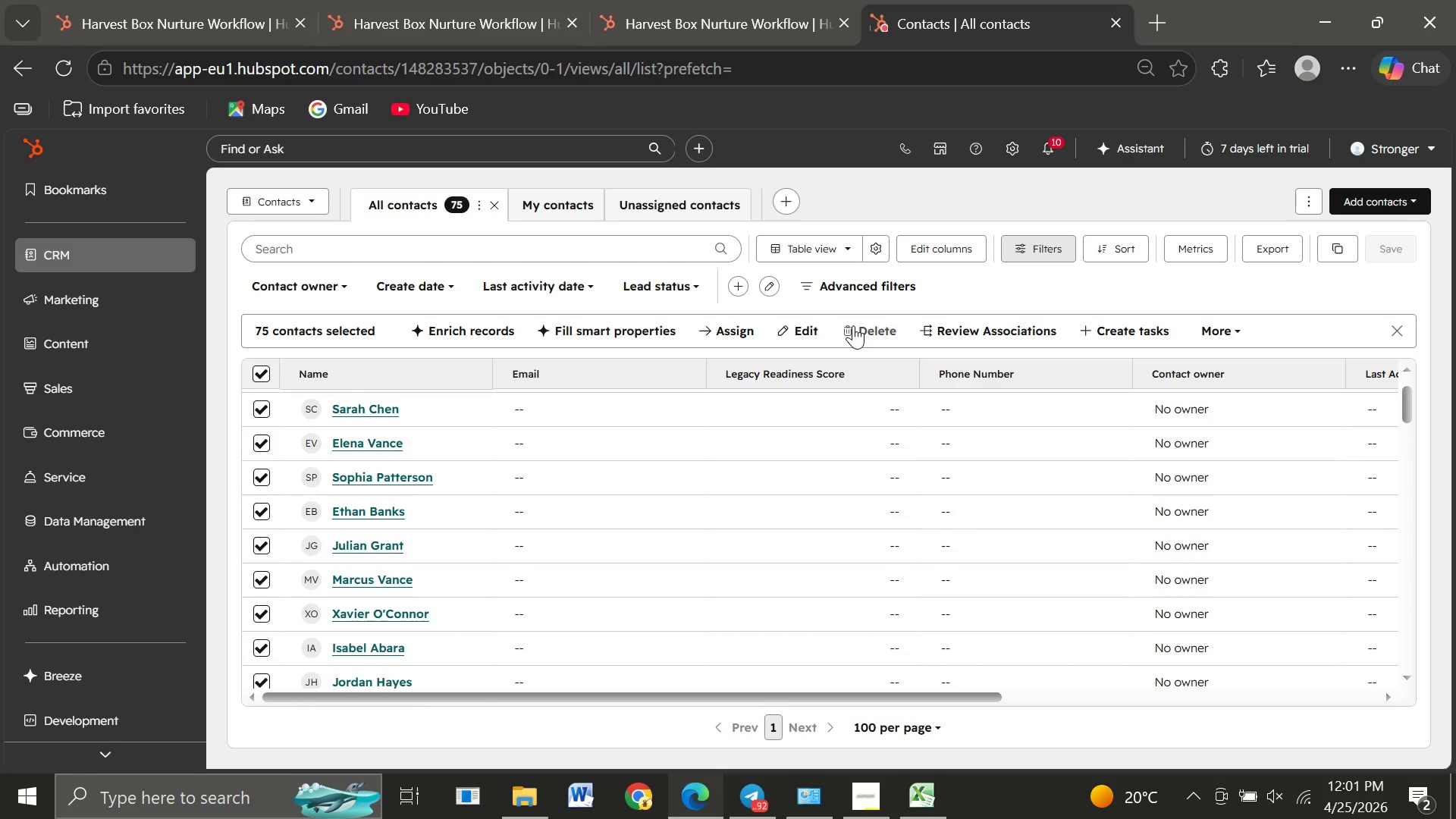 
left_click([880, 333])
 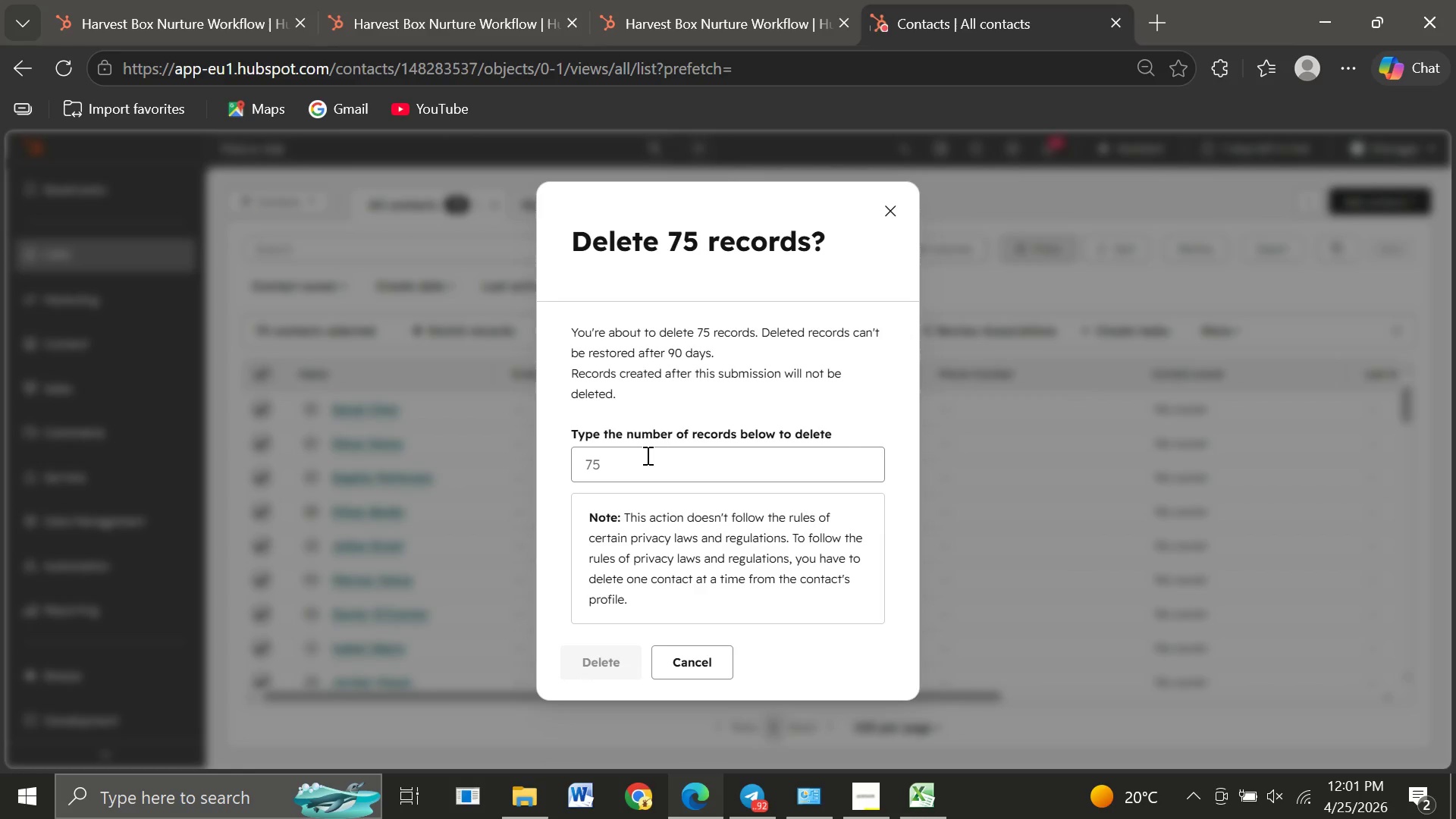 
left_click([636, 460])
 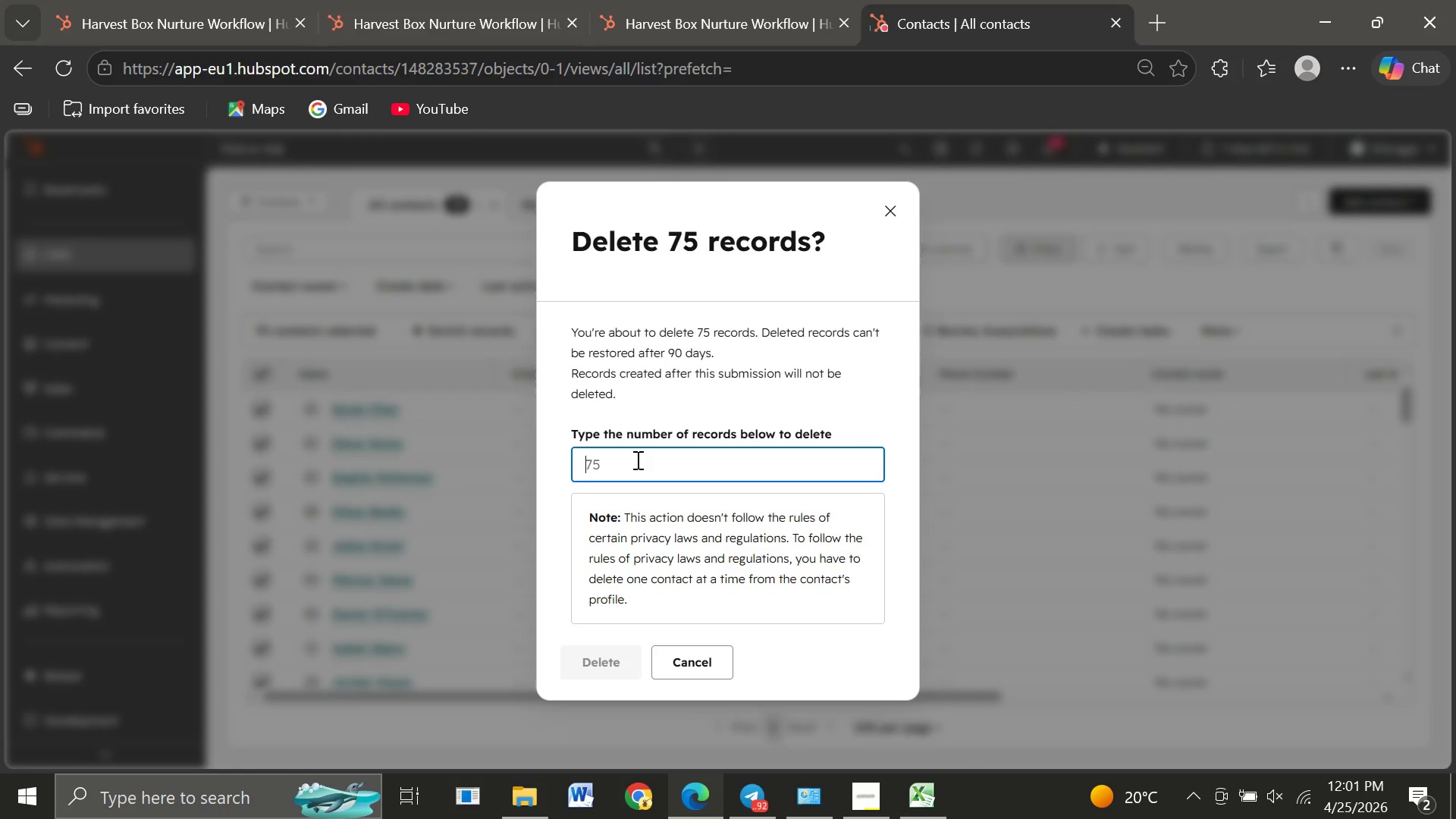 
type(75)
 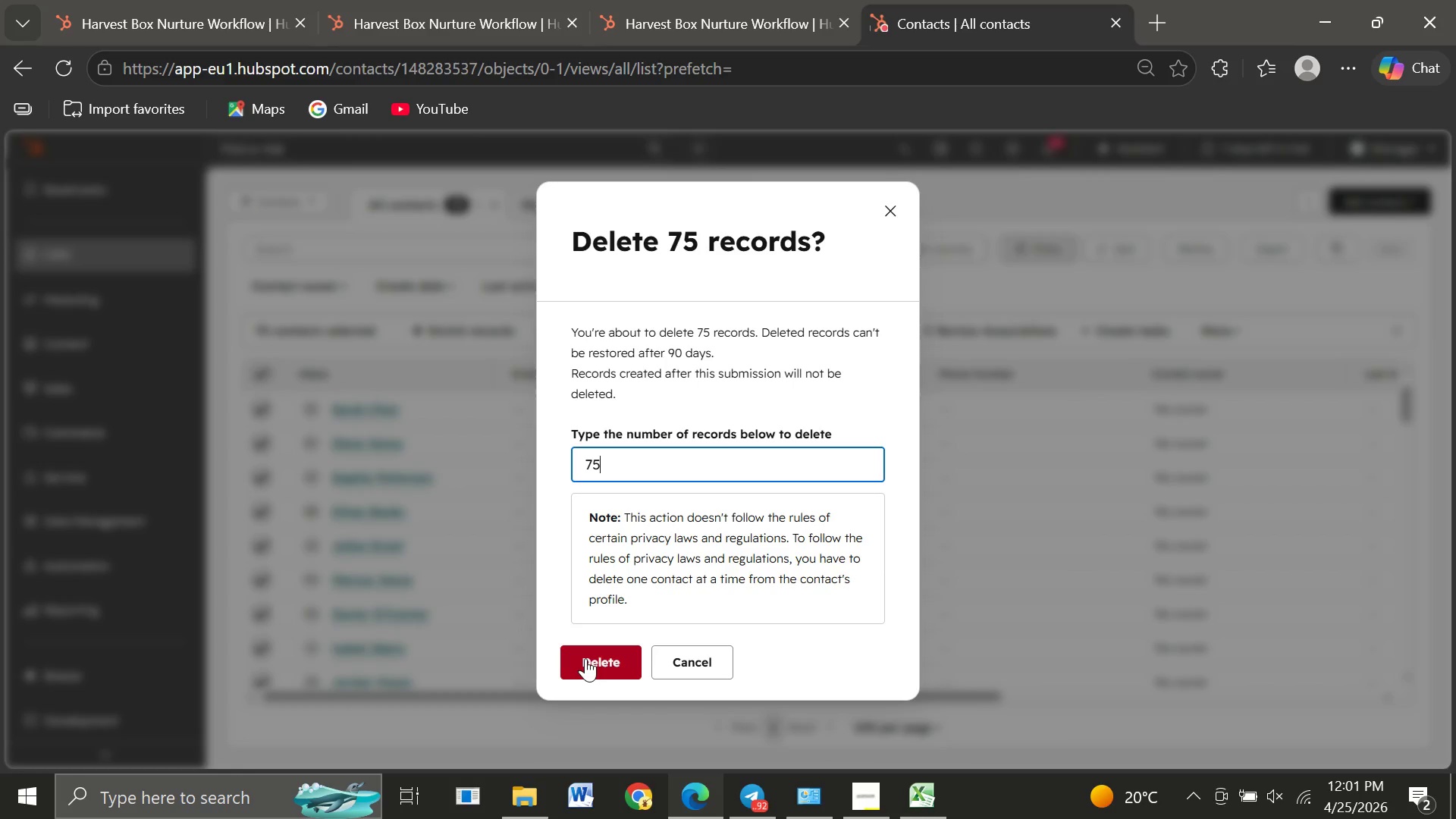 
left_click([585, 658])
 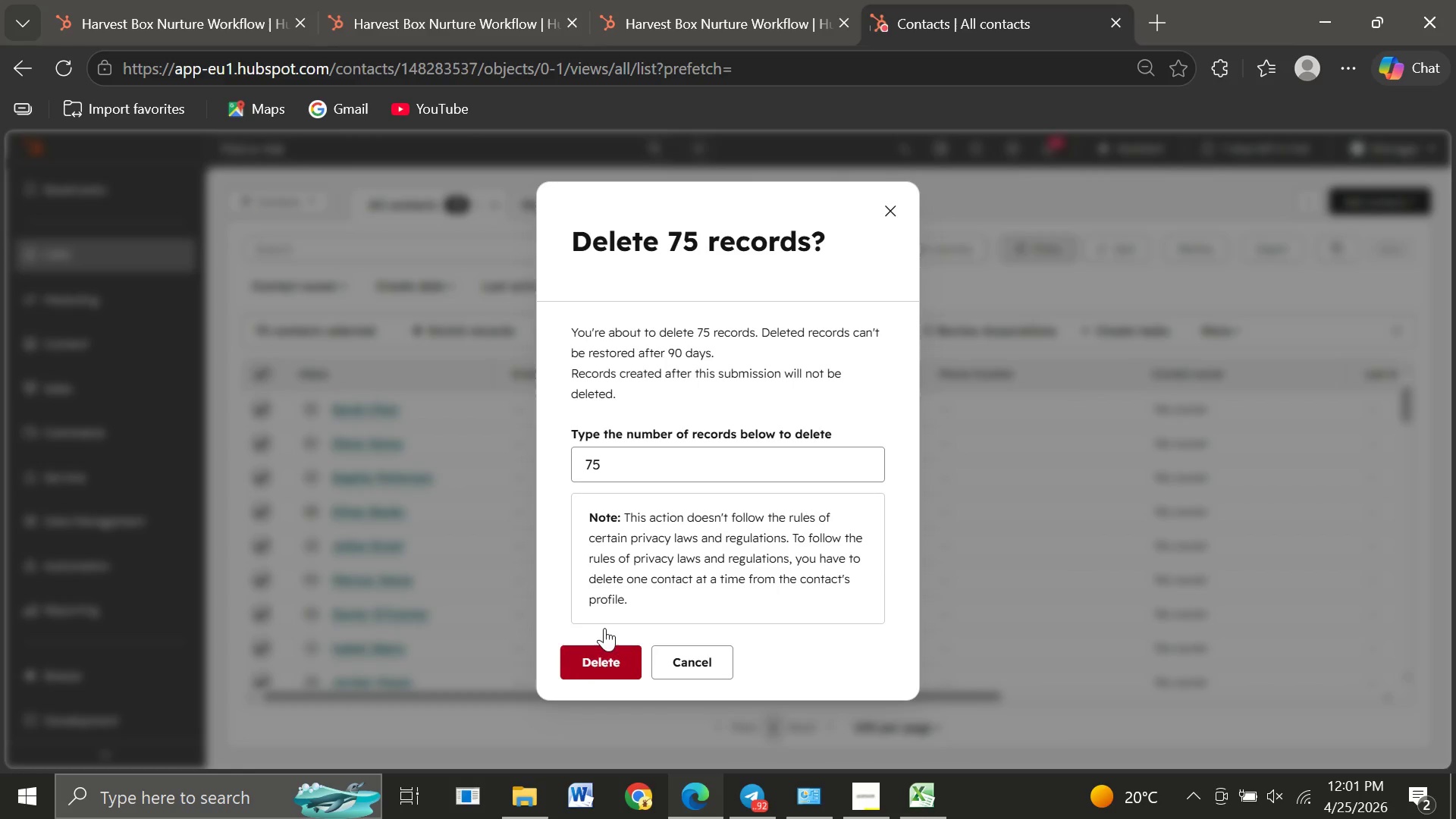 
left_click([604, 658])
 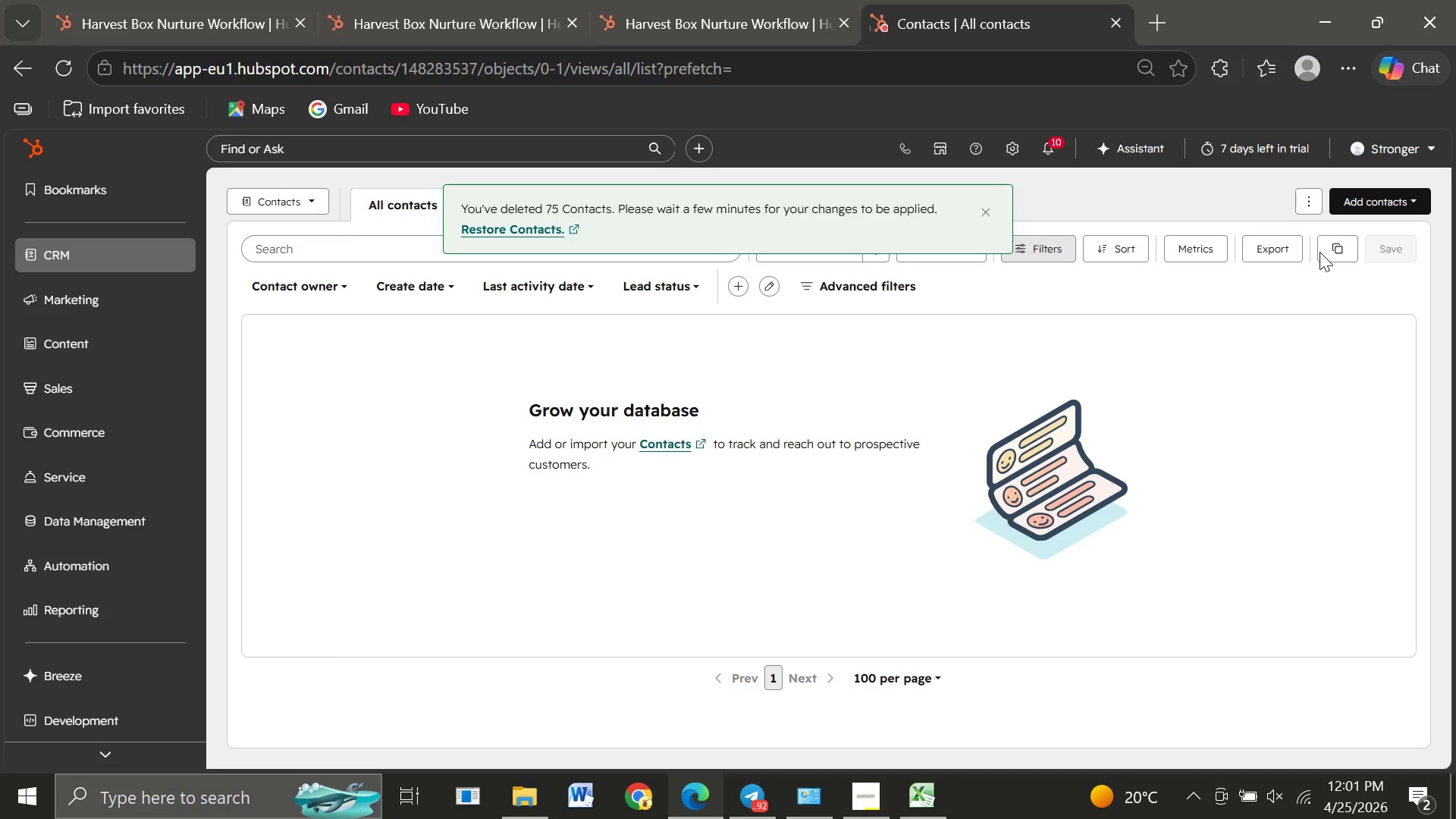 
left_click([1368, 206])
 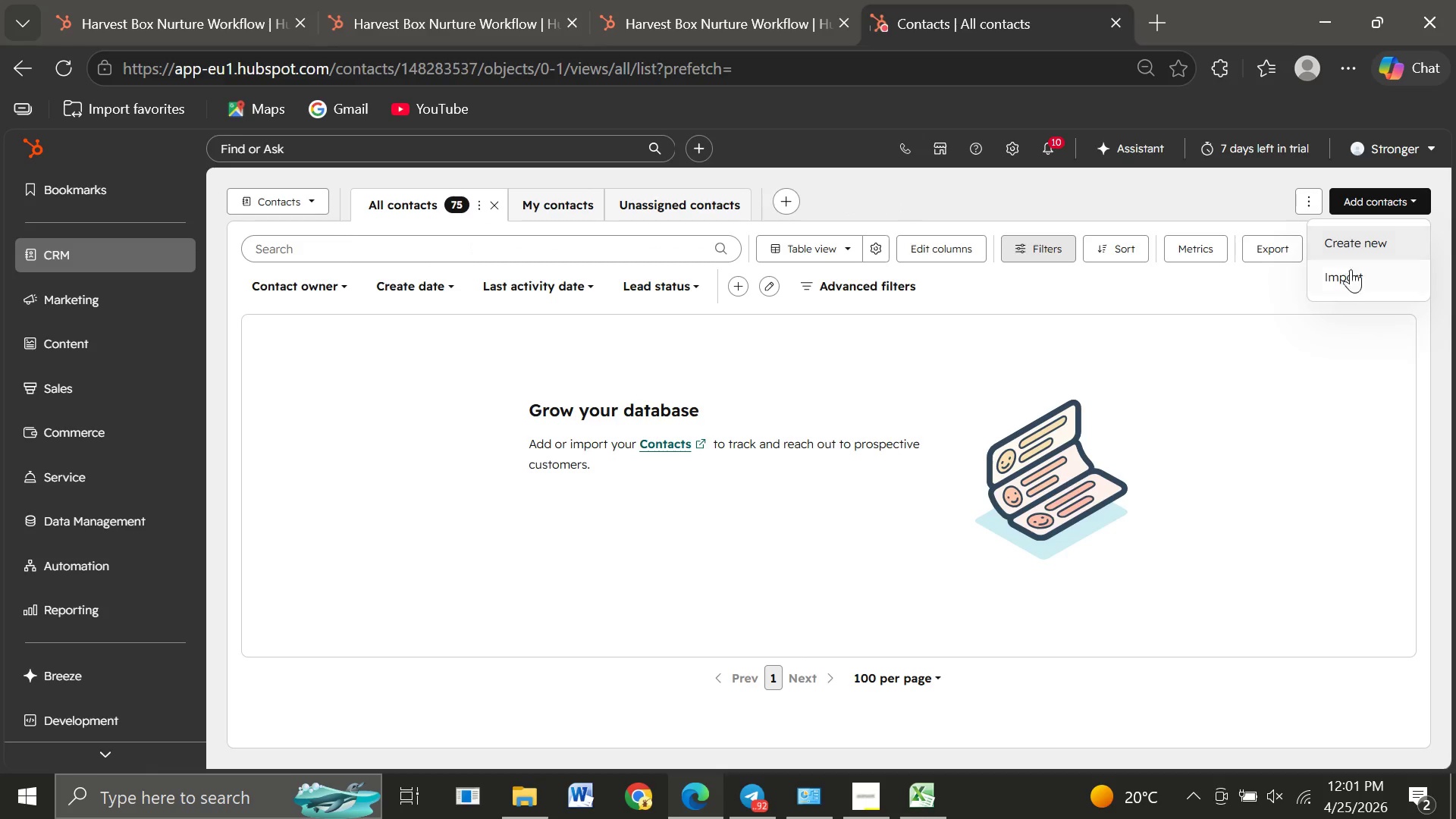 
left_click([1349, 281])
 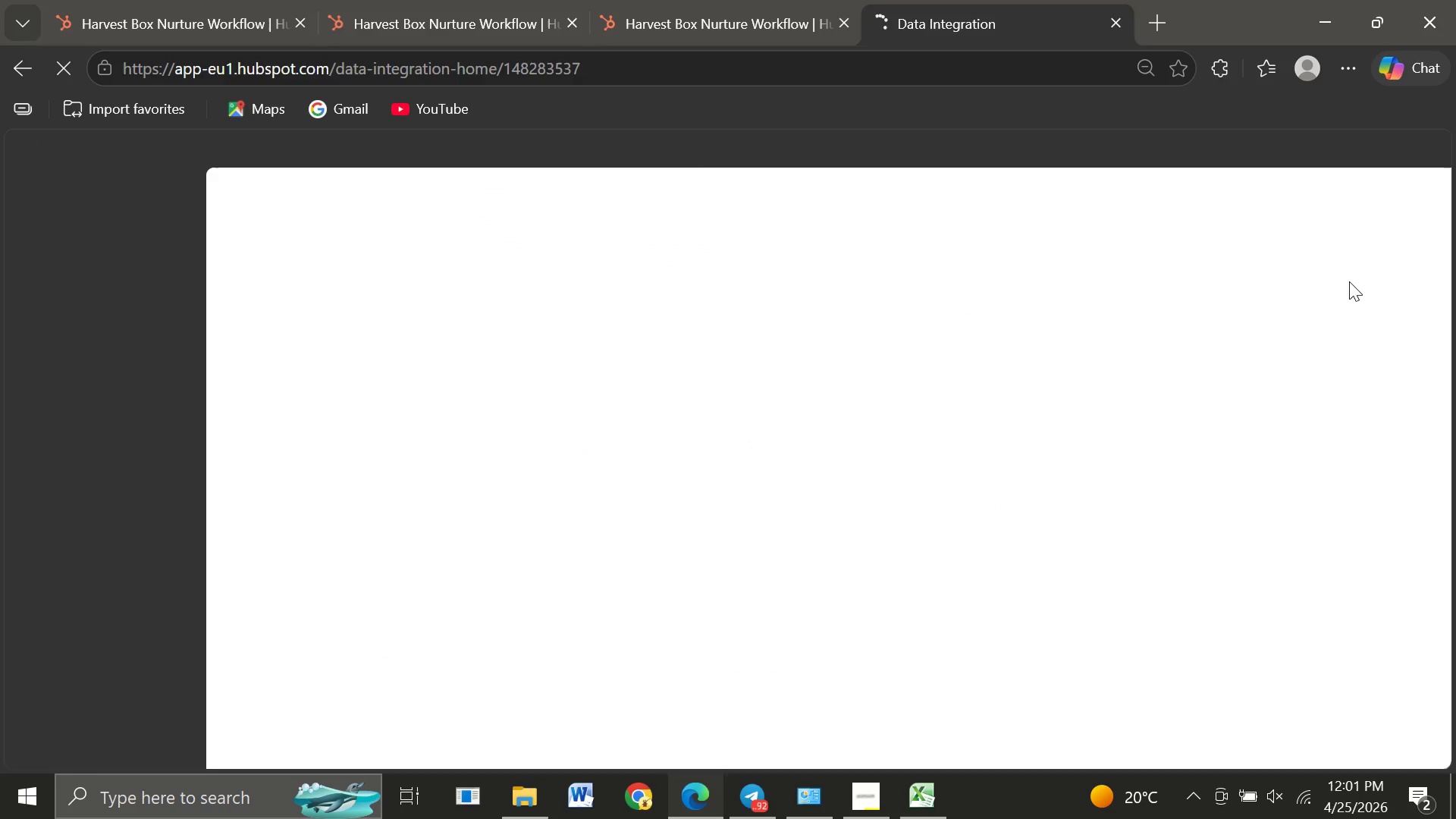 
mouse_move([692, 308])
 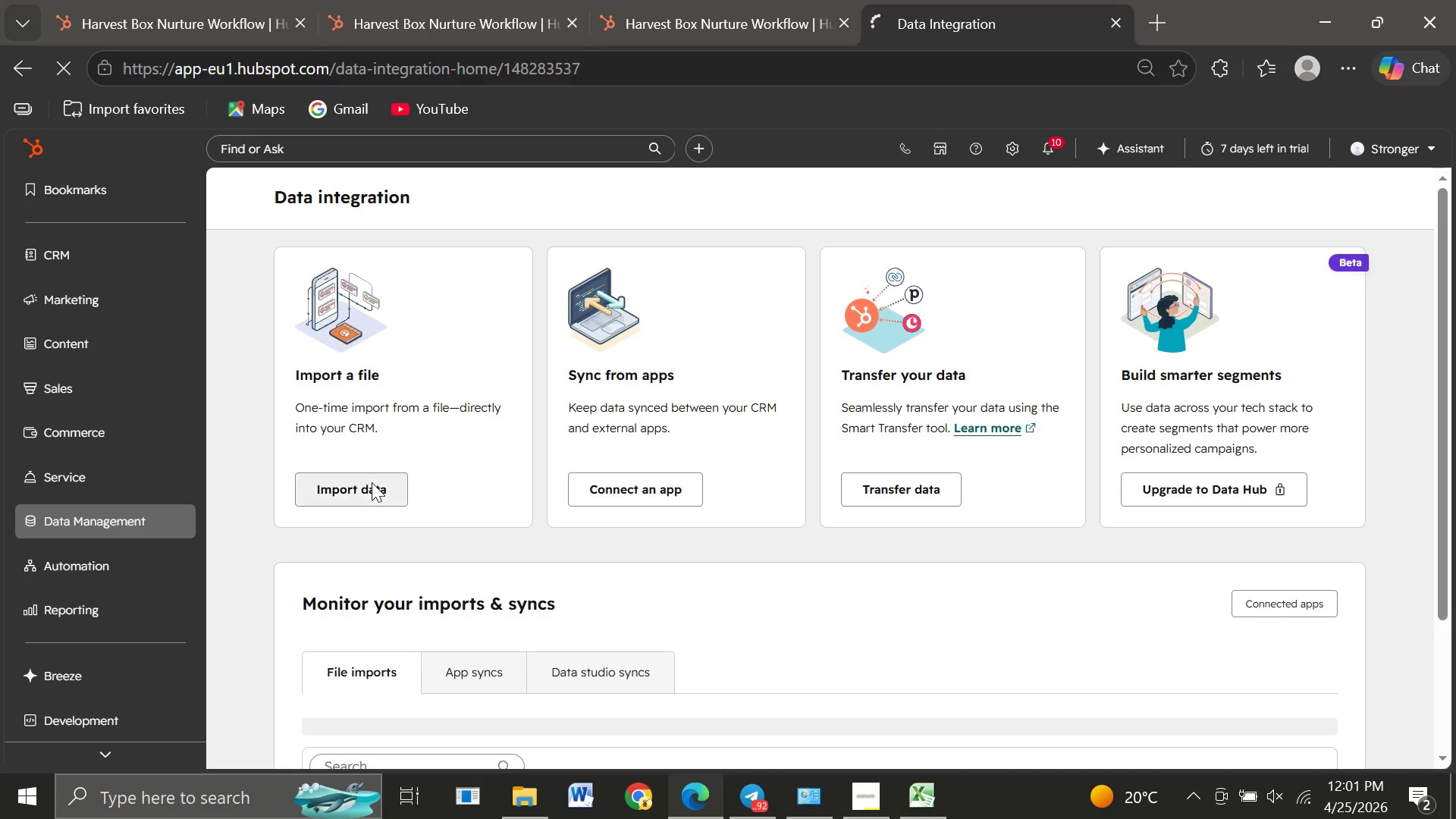 
left_click([372, 482])
 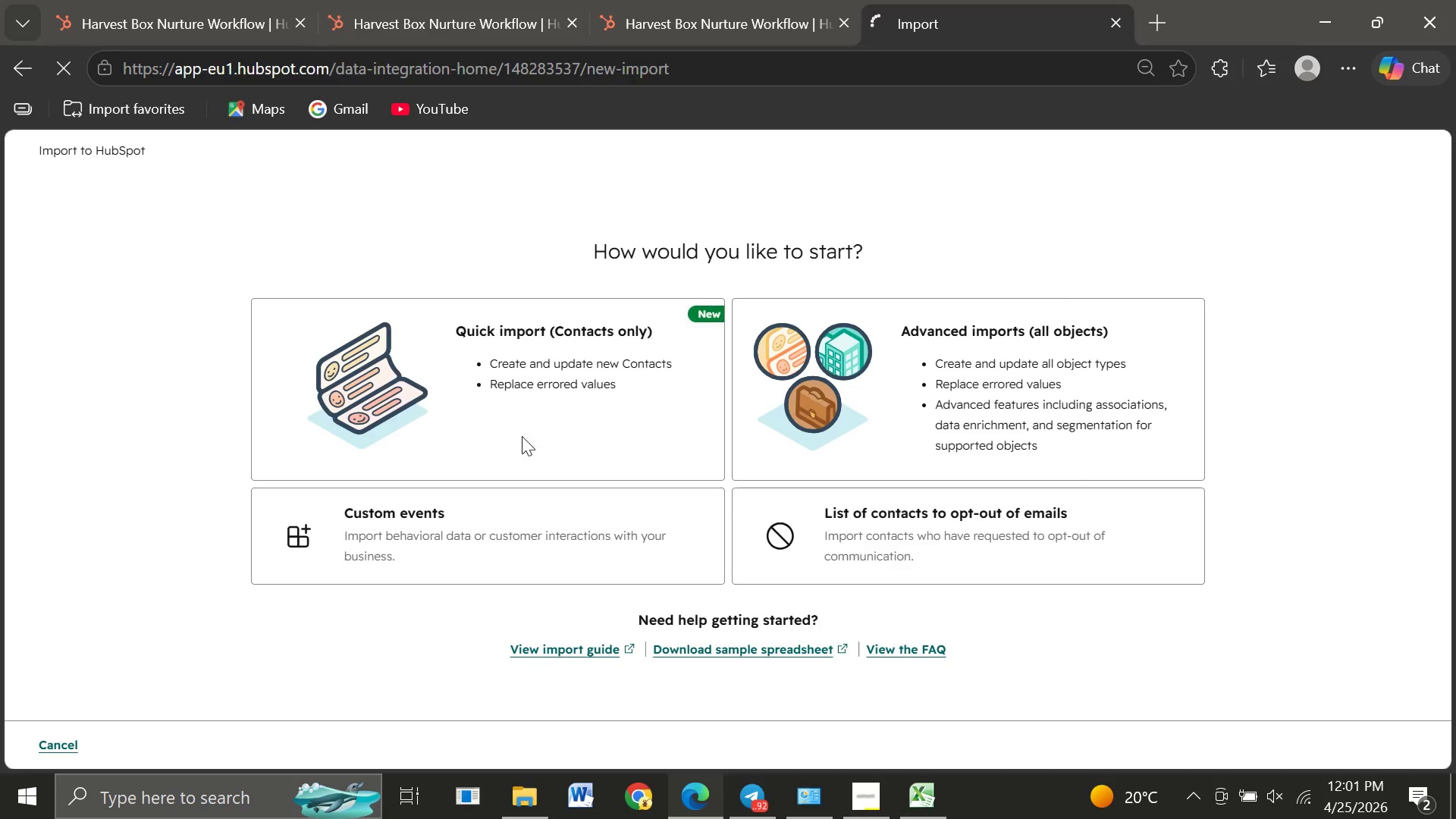 
left_click([503, 442])
 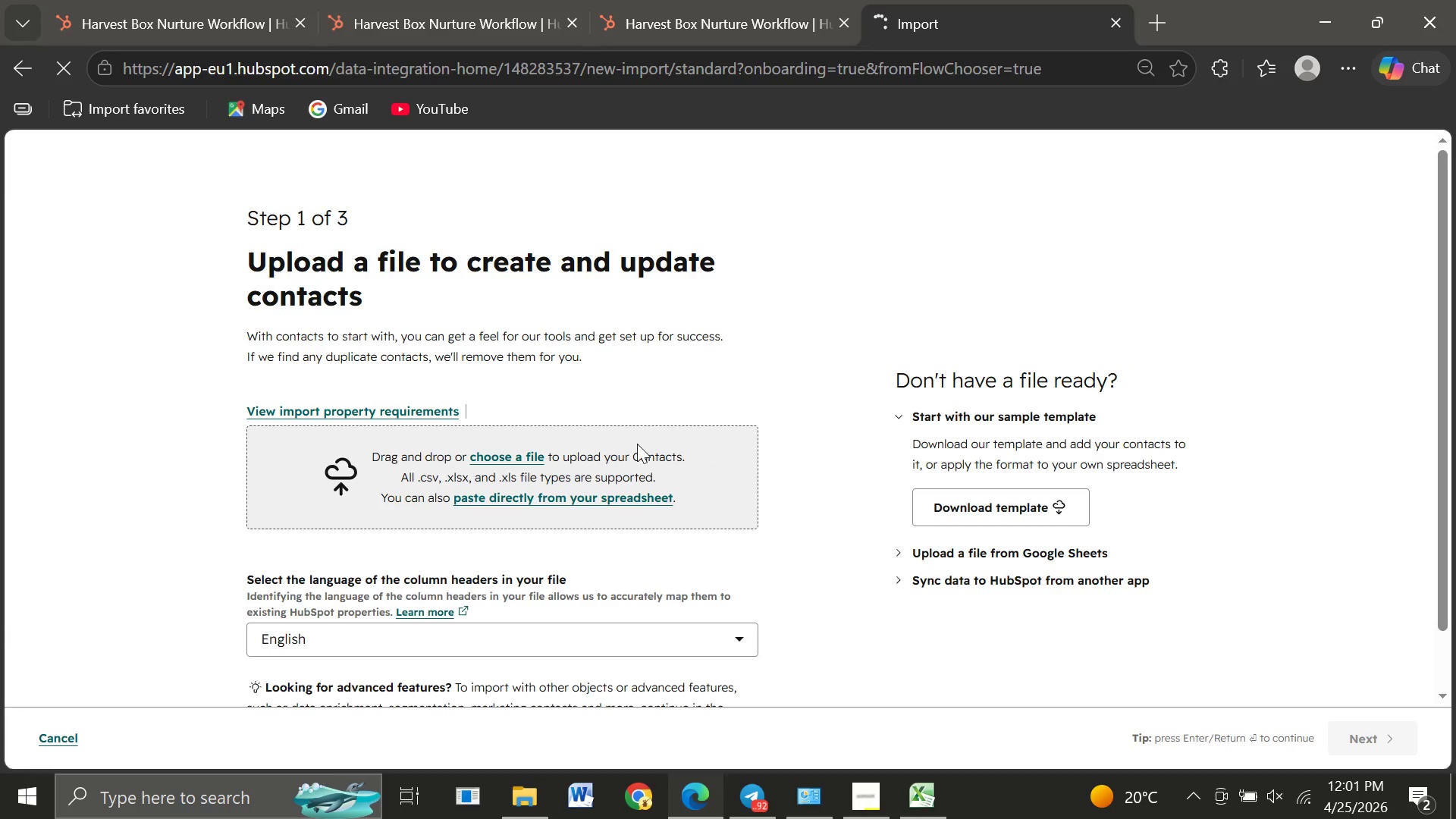 
wait(5.78)
 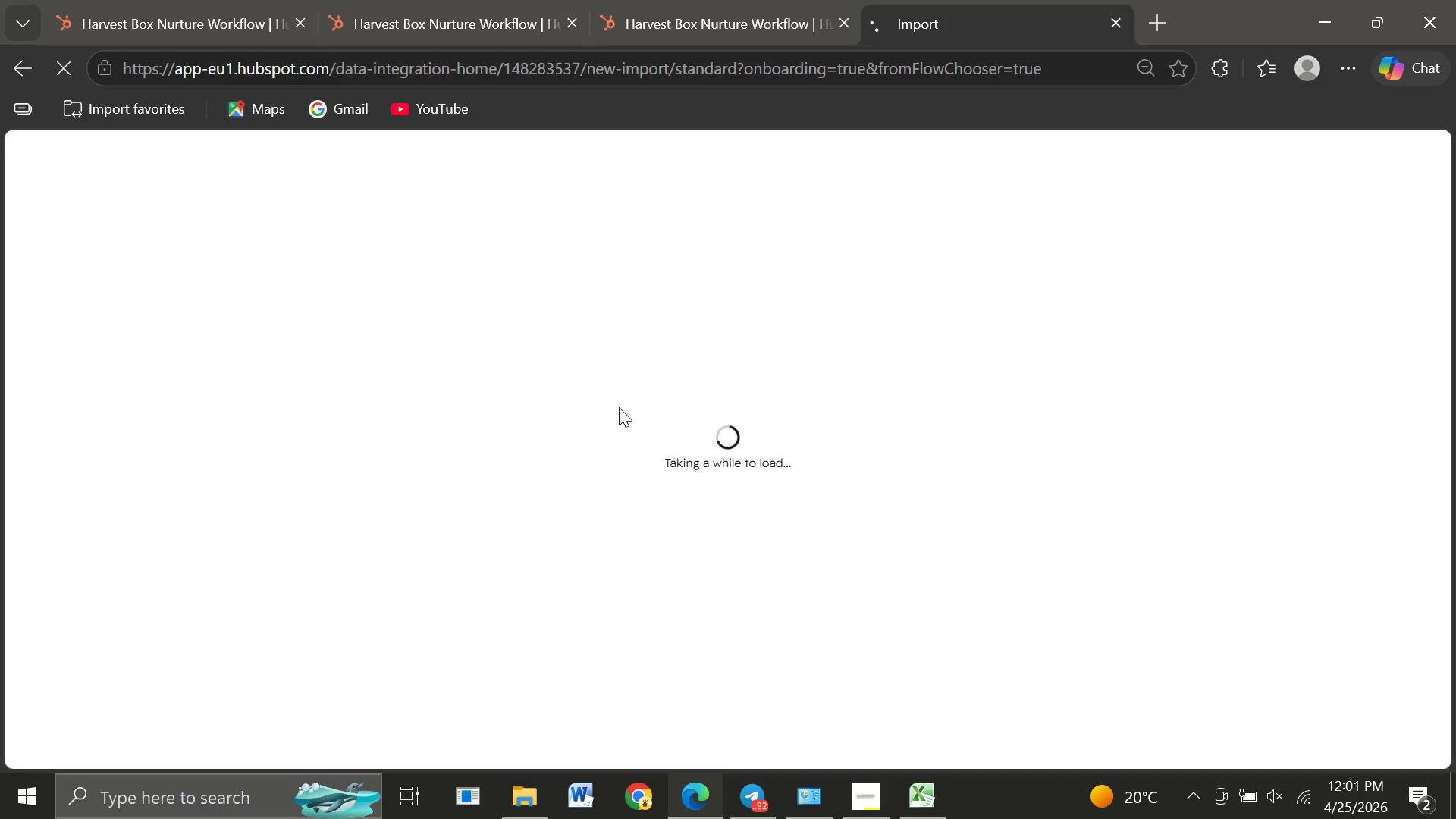 
left_click([489, 456])
 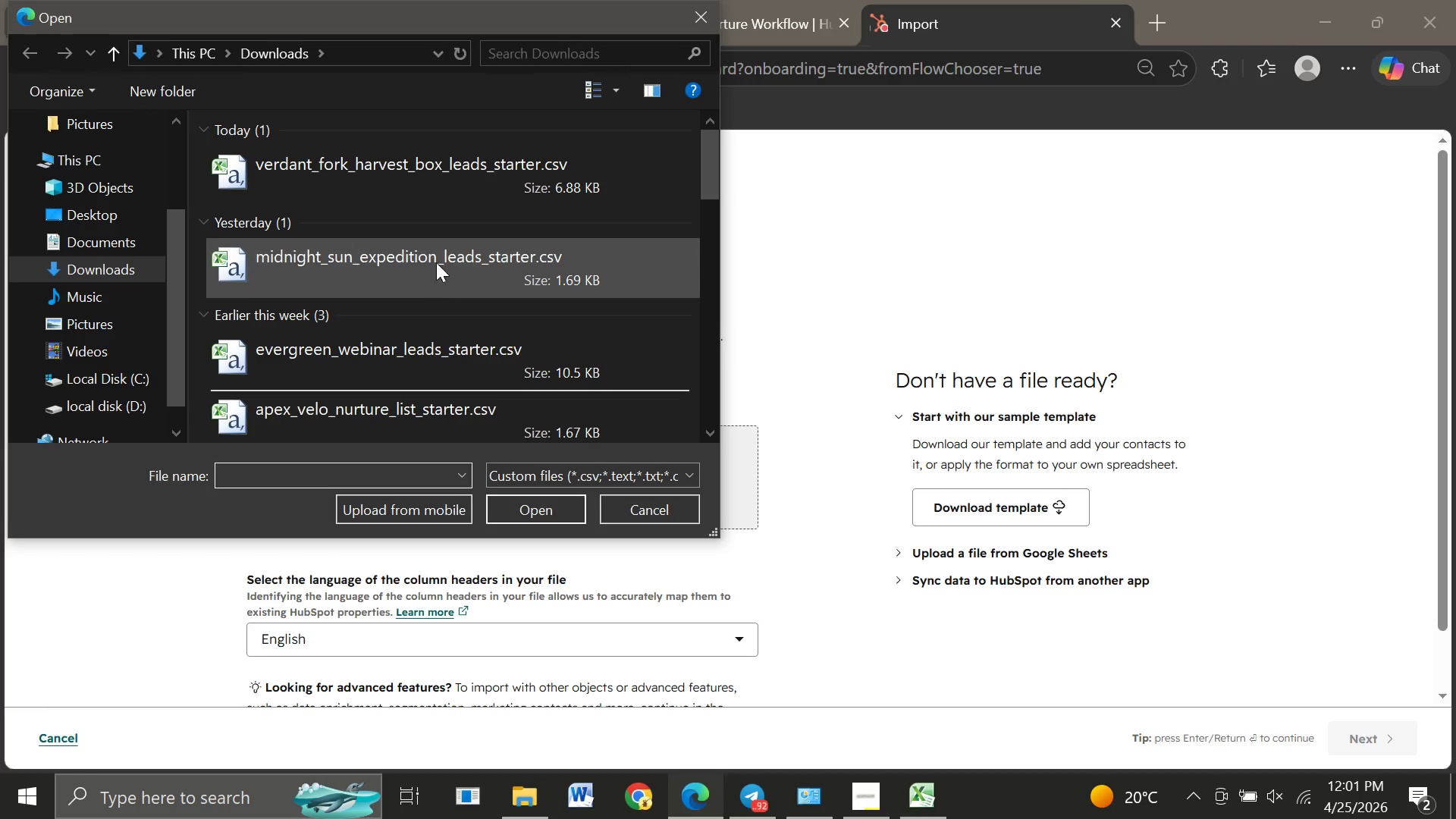 
left_click([403, 201])
 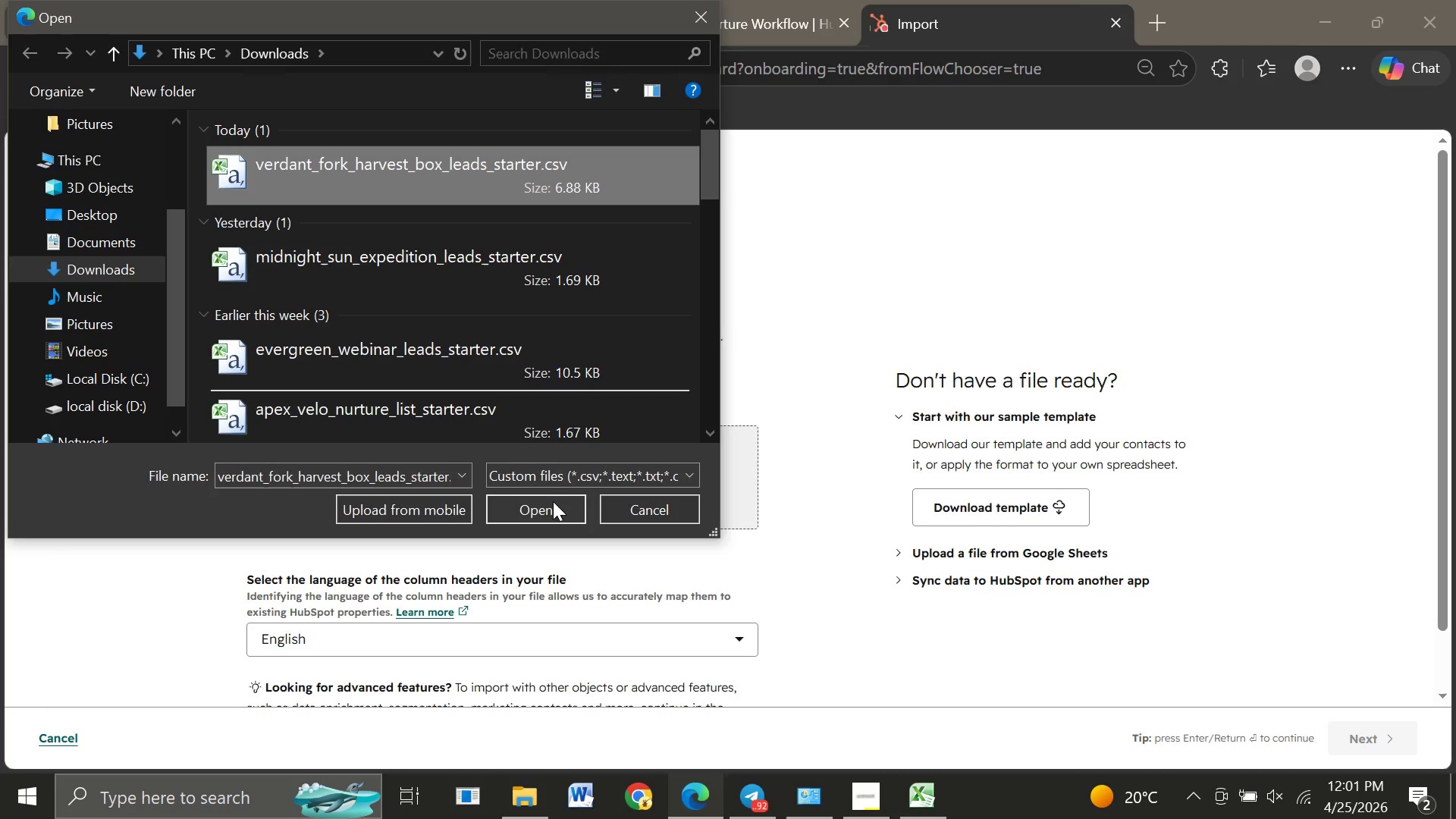 
left_click([553, 502])
 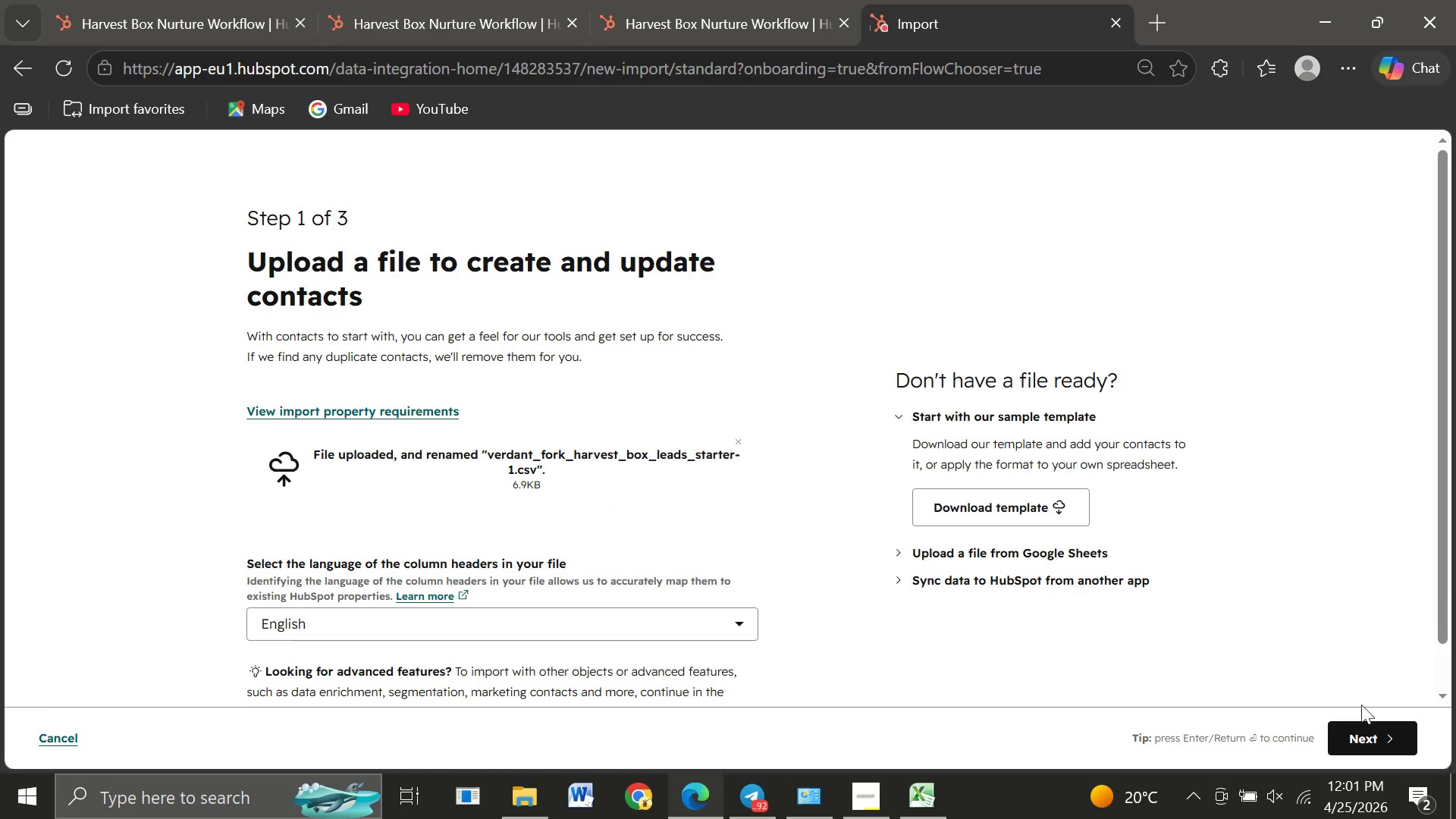 
left_click([1376, 737])
 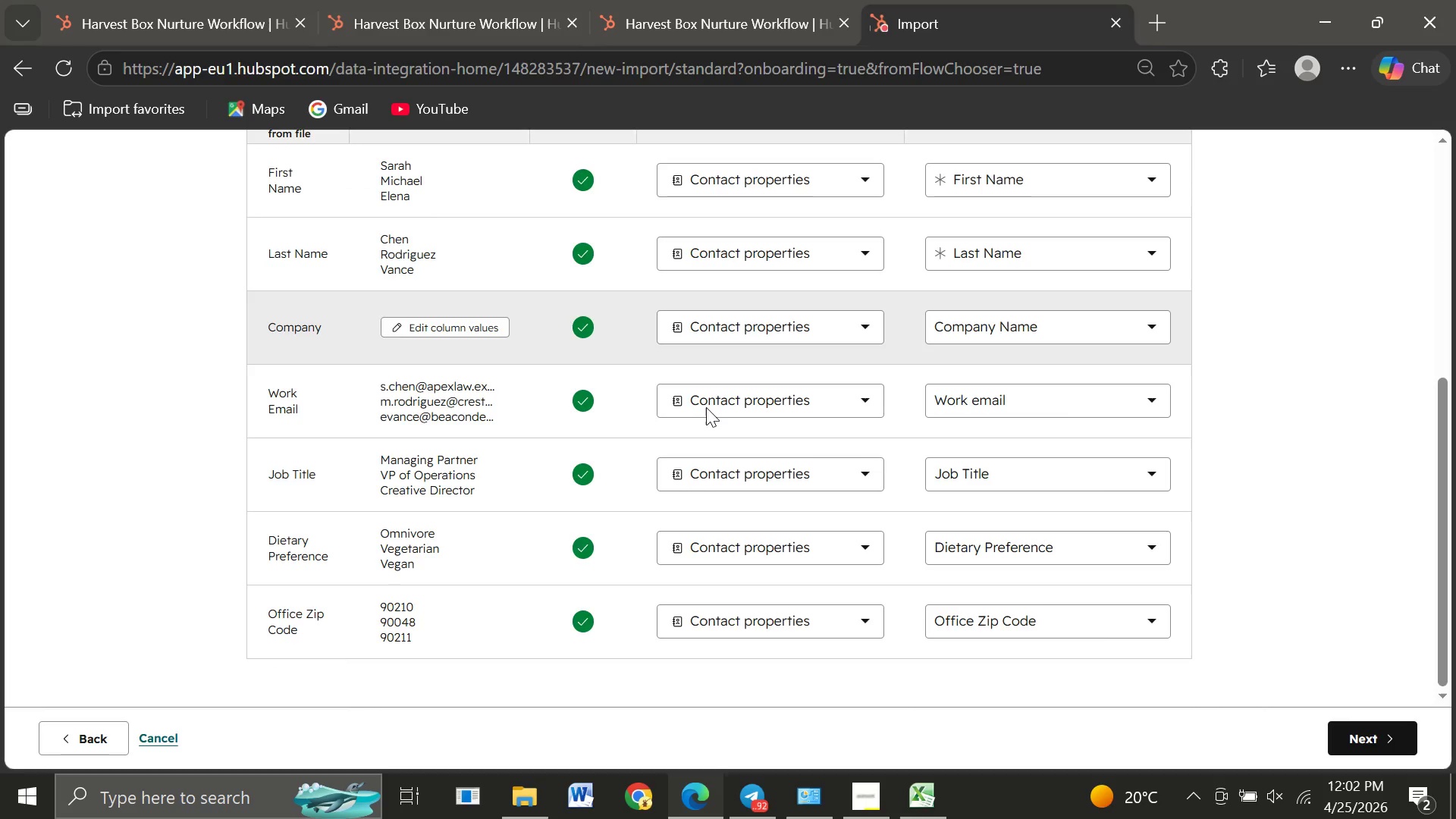 
wait(7.02)
 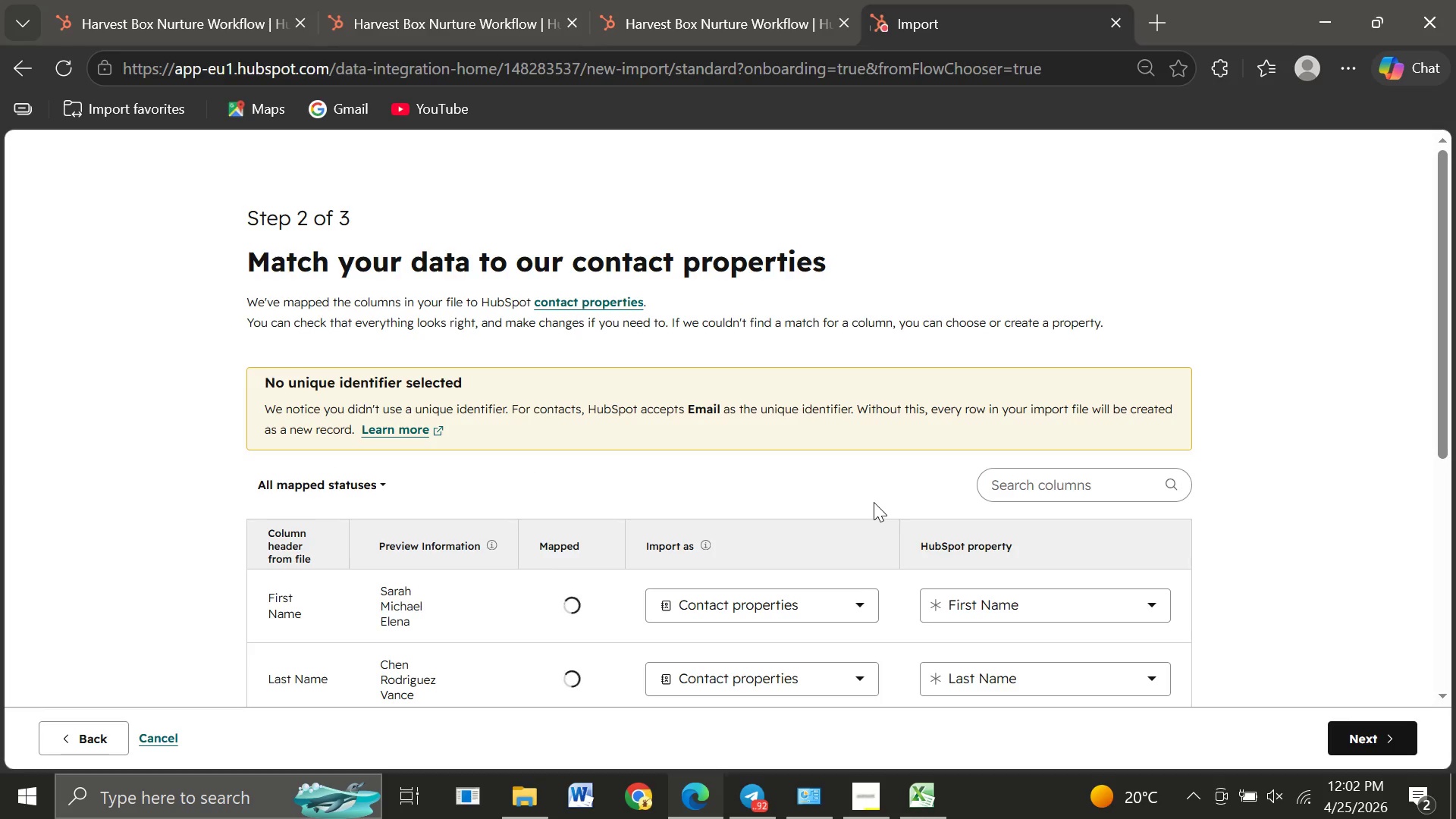 
left_click([1142, 407])
 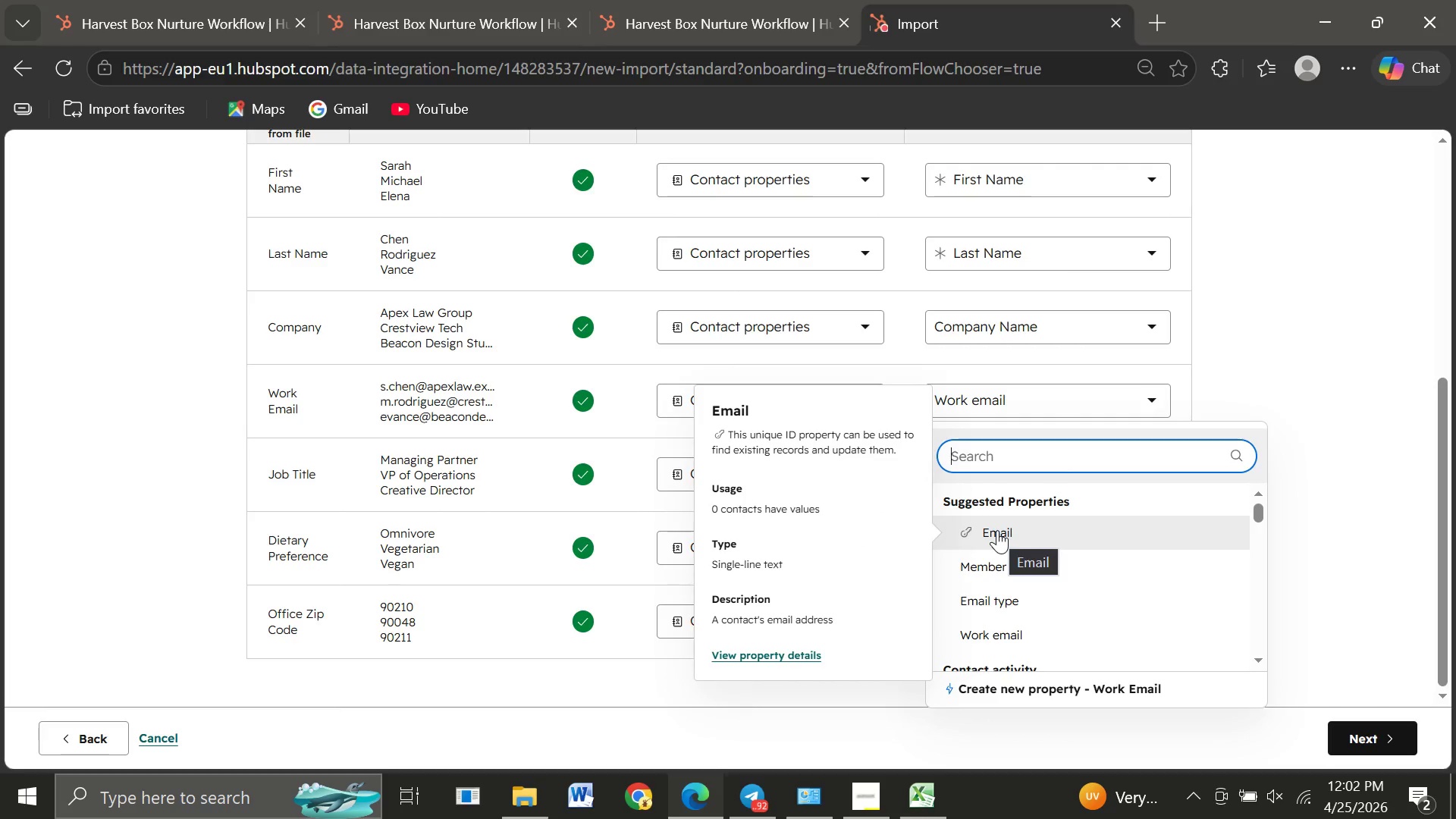 
wait(5.73)
 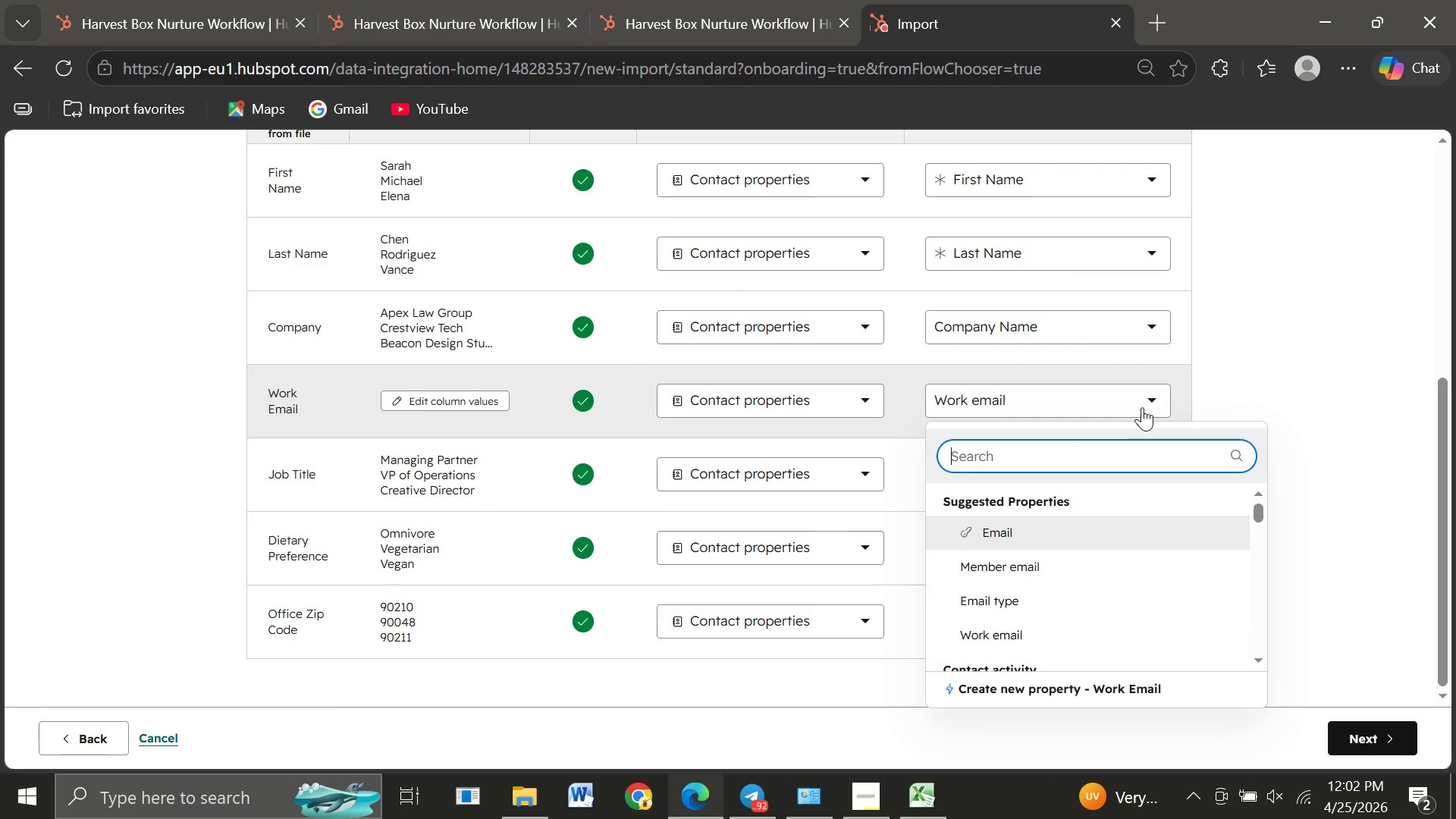 
left_click([997, 530])
 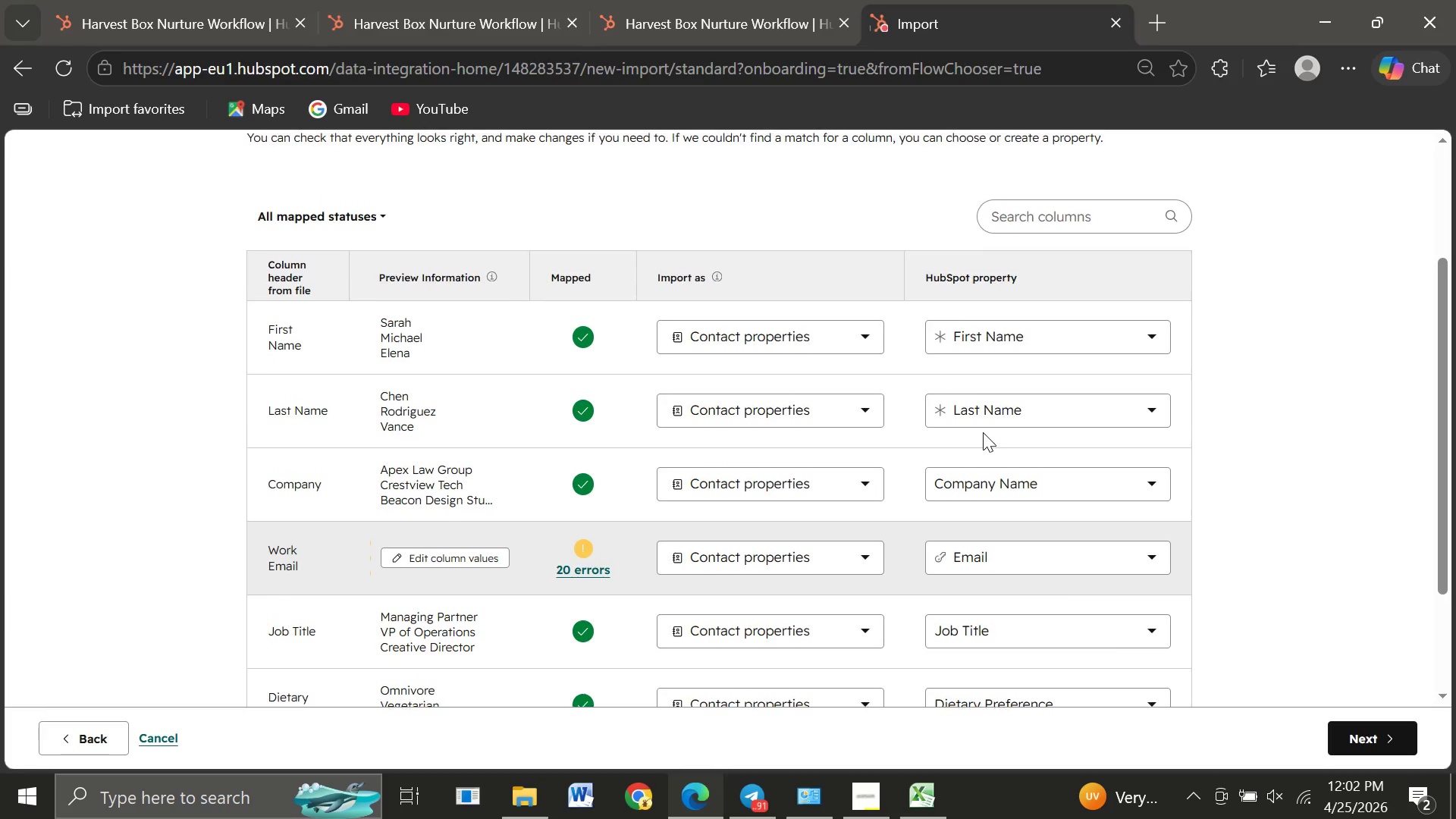 
wait(11.58)
 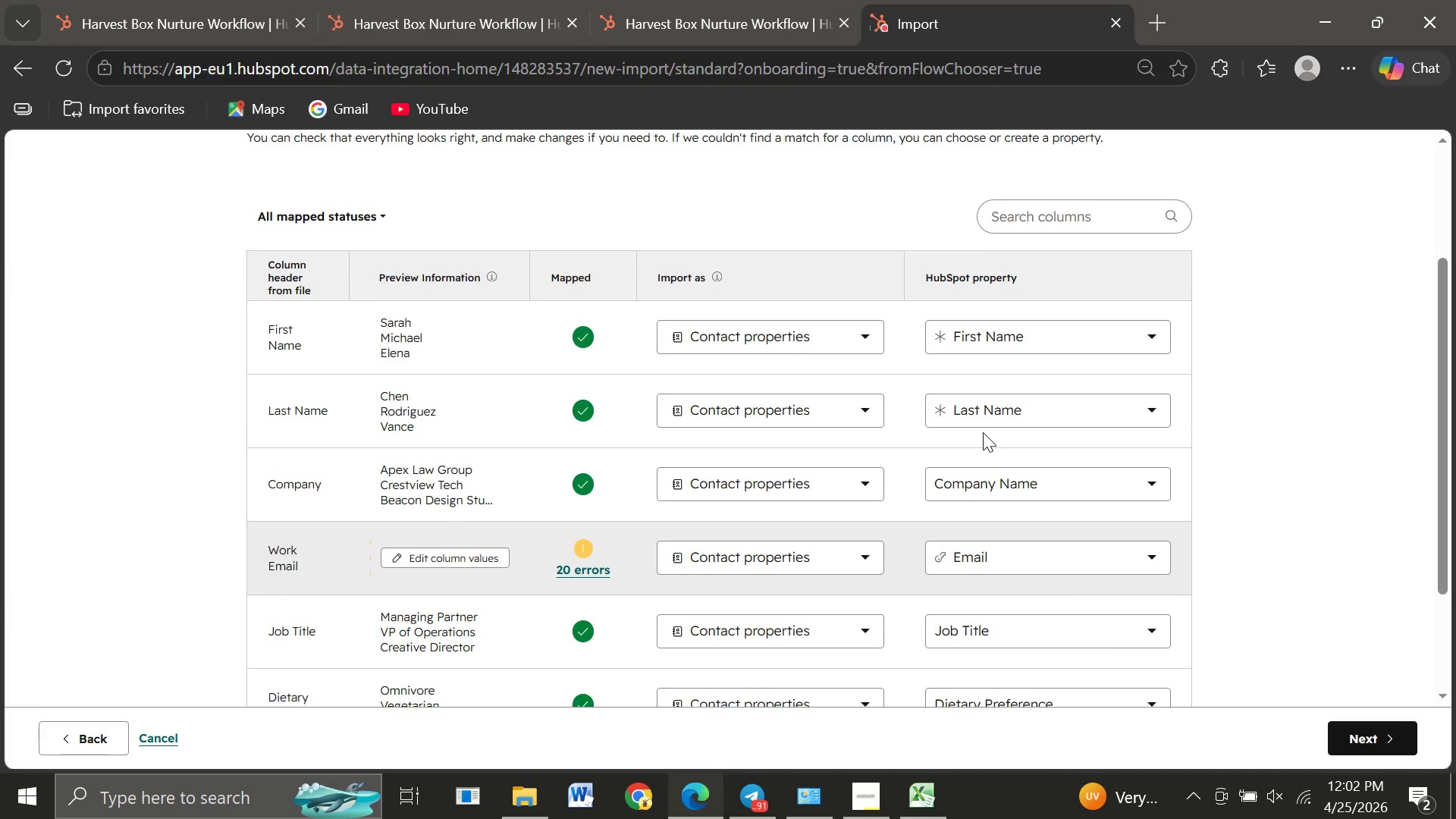 
left_click([573, 573])
 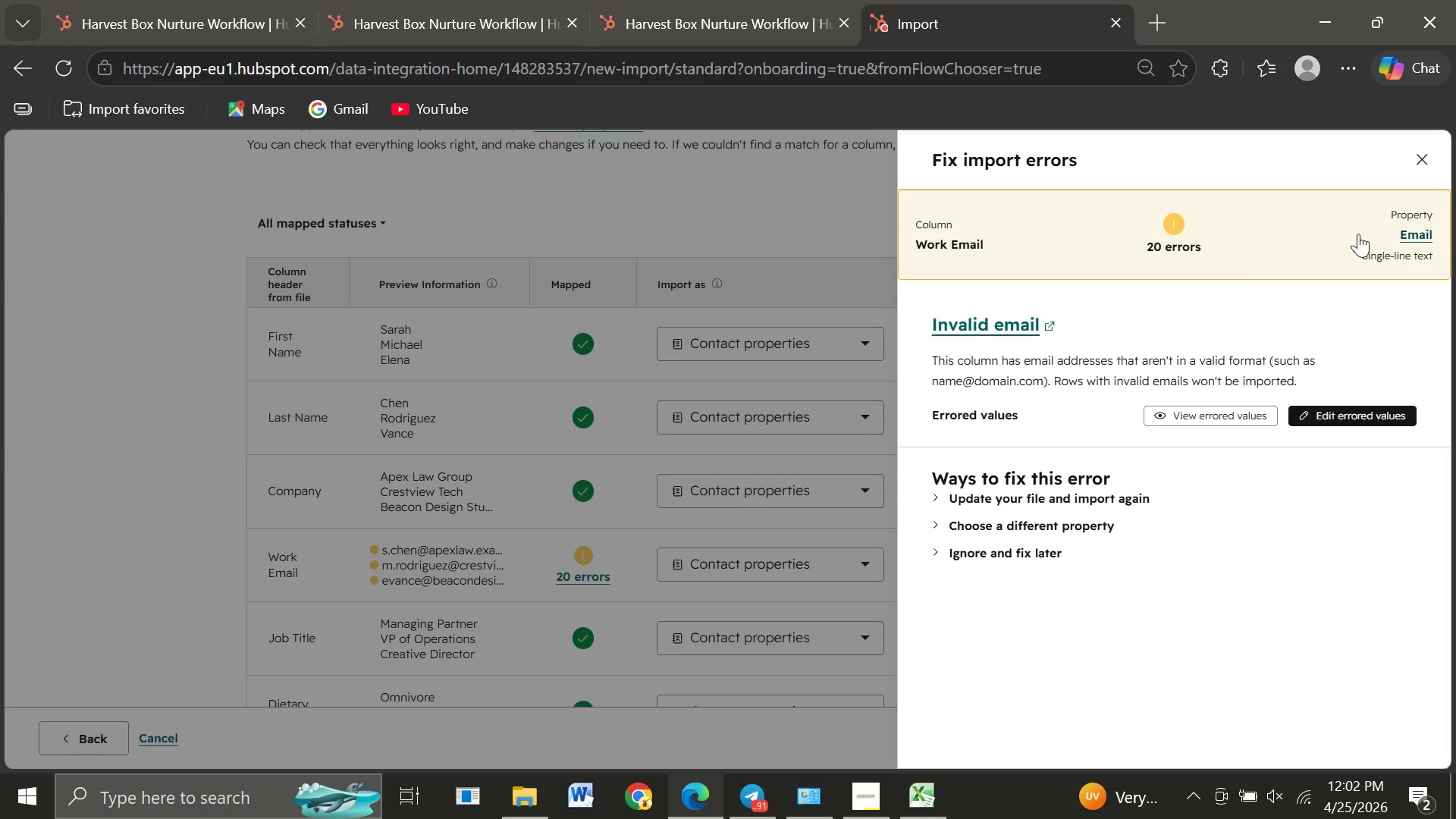 
wait(13.27)
 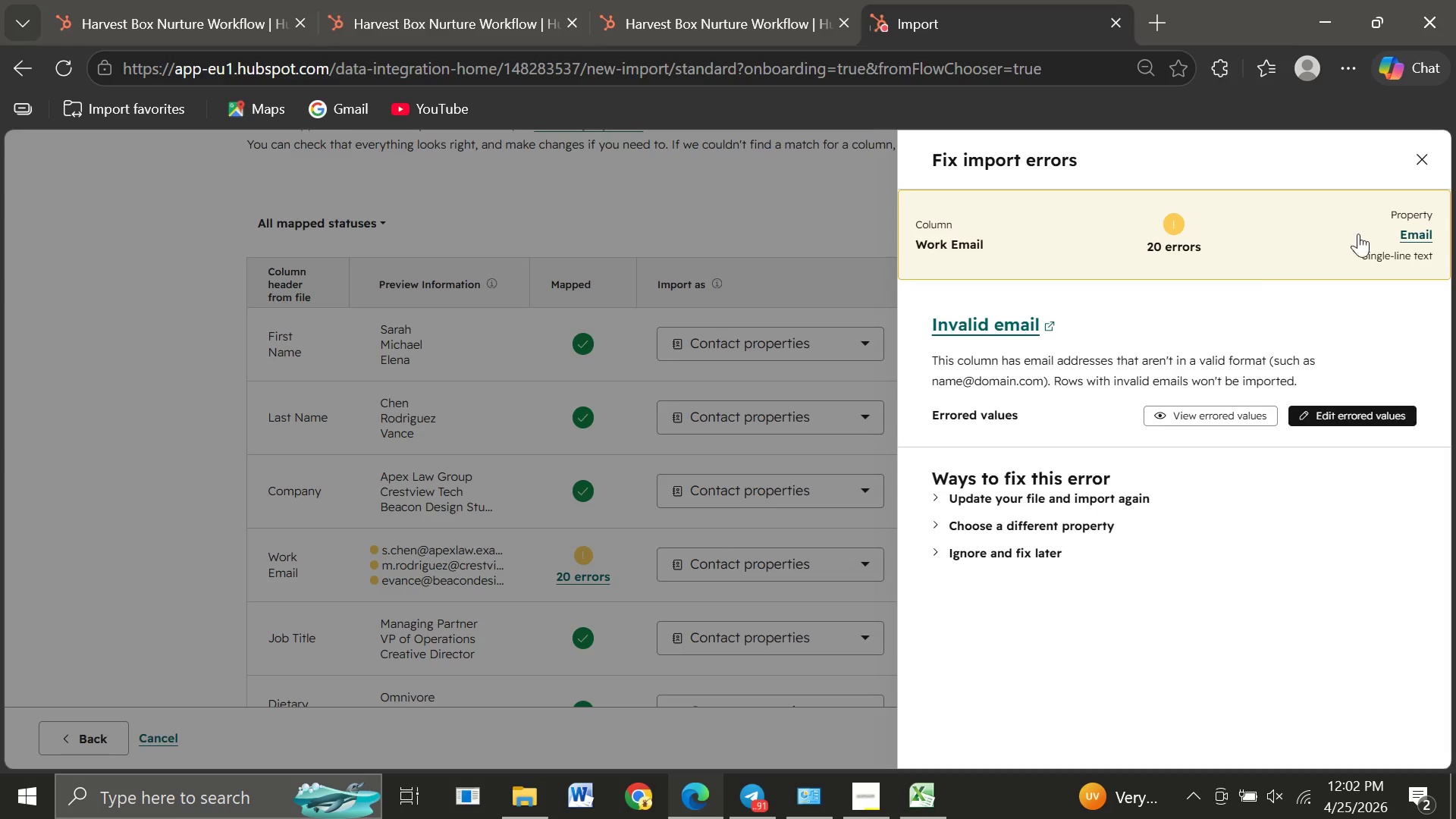 
left_click([736, 205])
 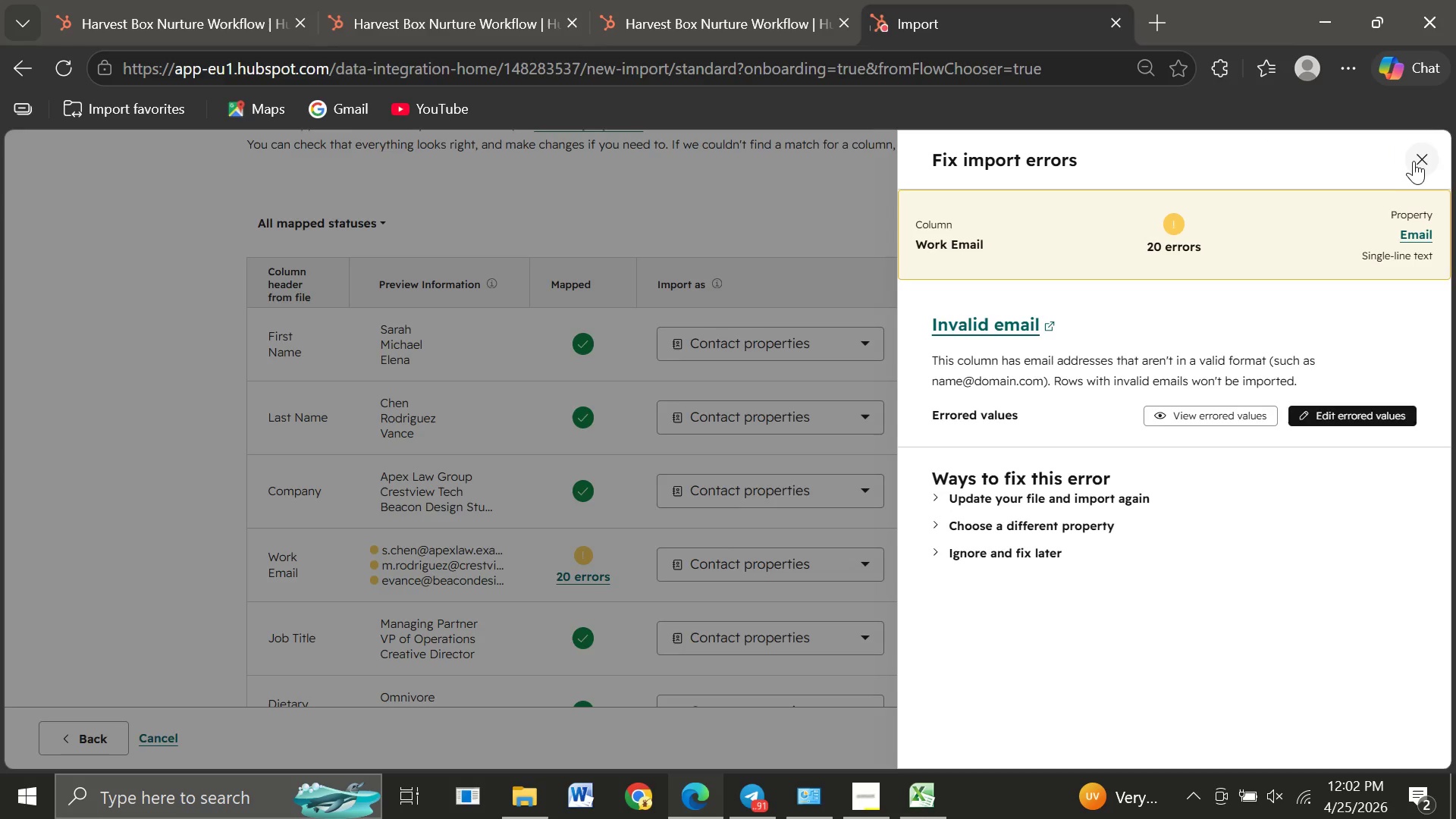 
left_click([1418, 162])
 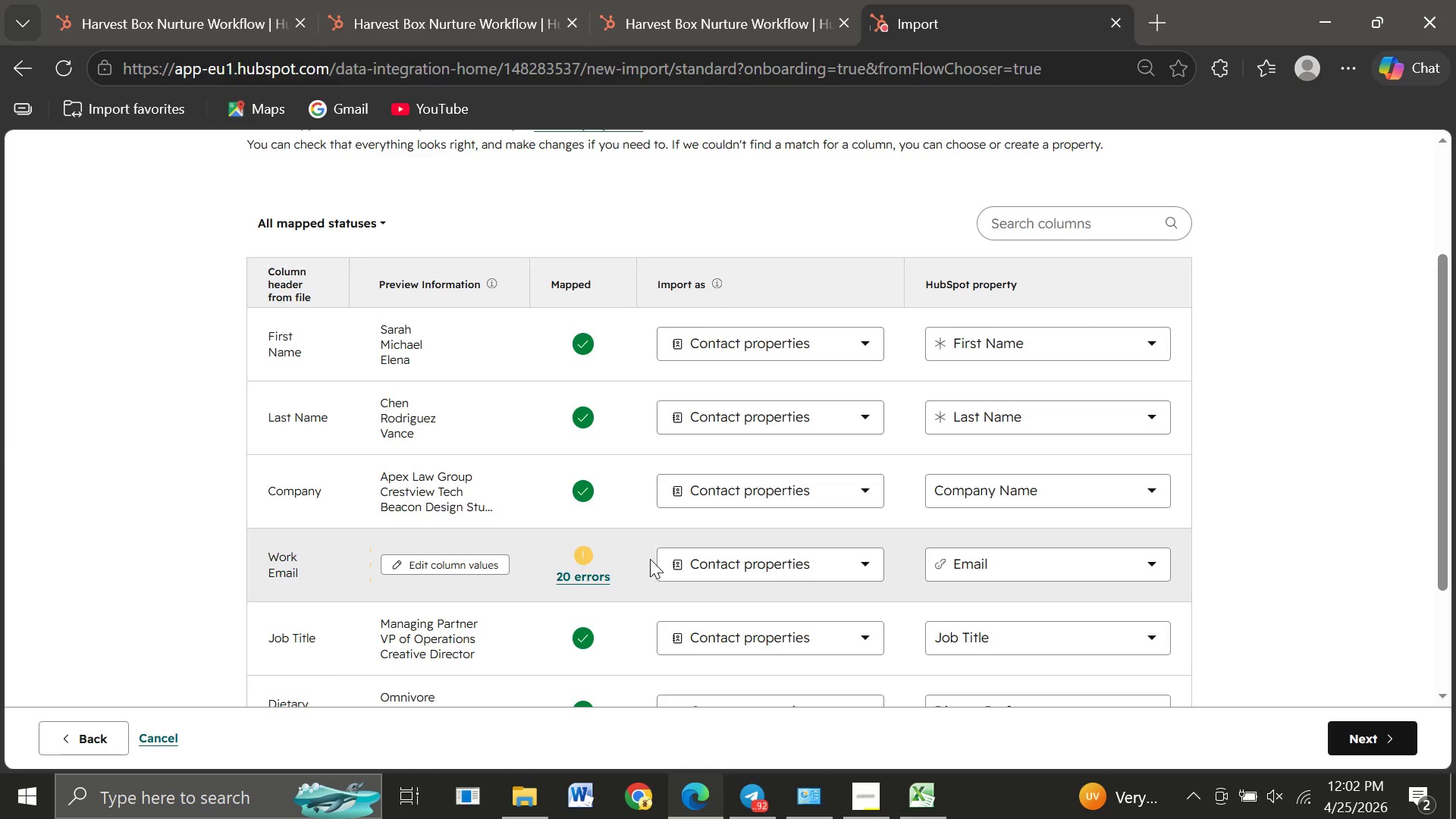 
left_click([990, 563])
 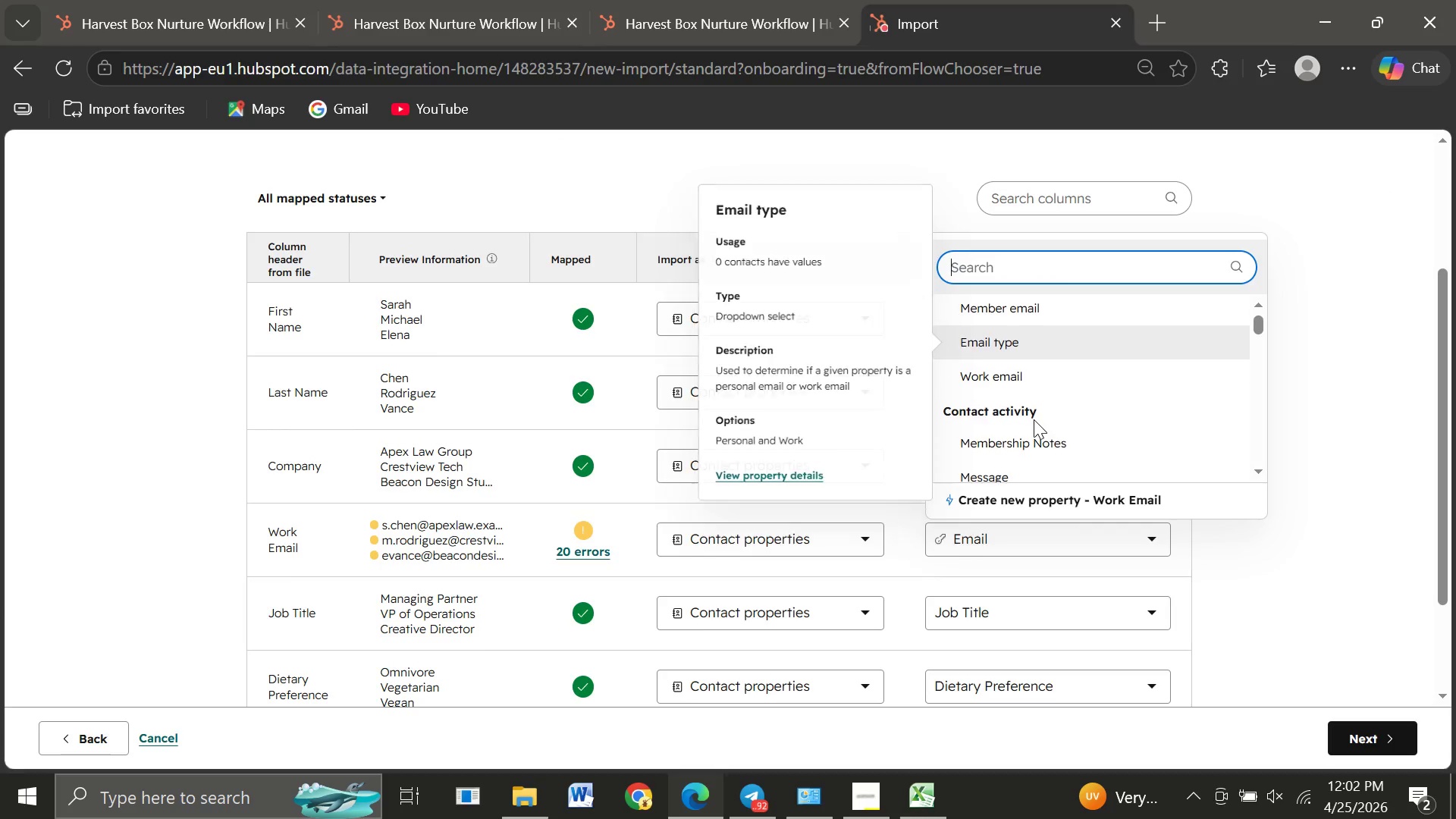 
wait(5.83)
 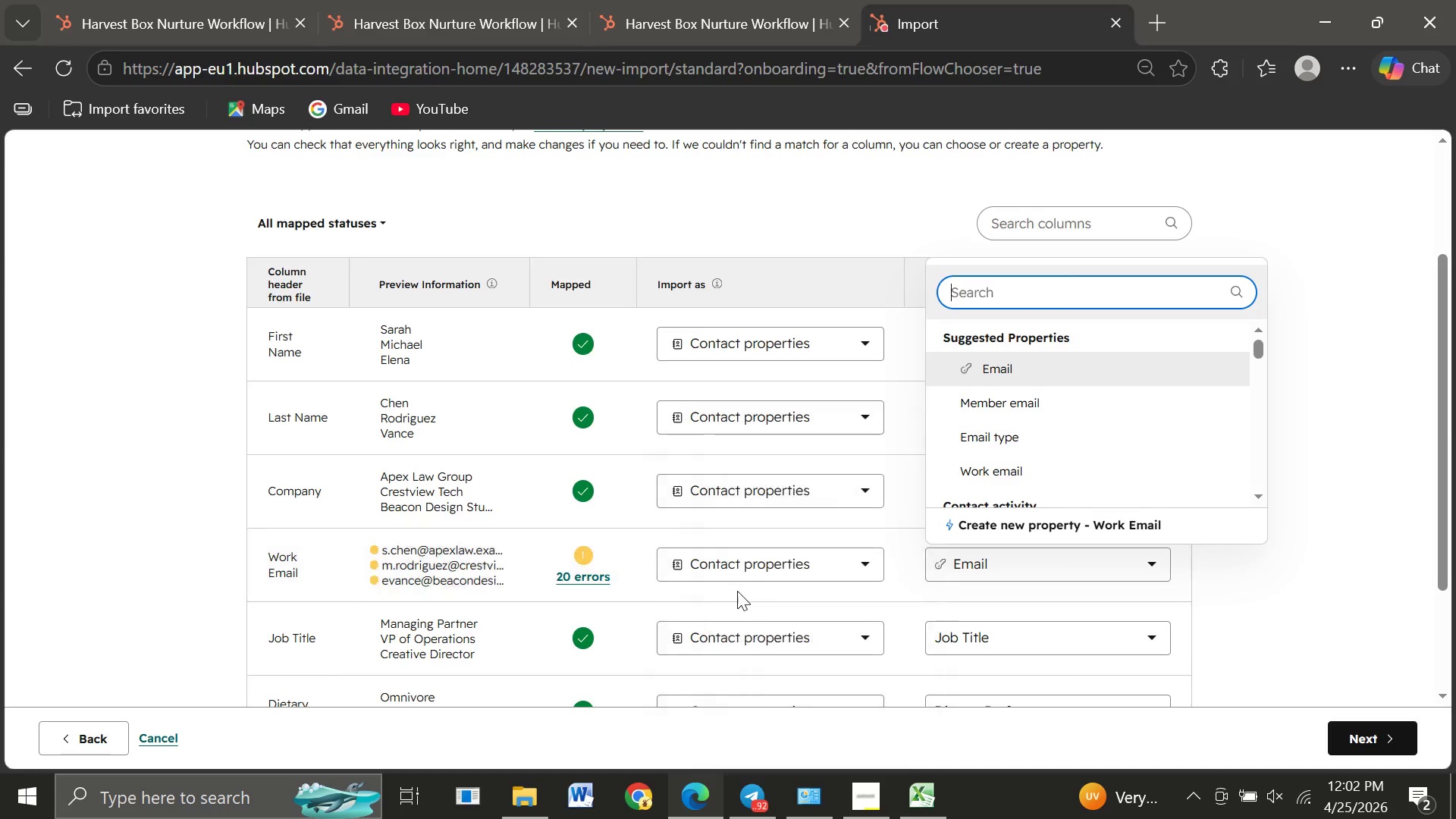 
left_click([1000, 378])
 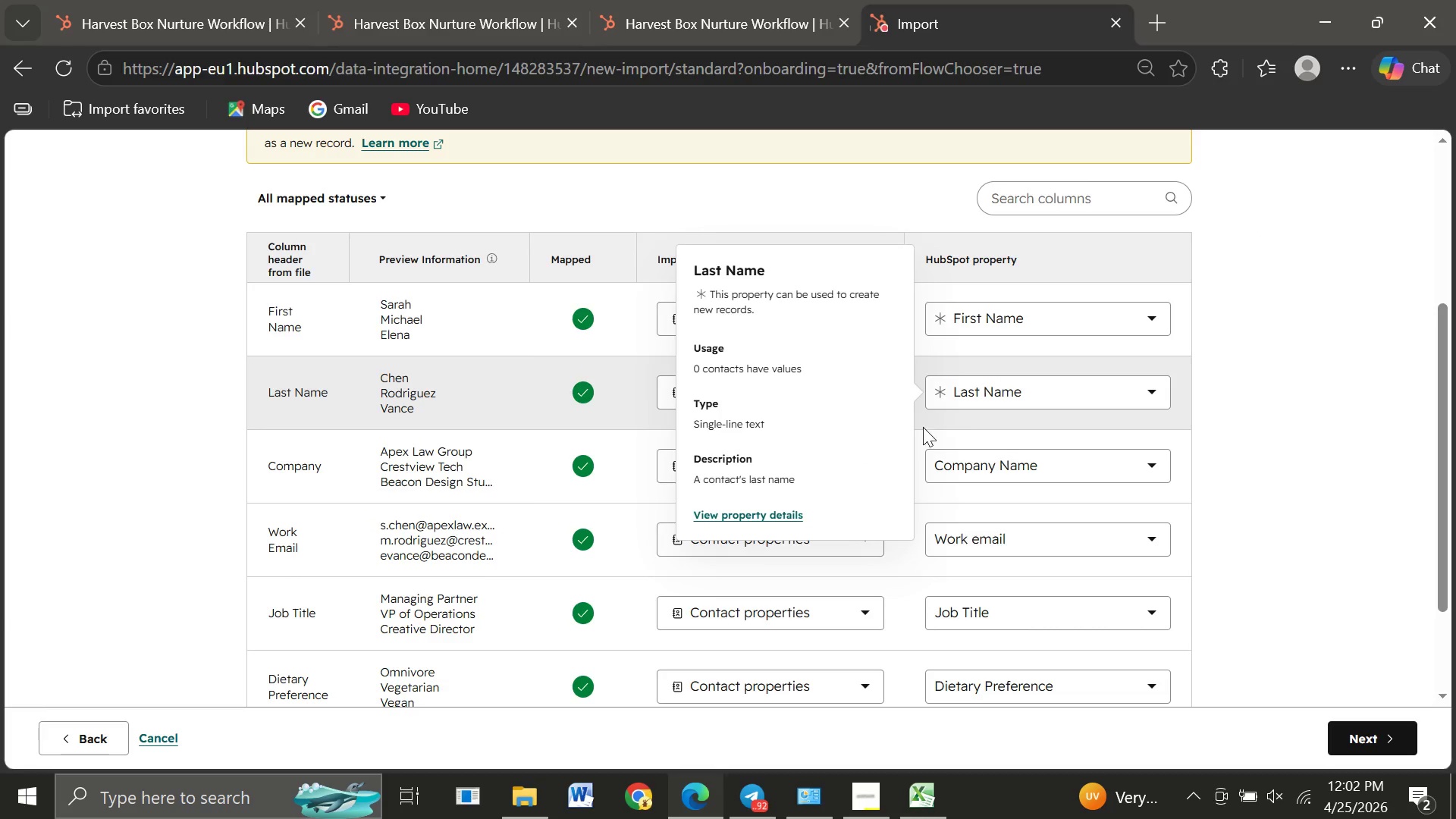 
wait(6.05)
 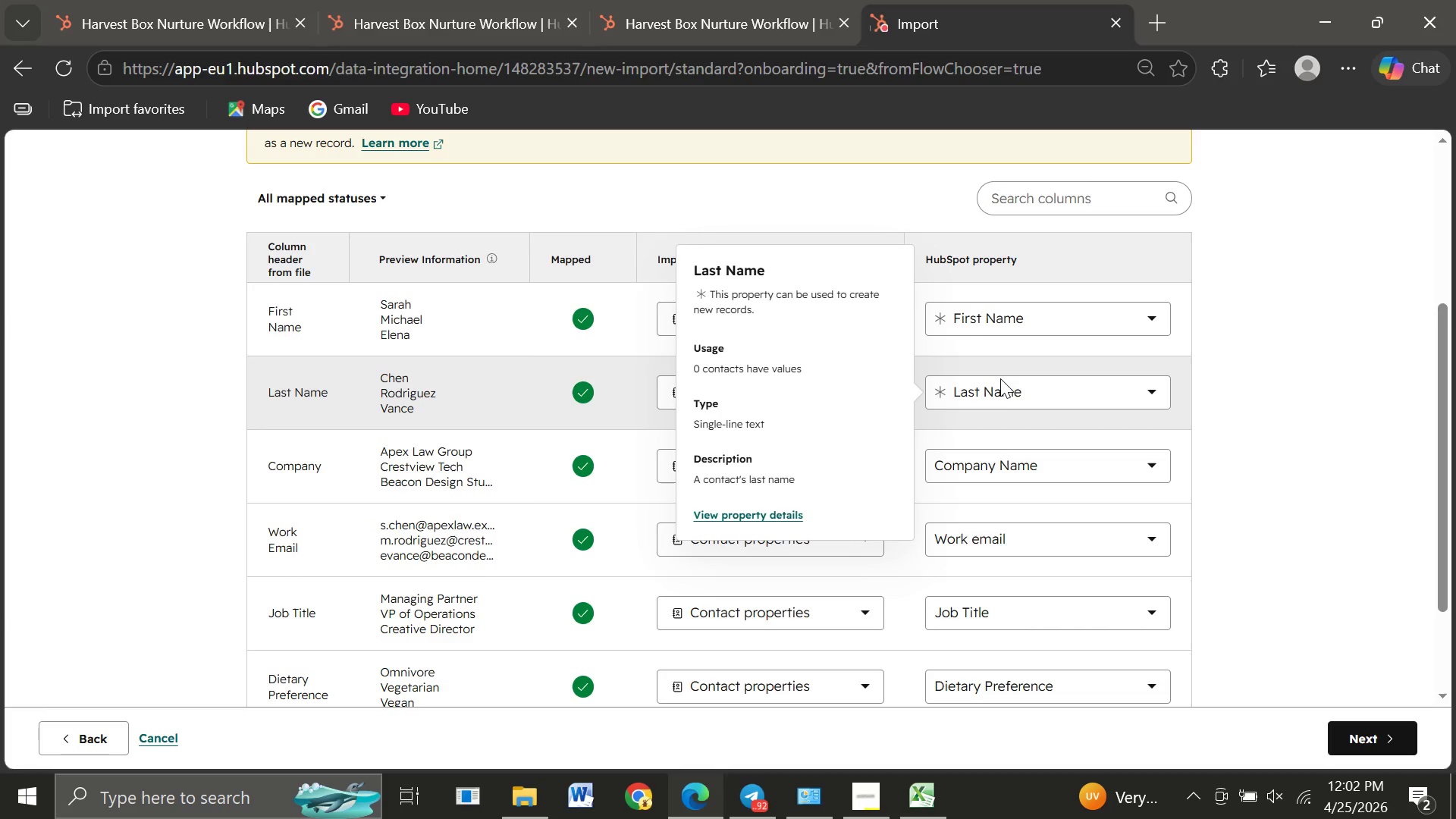 
left_click([773, 511])
 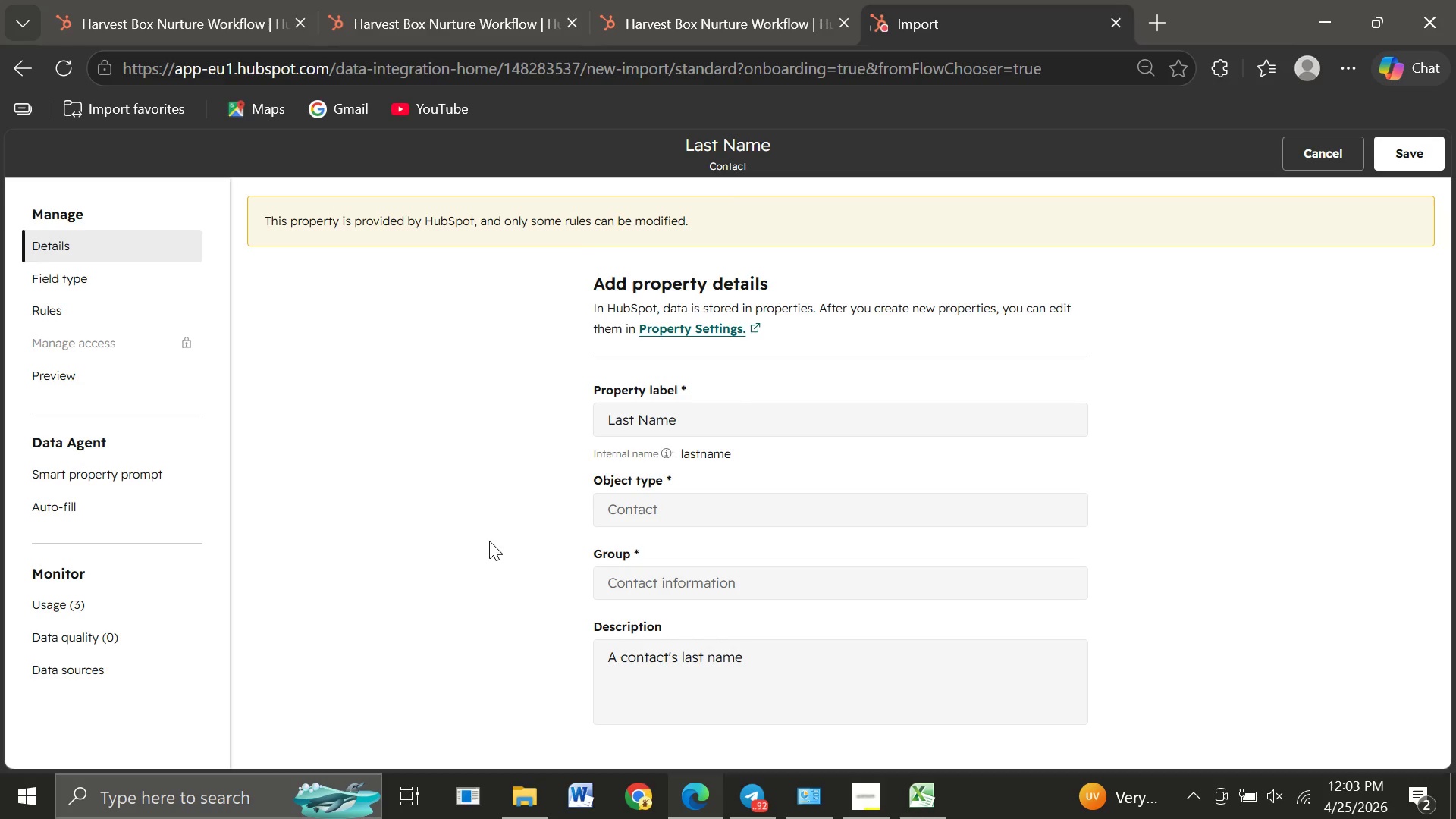 
wait(19.27)
 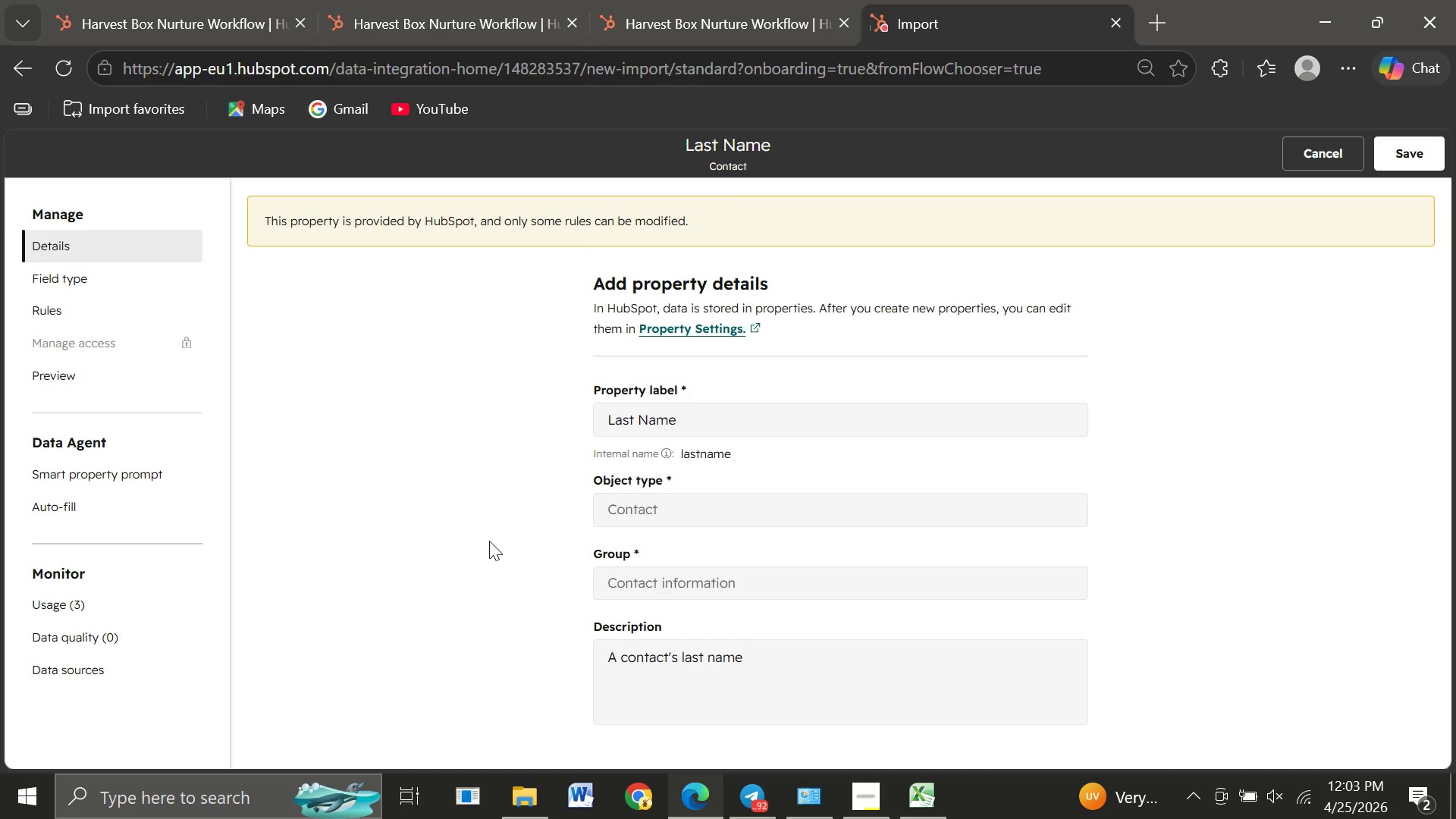 
left_click([55, 278])
 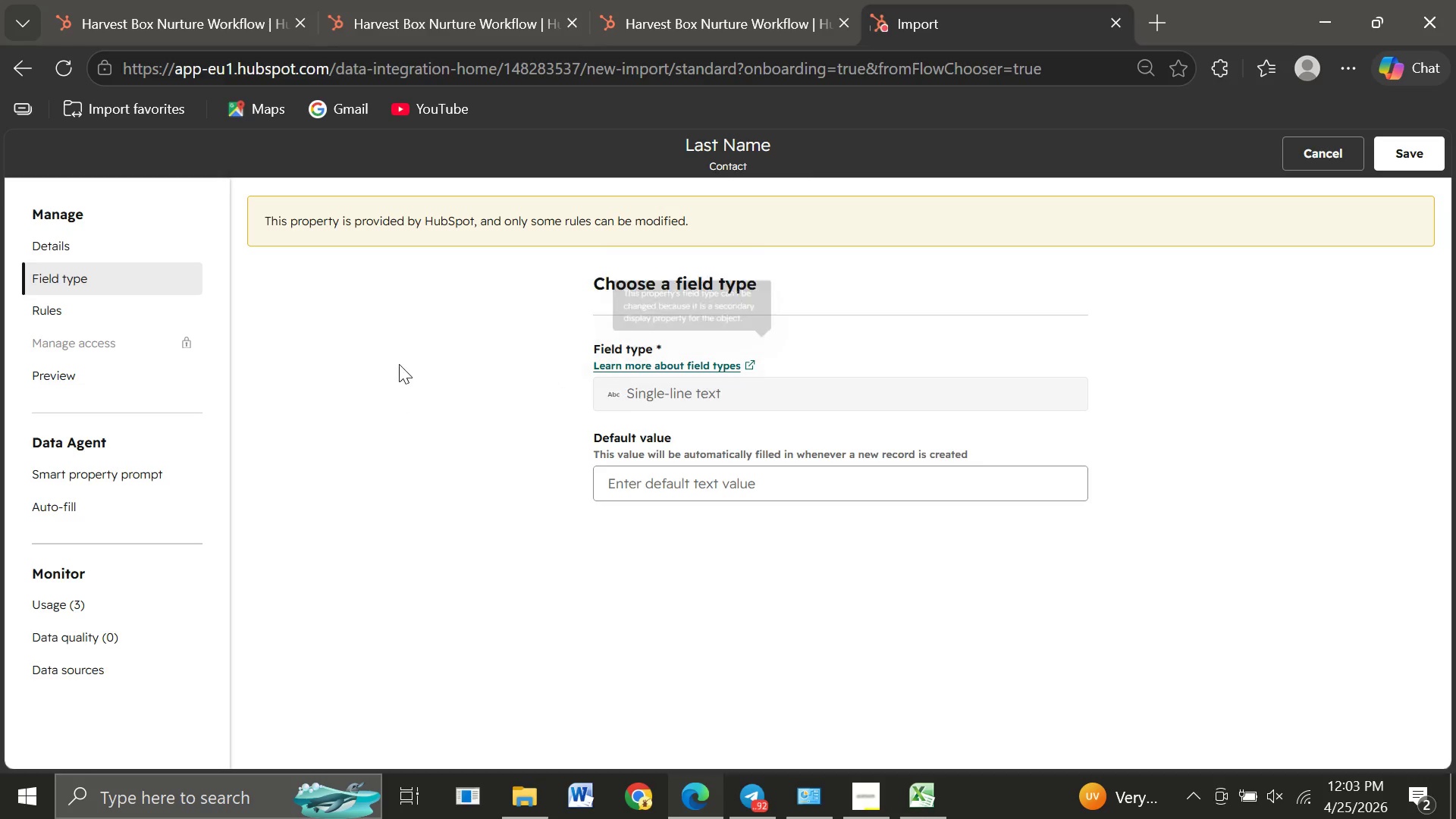 
wait(15.3)
 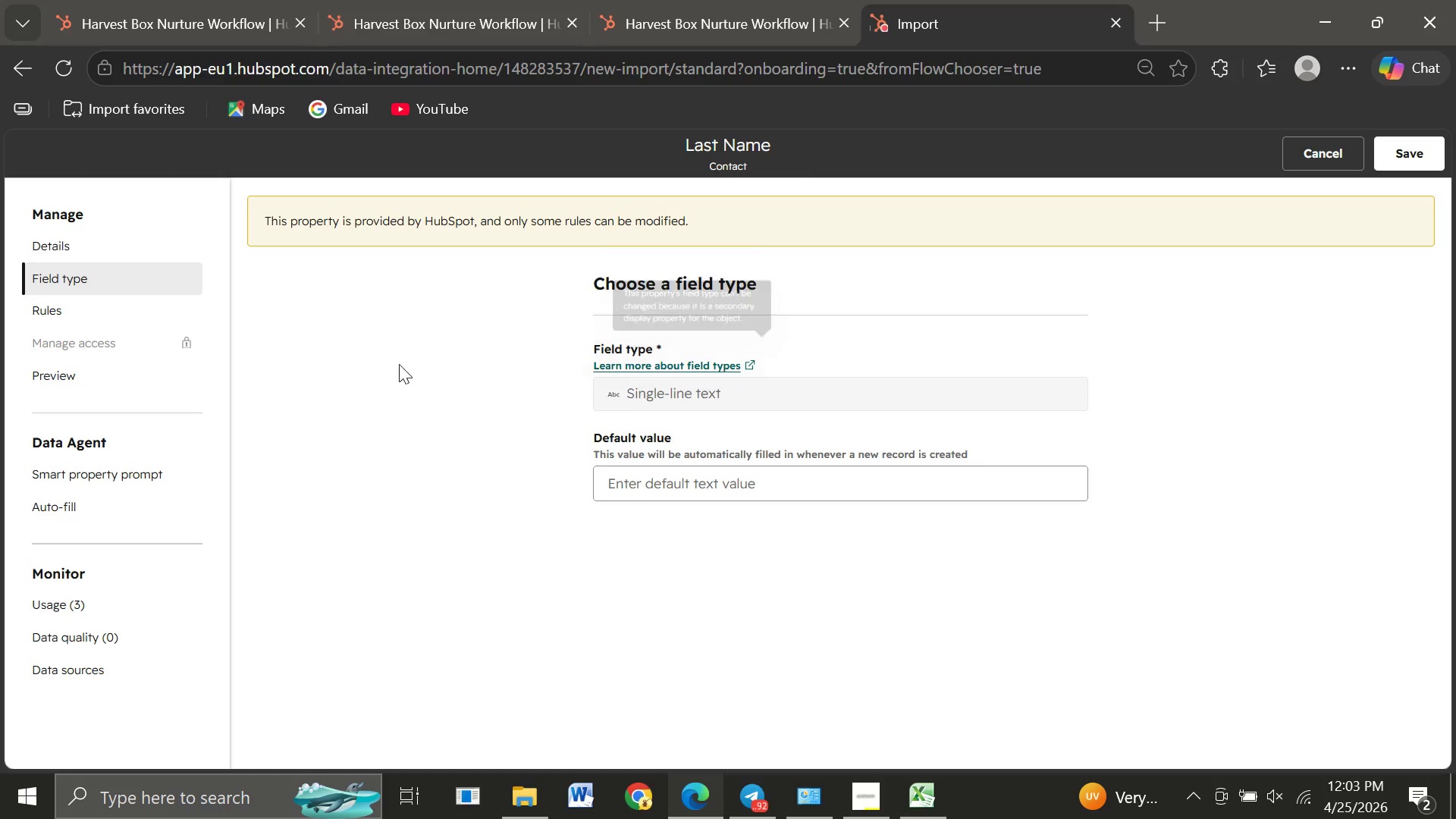 
left_click([1310, 149])
 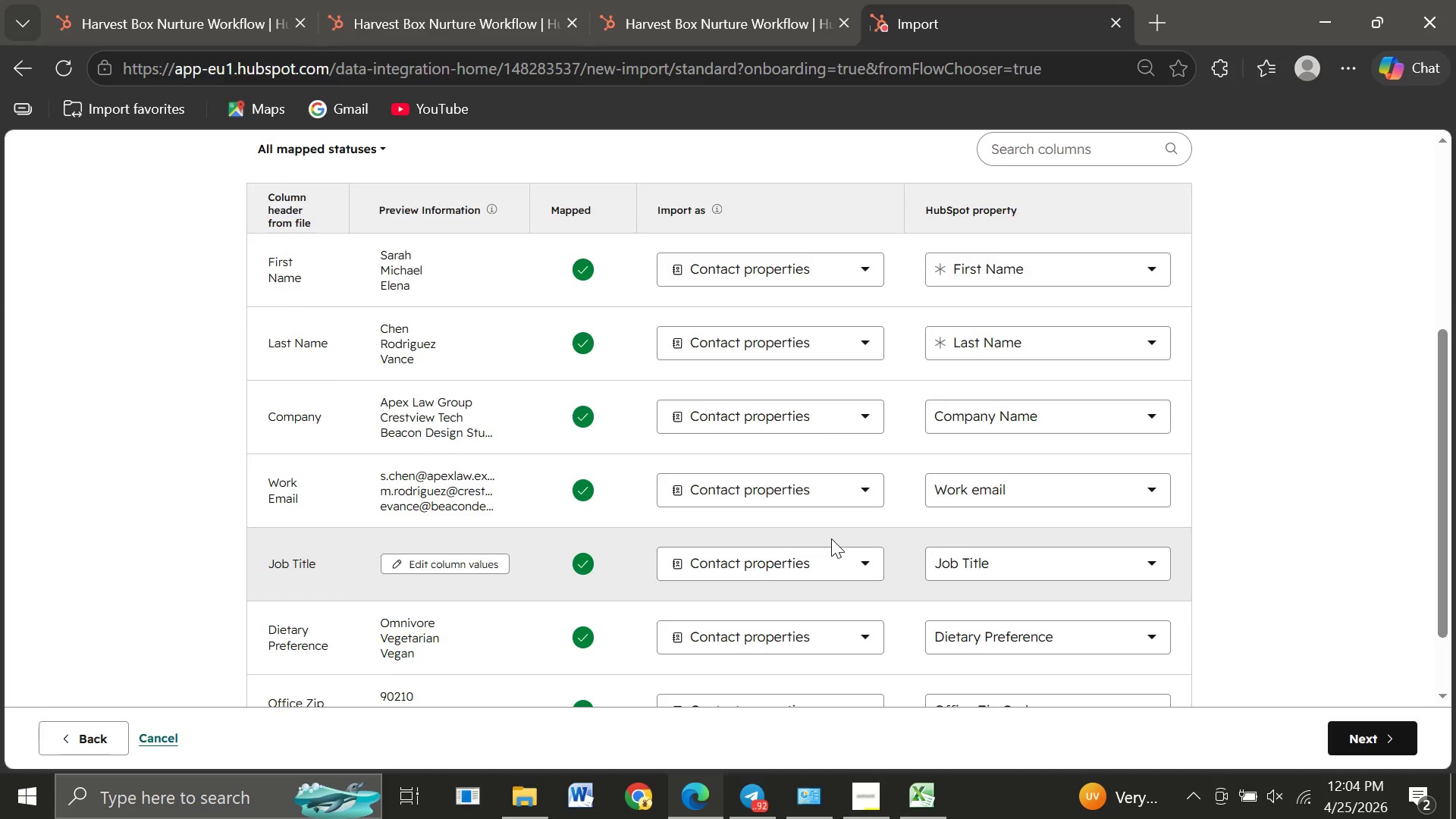 
wait(36.61)
 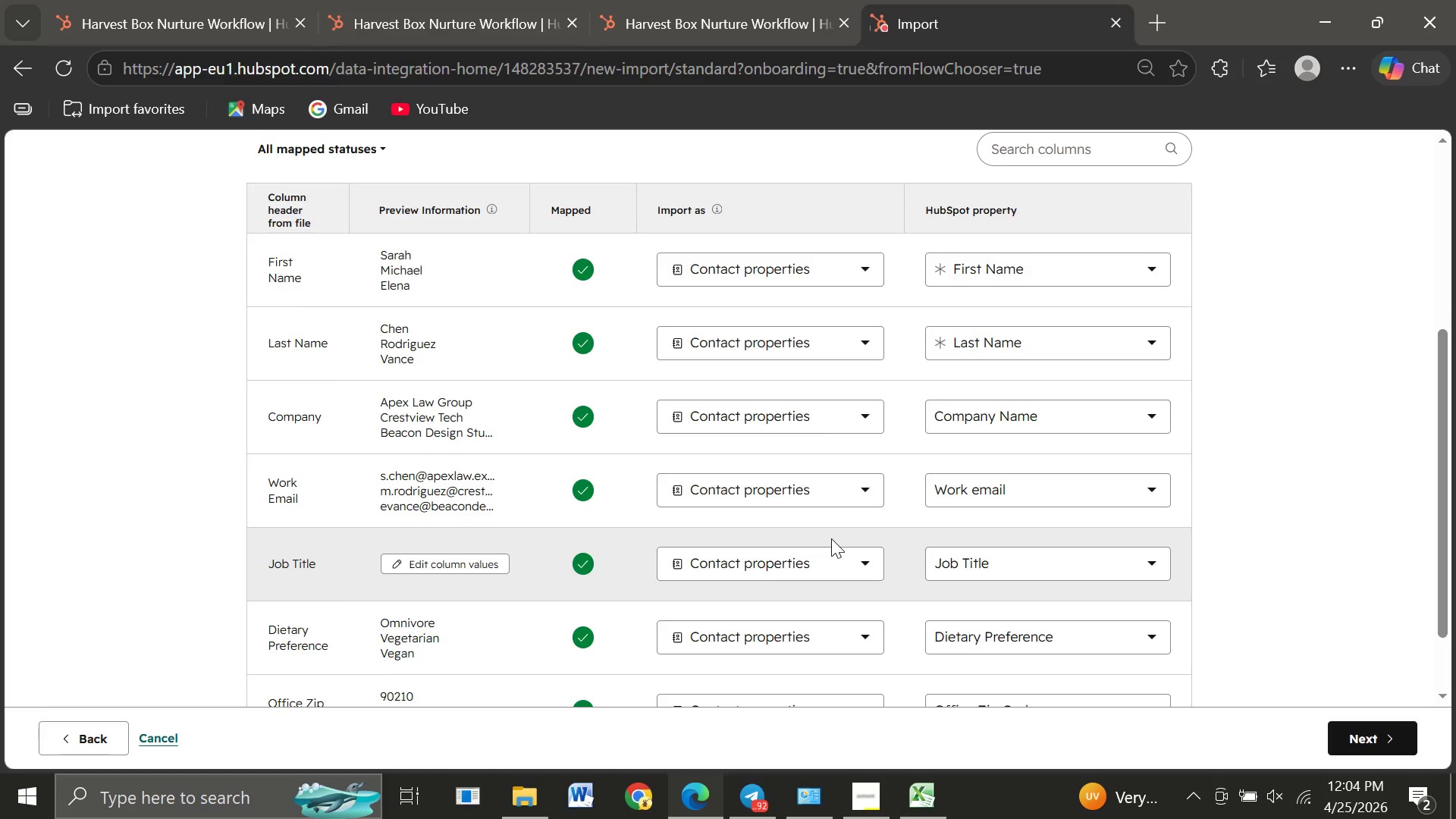 
mouse_move([913, 761])
 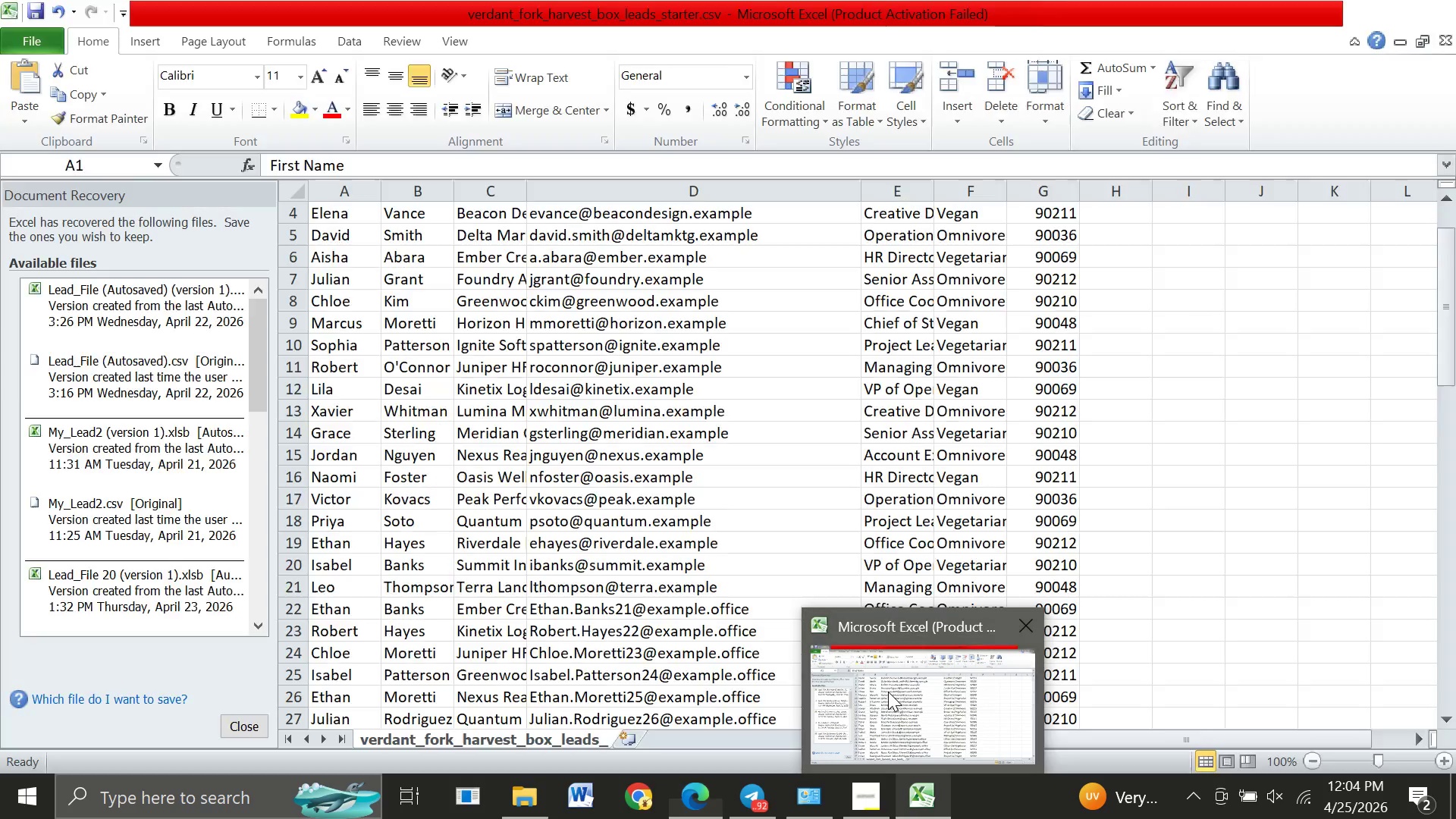 
left_click([888, 692])
 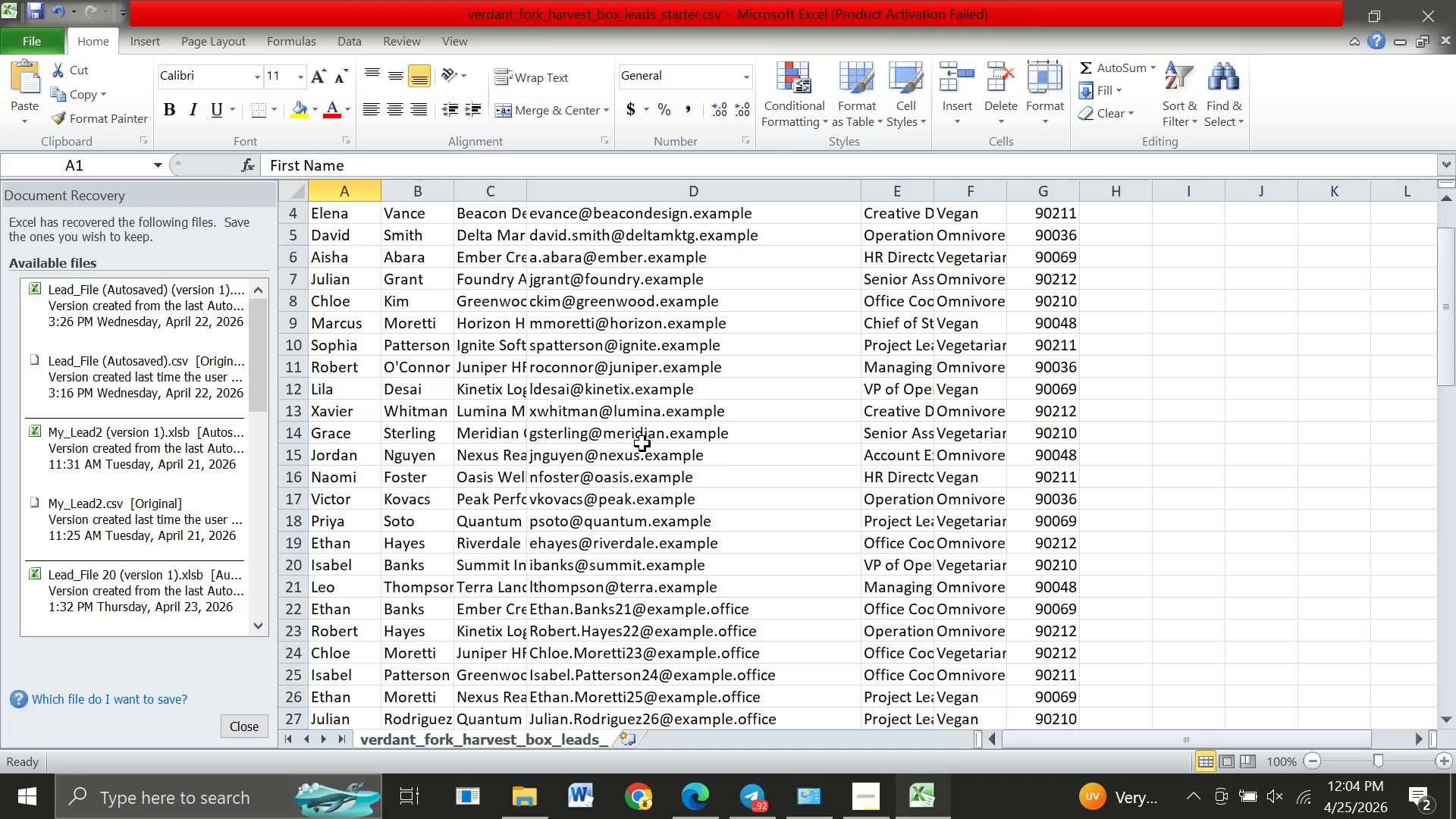 
scroll: coordinate [642, 444], scroll_direction: up, amount: 2.0
 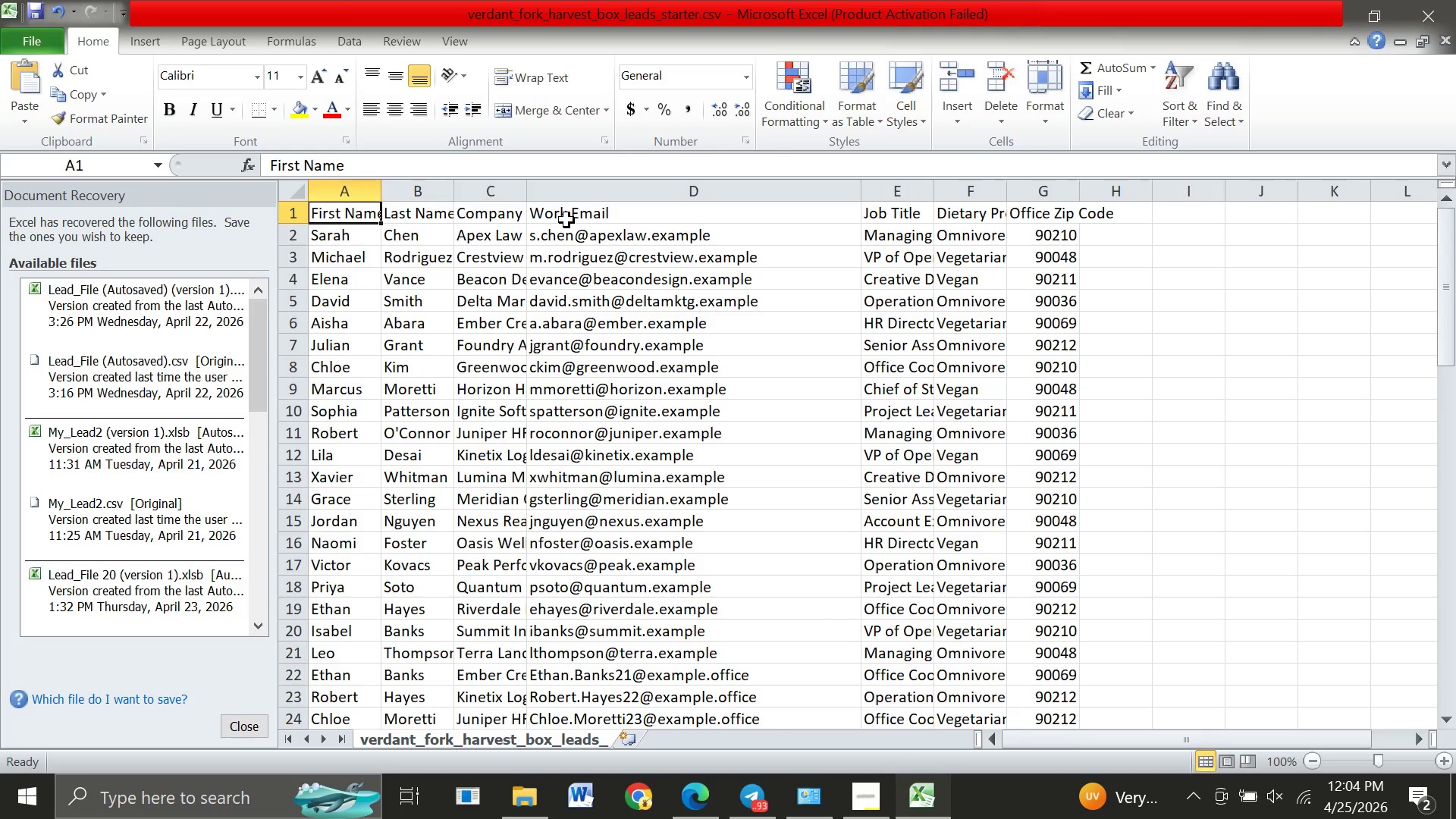 
left_click([566, 220])
 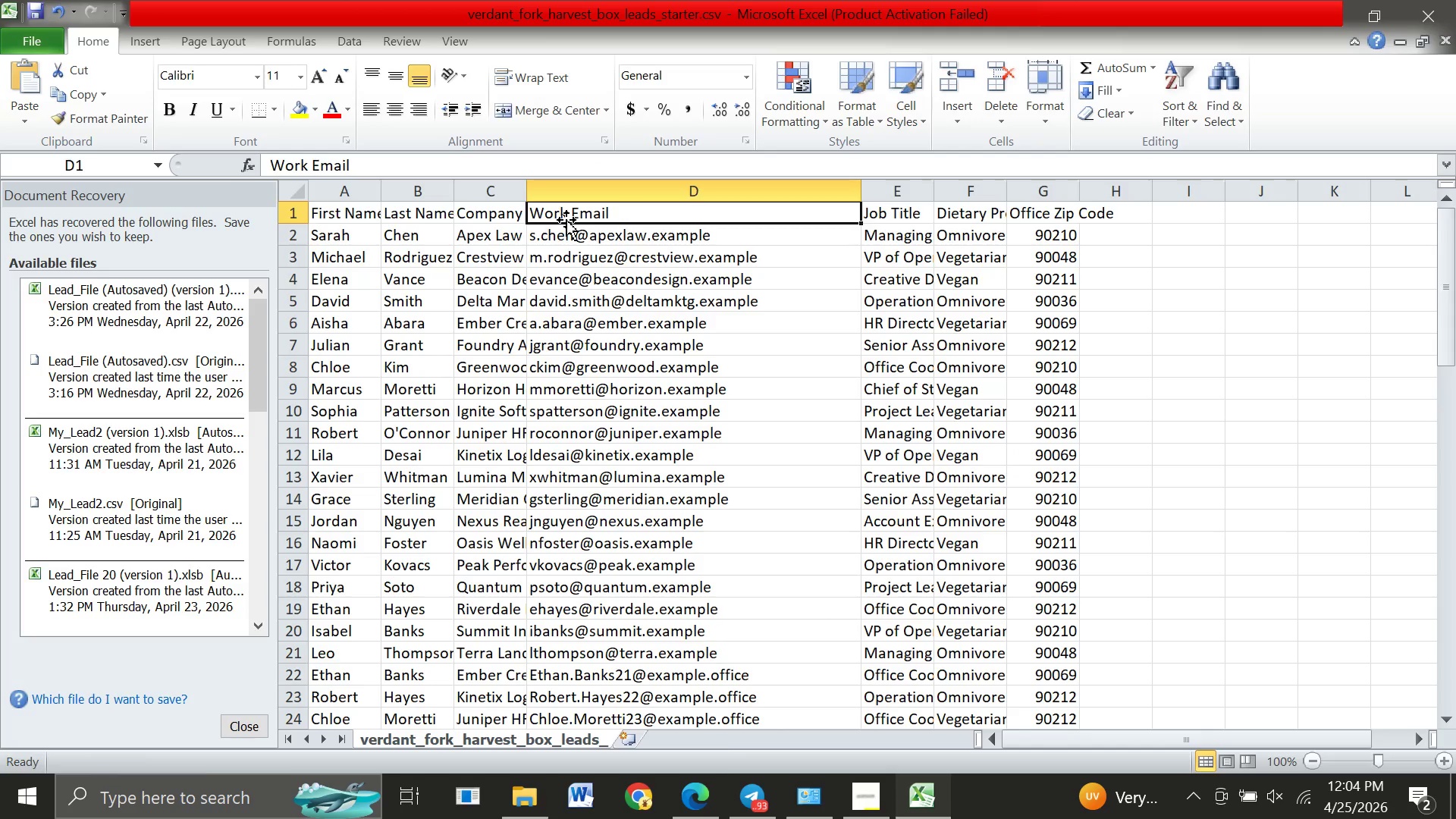 
double_click([566, 220])
 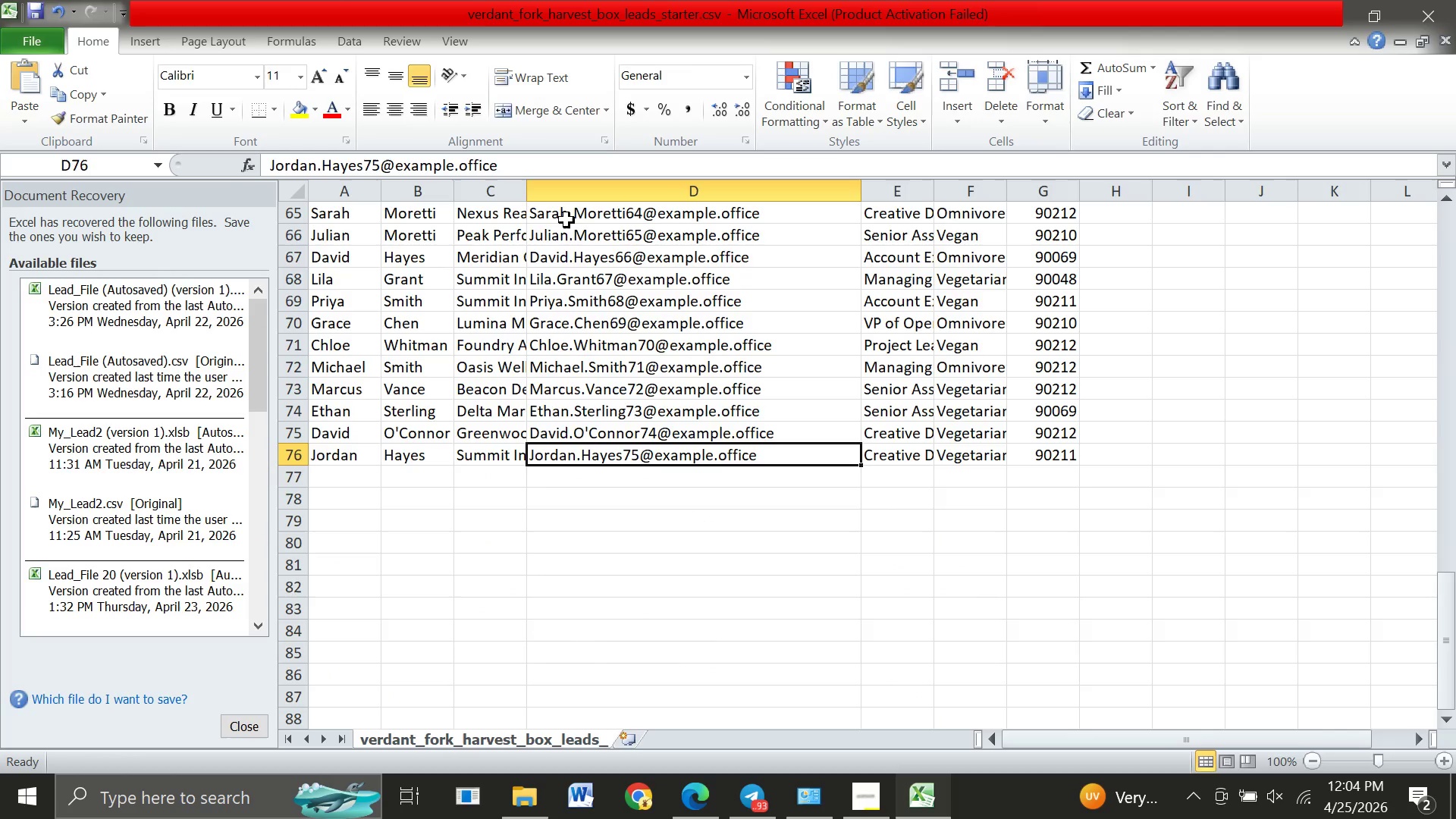 
scroll: coordinate [606, 394], scroll_direction: up, amount: 67.0
 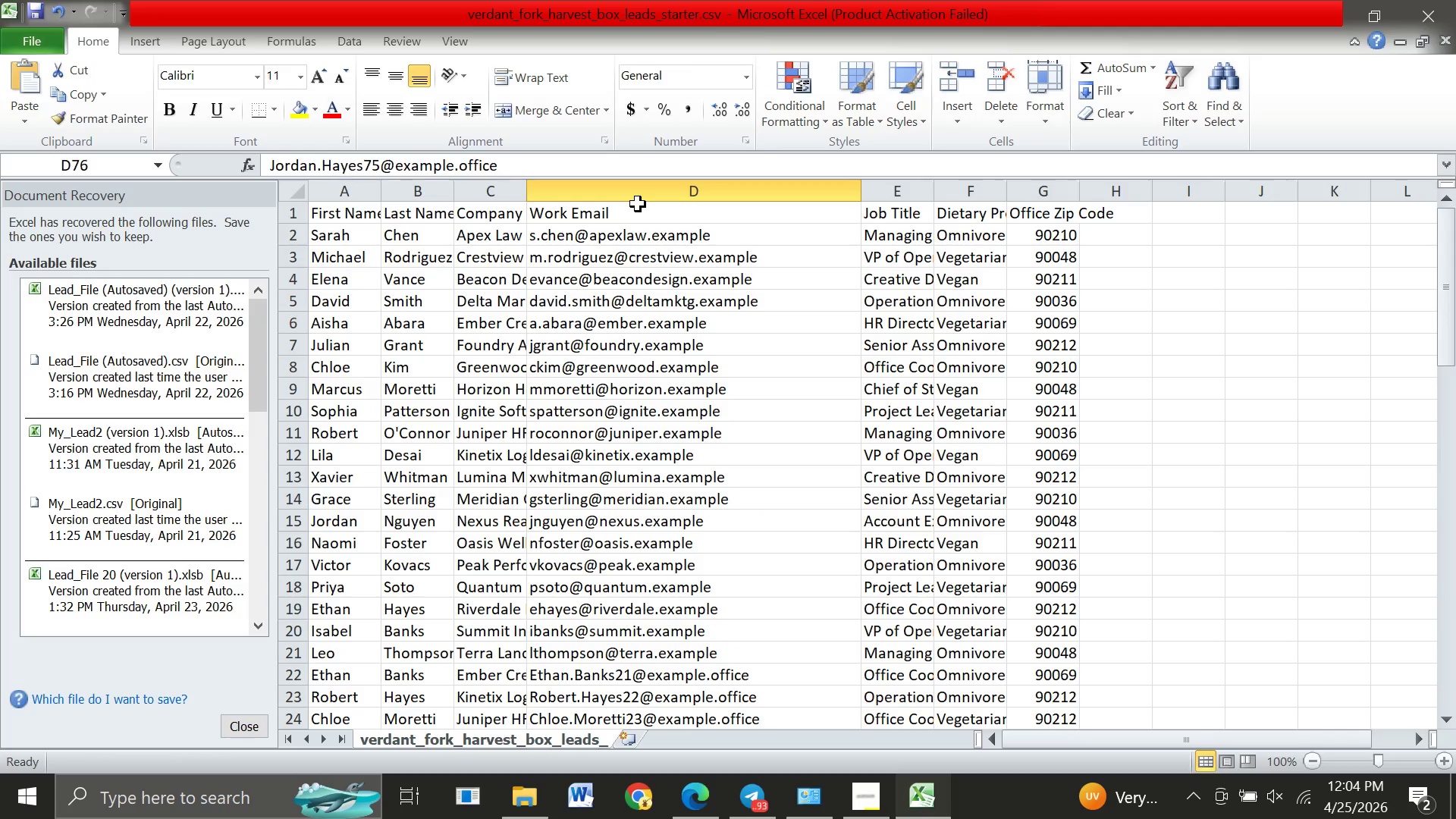 
left_click([638, 204])
 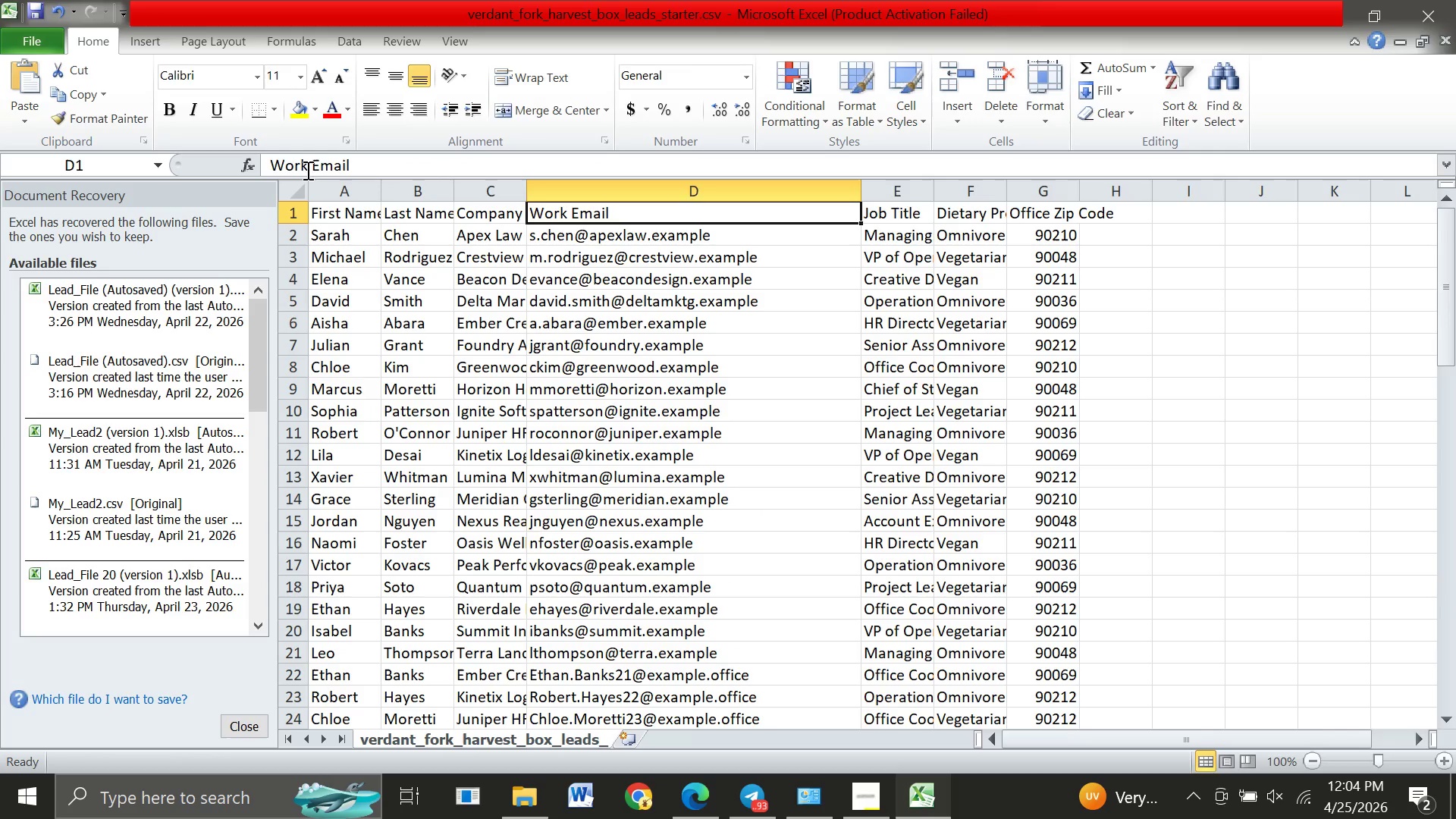 
left_click([306, 166])
 